 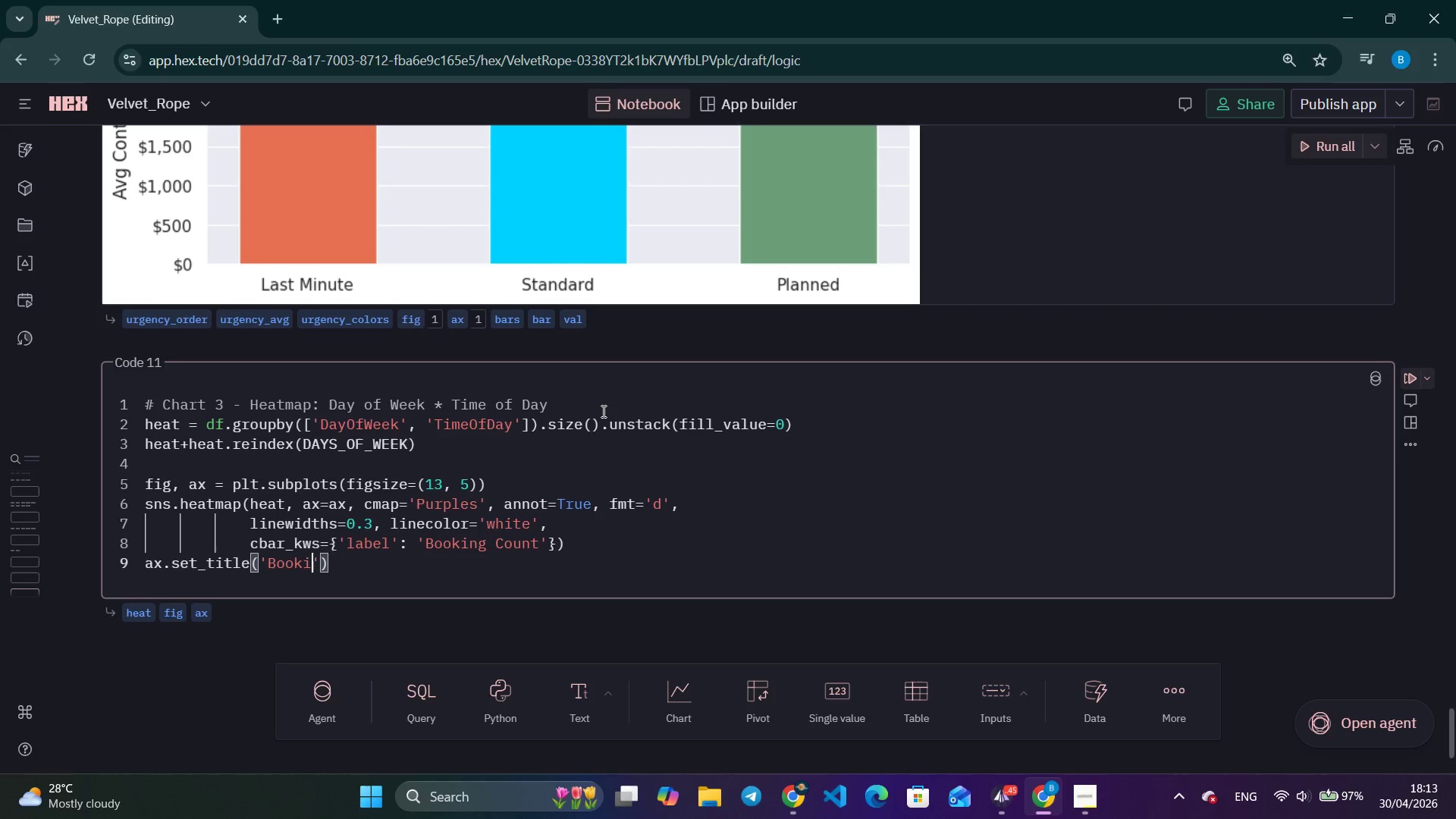 
hold_key(key=ShiftRight, duration=0.31)
 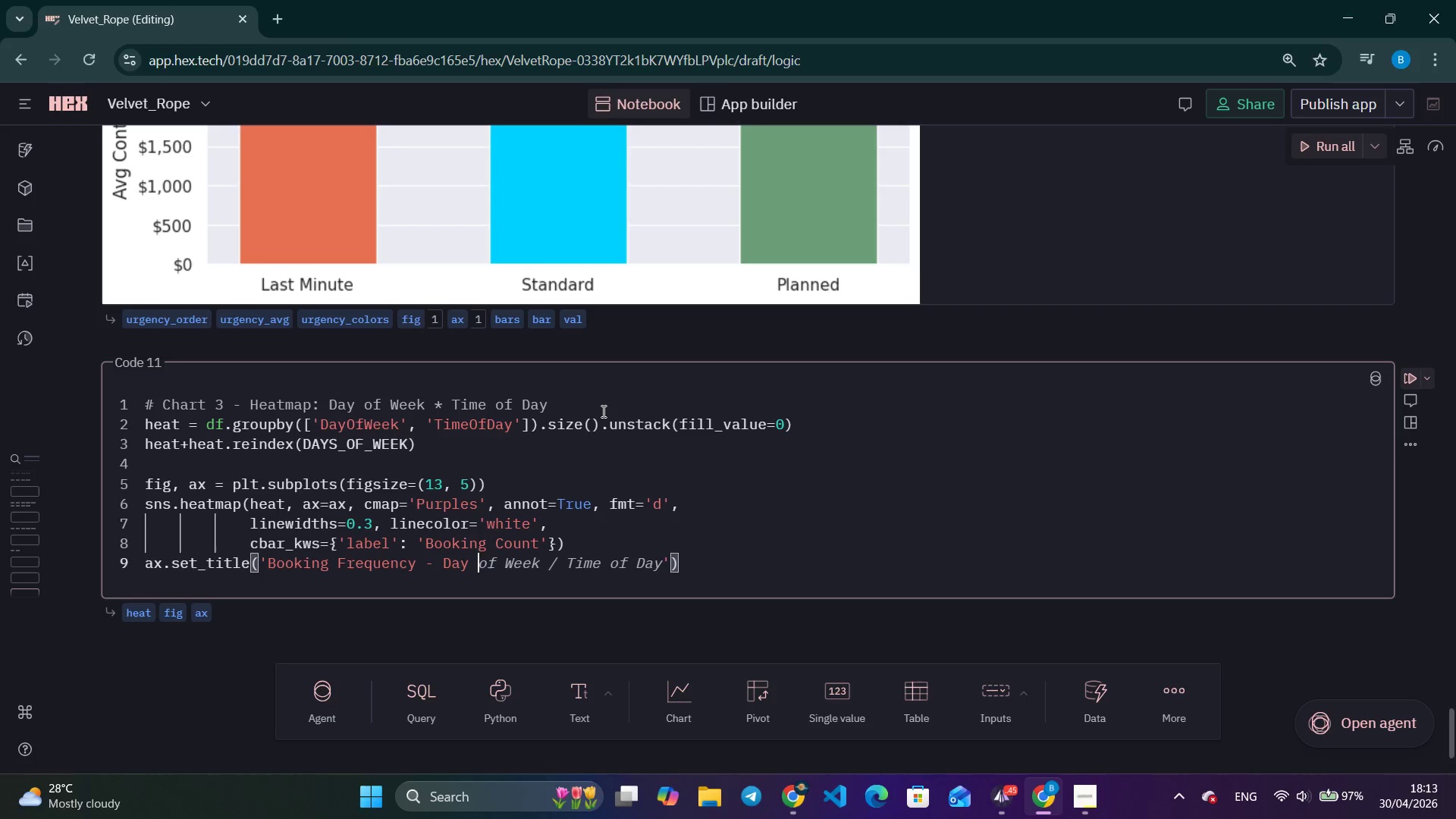 
wait(8.55)
 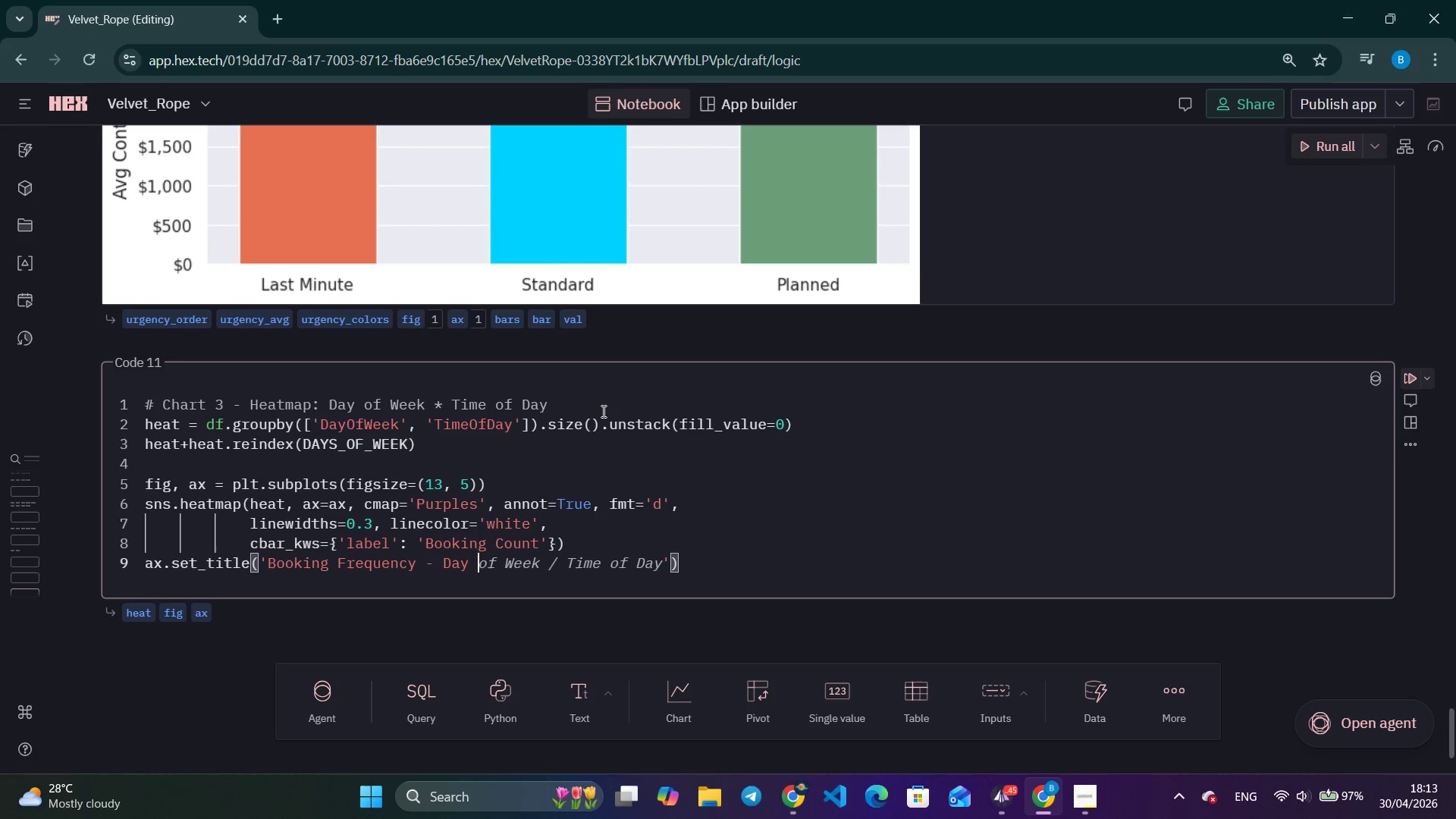 
hold_key(key=Space, duration=13.22)
 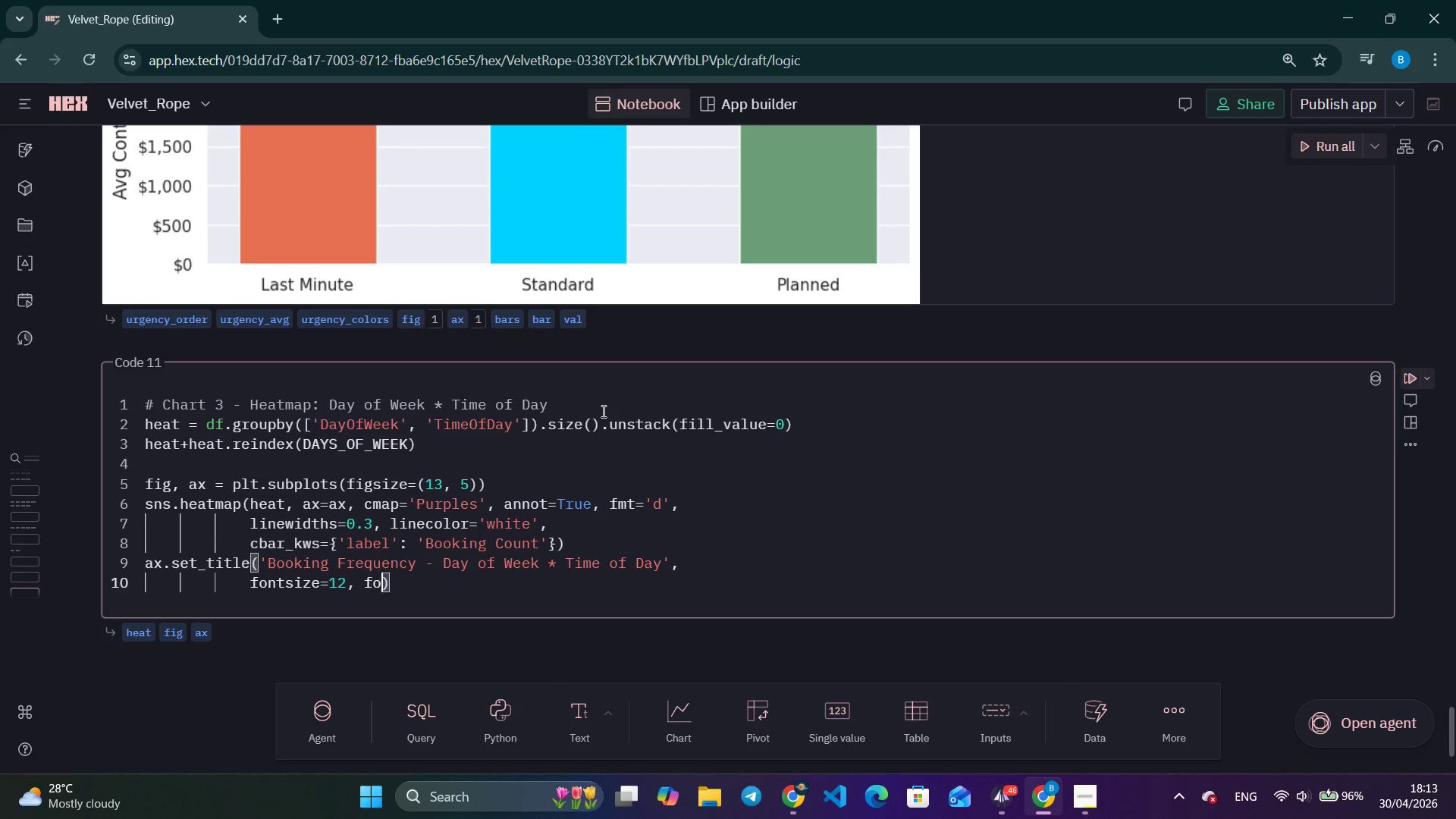 
key(ArrowRight)
 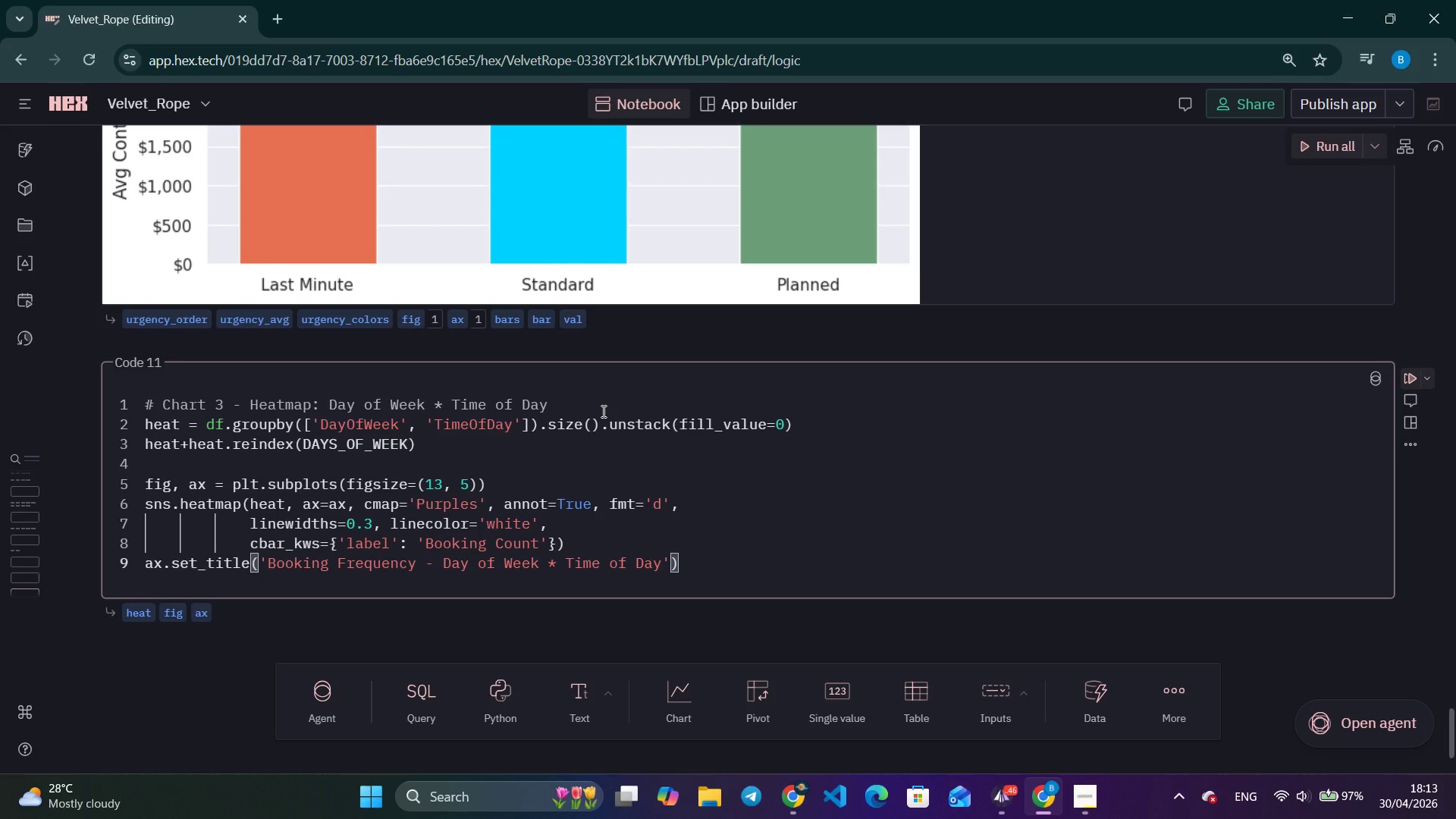 
key(Comma)
 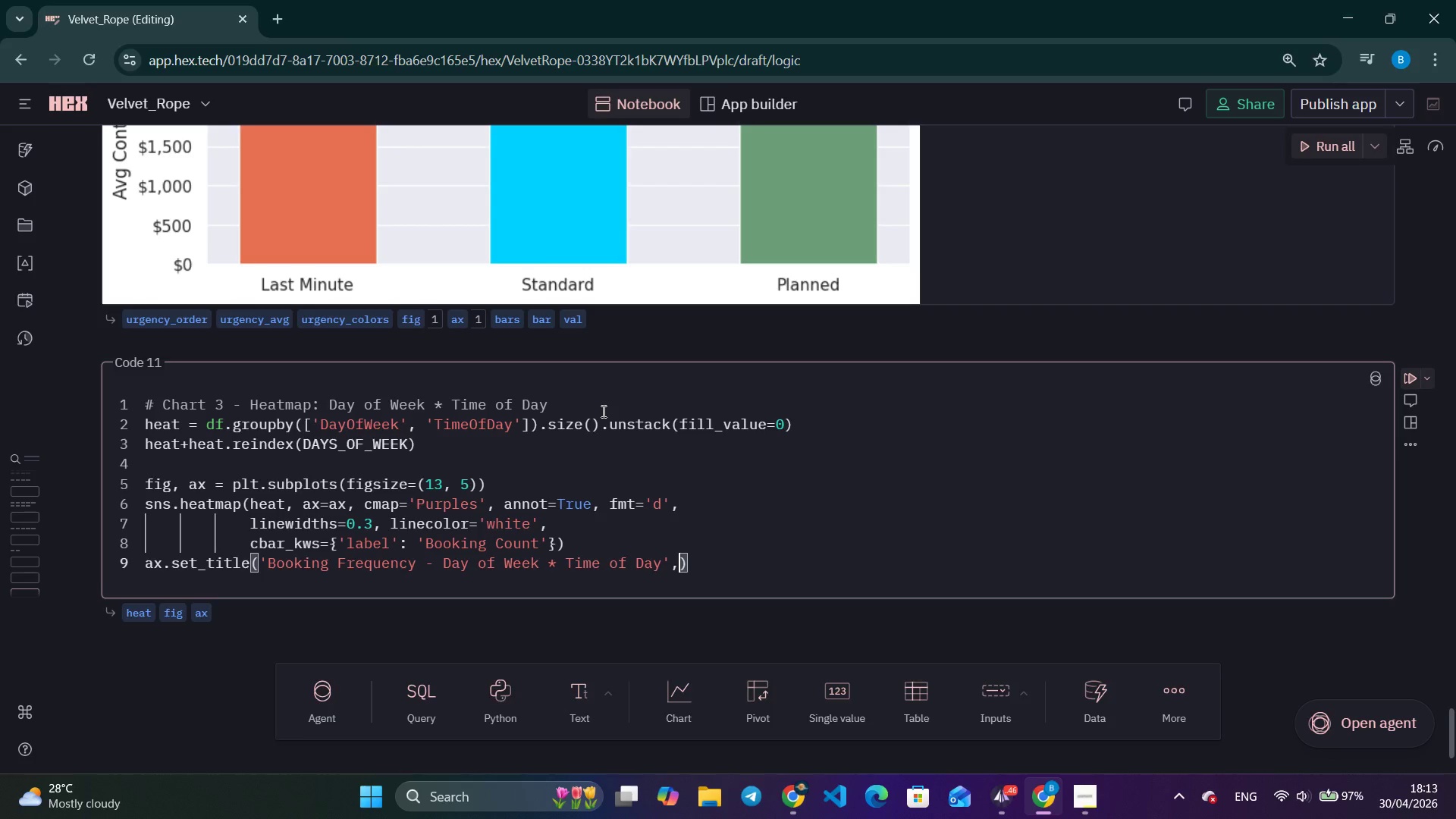 
key(Enter)
 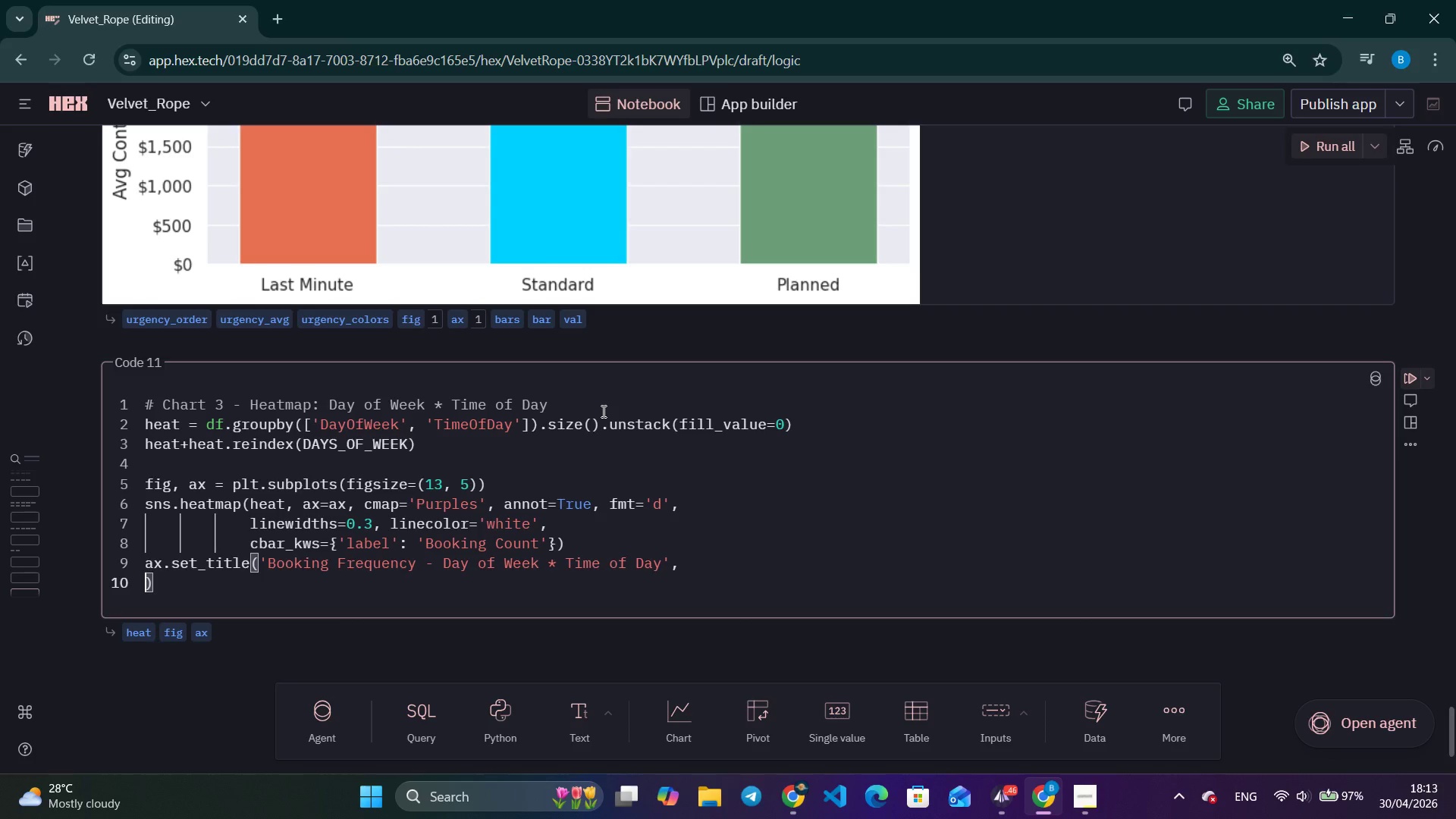 
key(Tab)
key(Tab)
key(Tab)
key(Tab)
key(Backspace)
type(fontsize=12,fontweight='bold)
 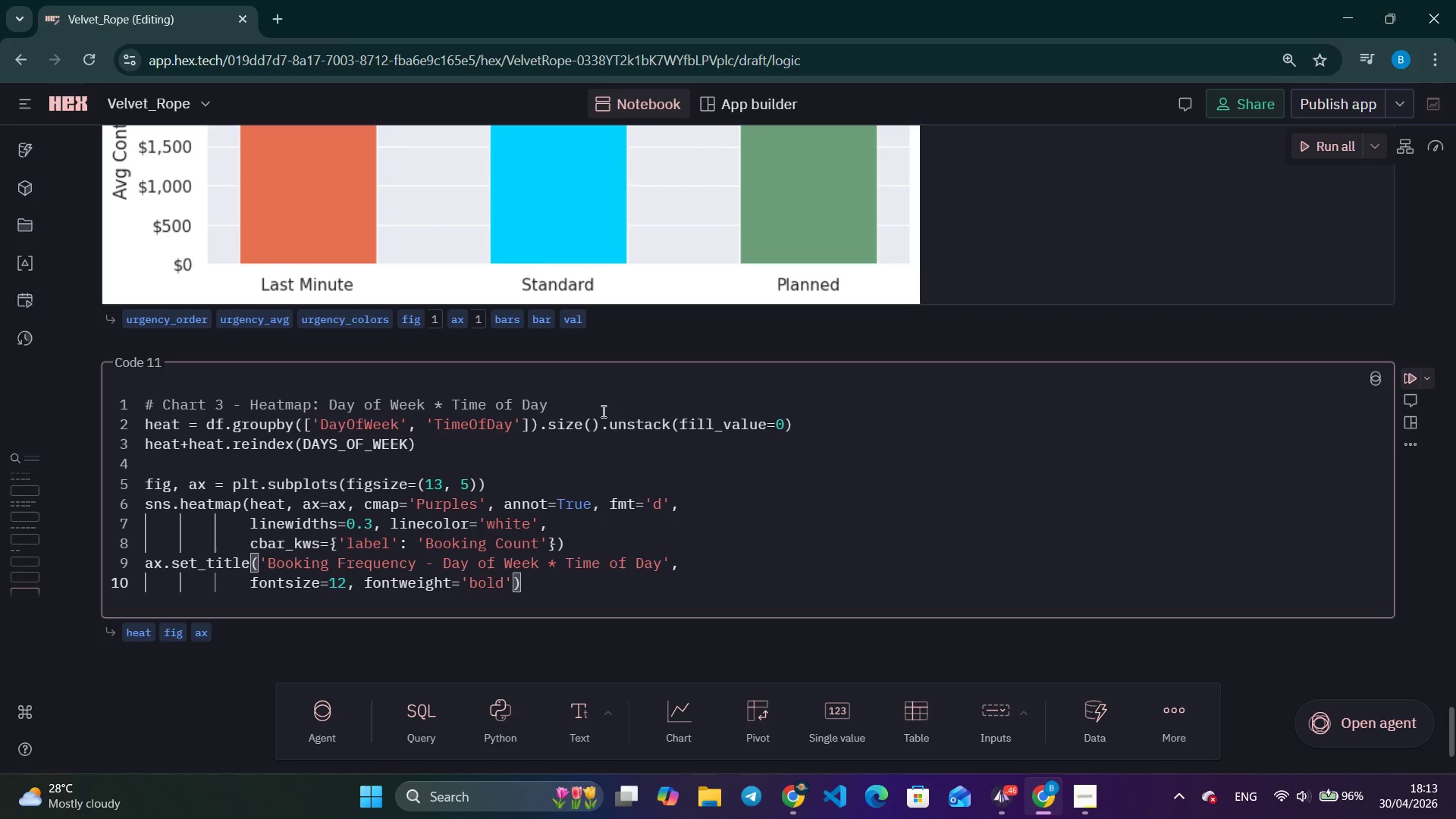 
key(ArrowRight)
 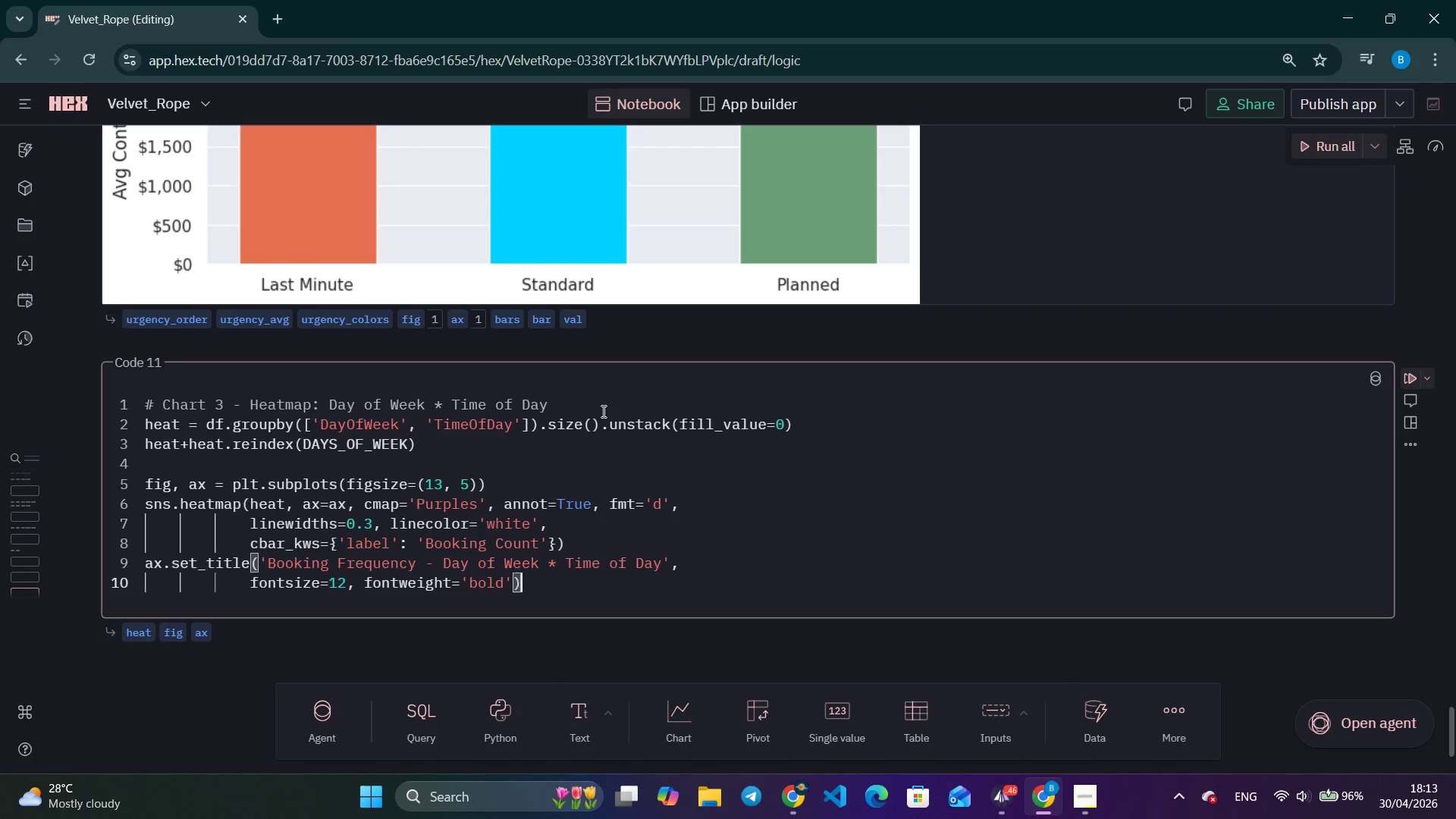 
key(ArrowRight)
 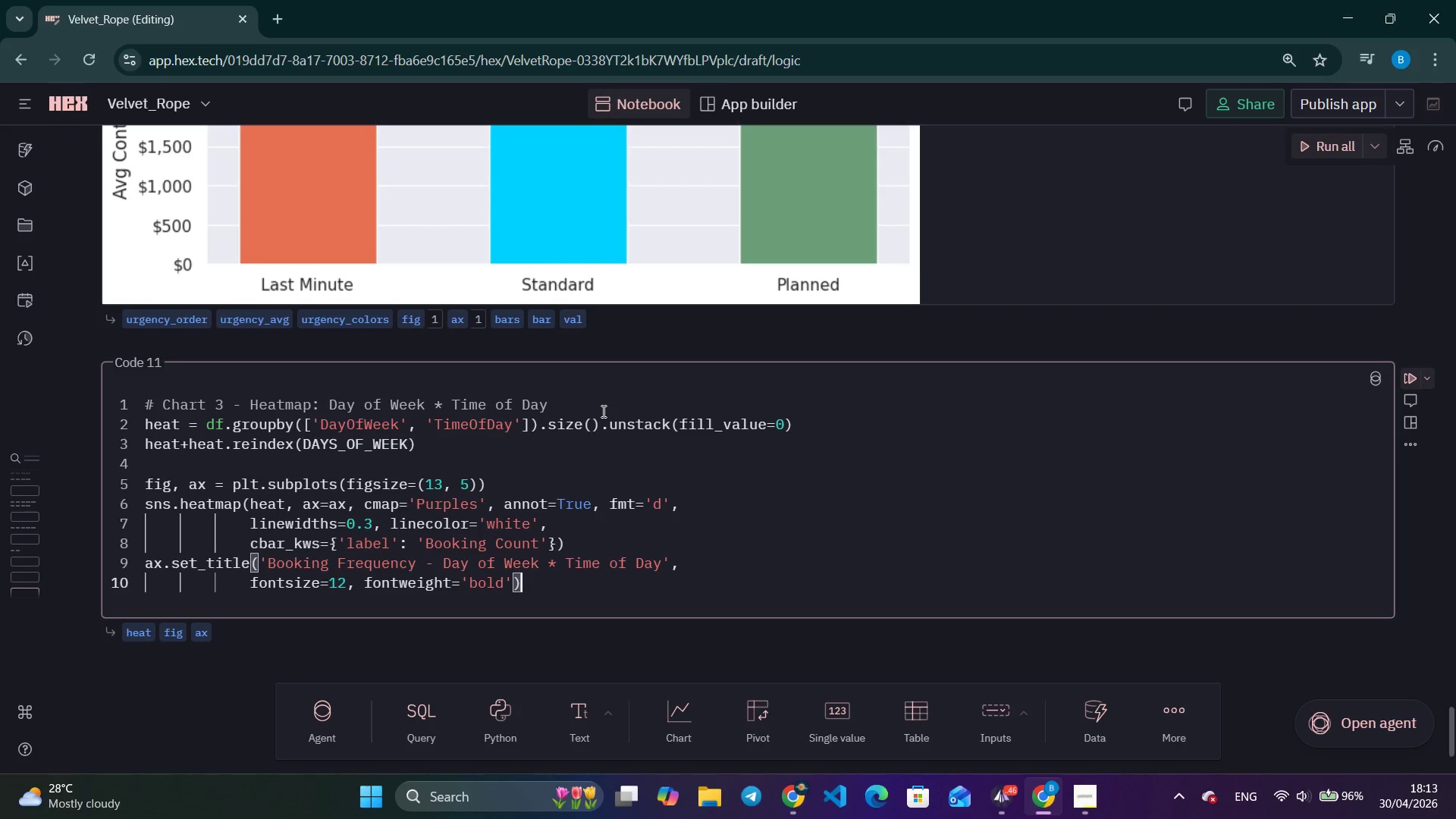 
key(Enter)
 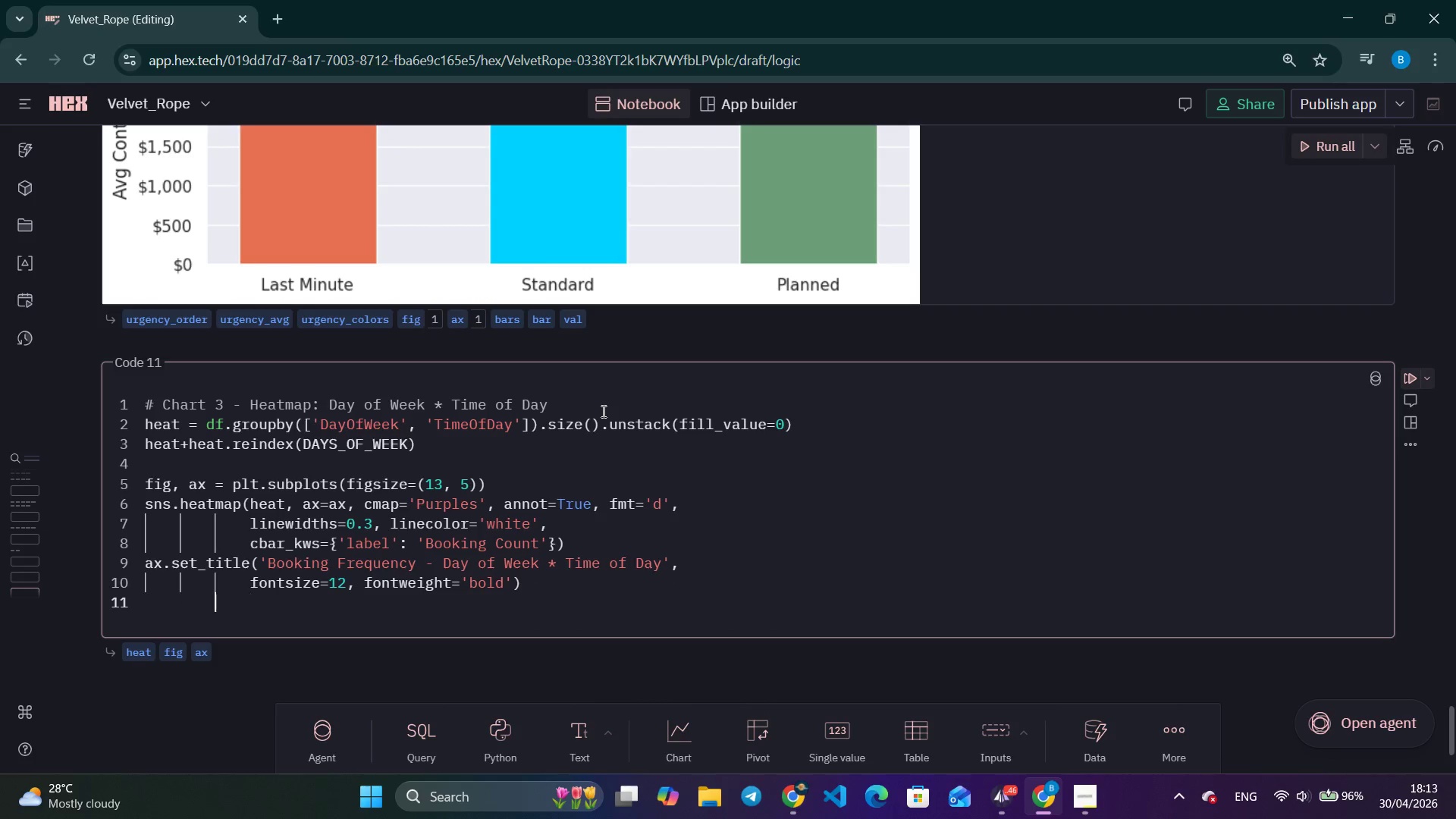 
key(Backspace)
key(Backspace)
key(Backspace)
type(ax.set_xlabel)
 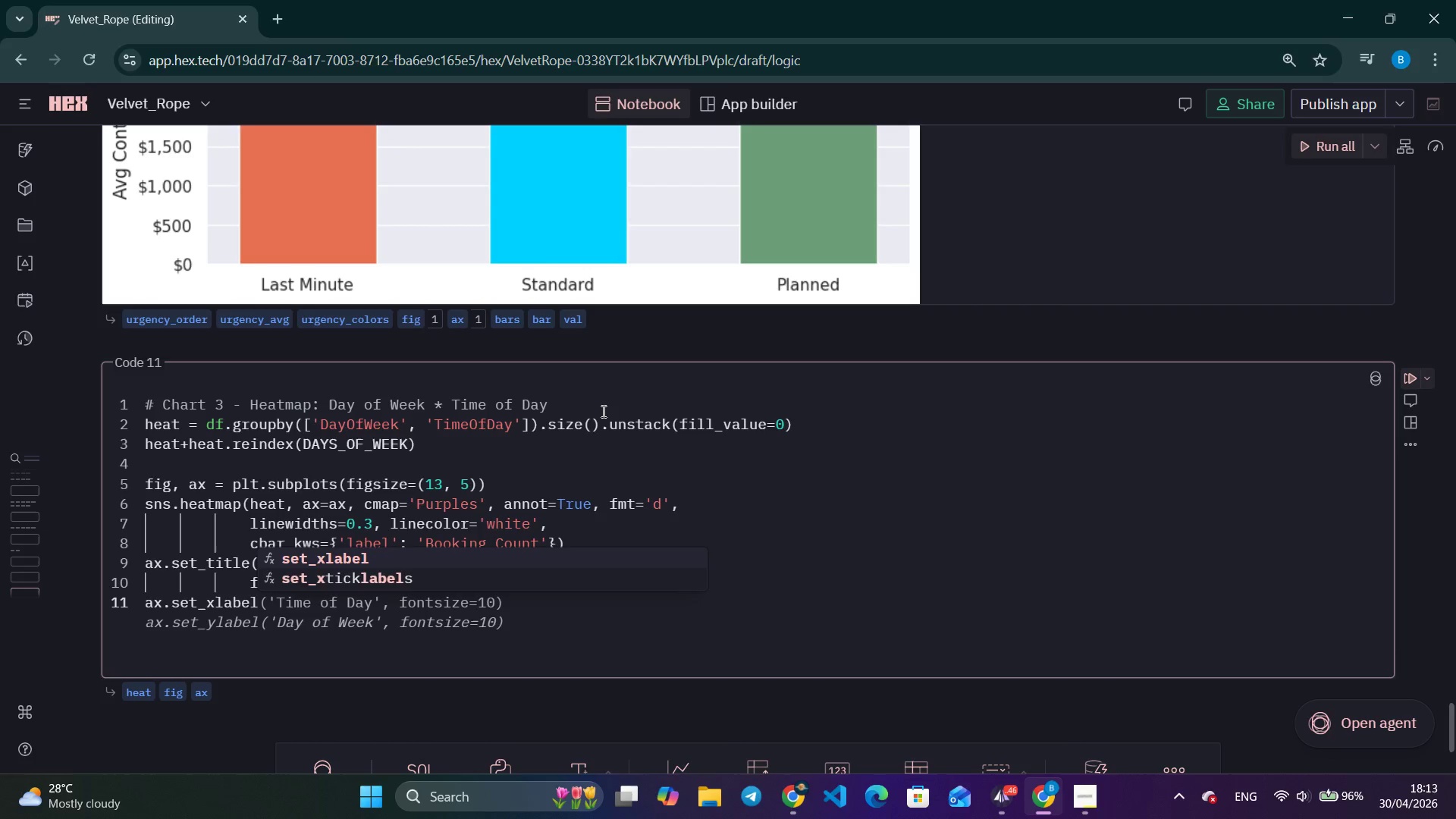 
type(('time of )
key(Backspace)
key(Backspace)
key(Backspace)
key(Backspace)
key(Backspace)
key(Backspace)
key(Backspace)
key(Backspace)
type(Time of Day)
 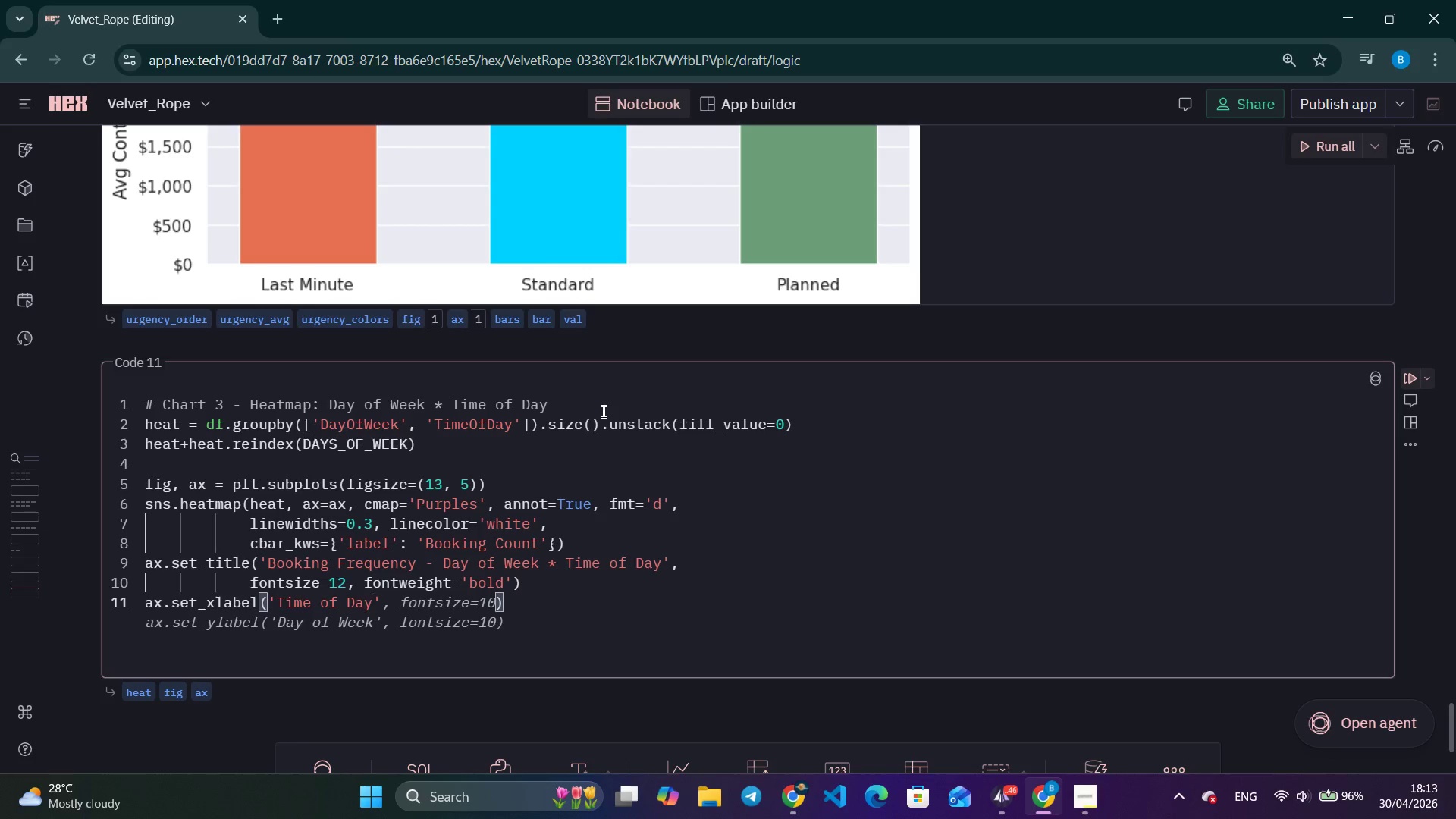 
key(ArrowRight)
 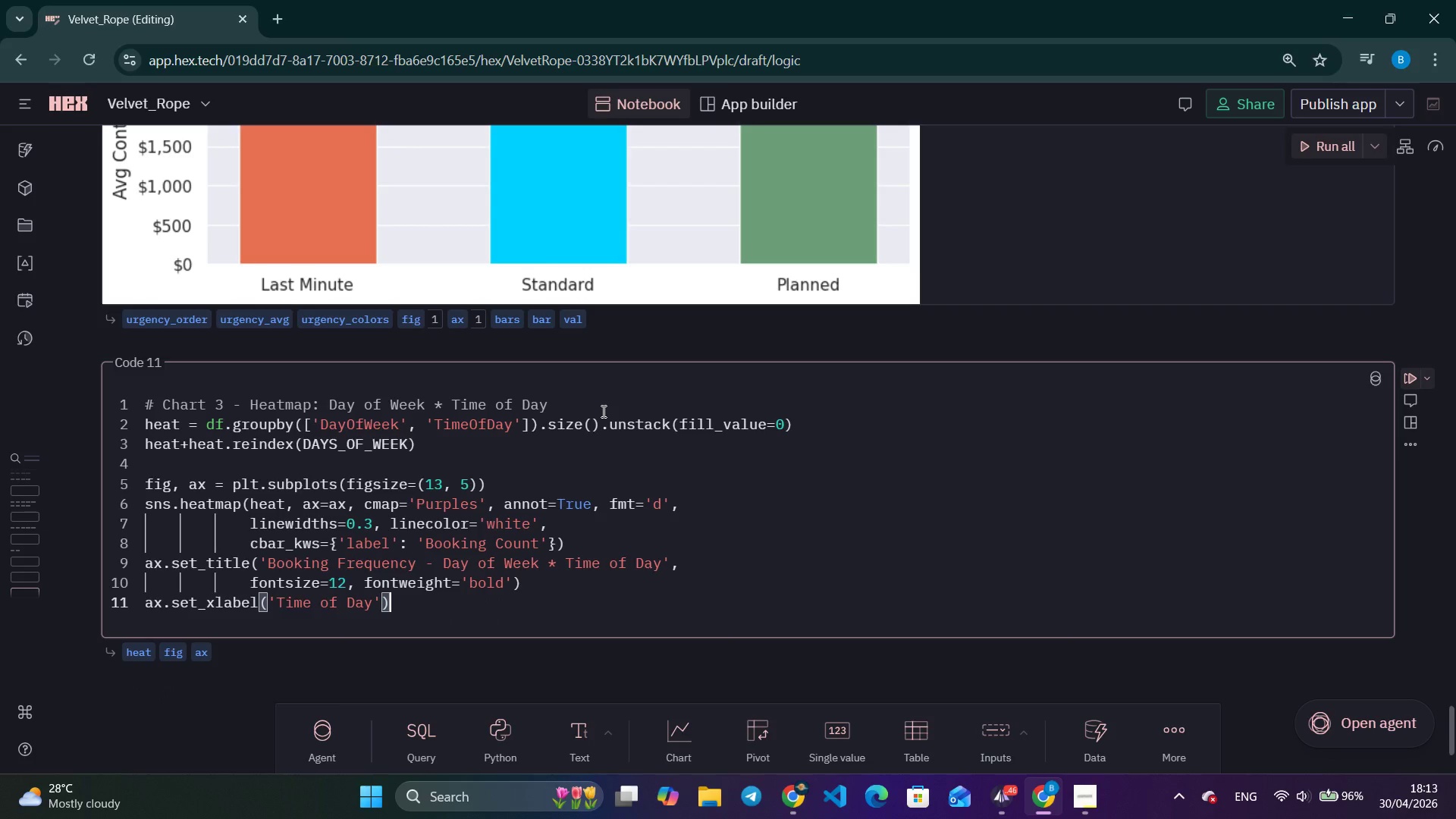 
key(ArrowDown)
 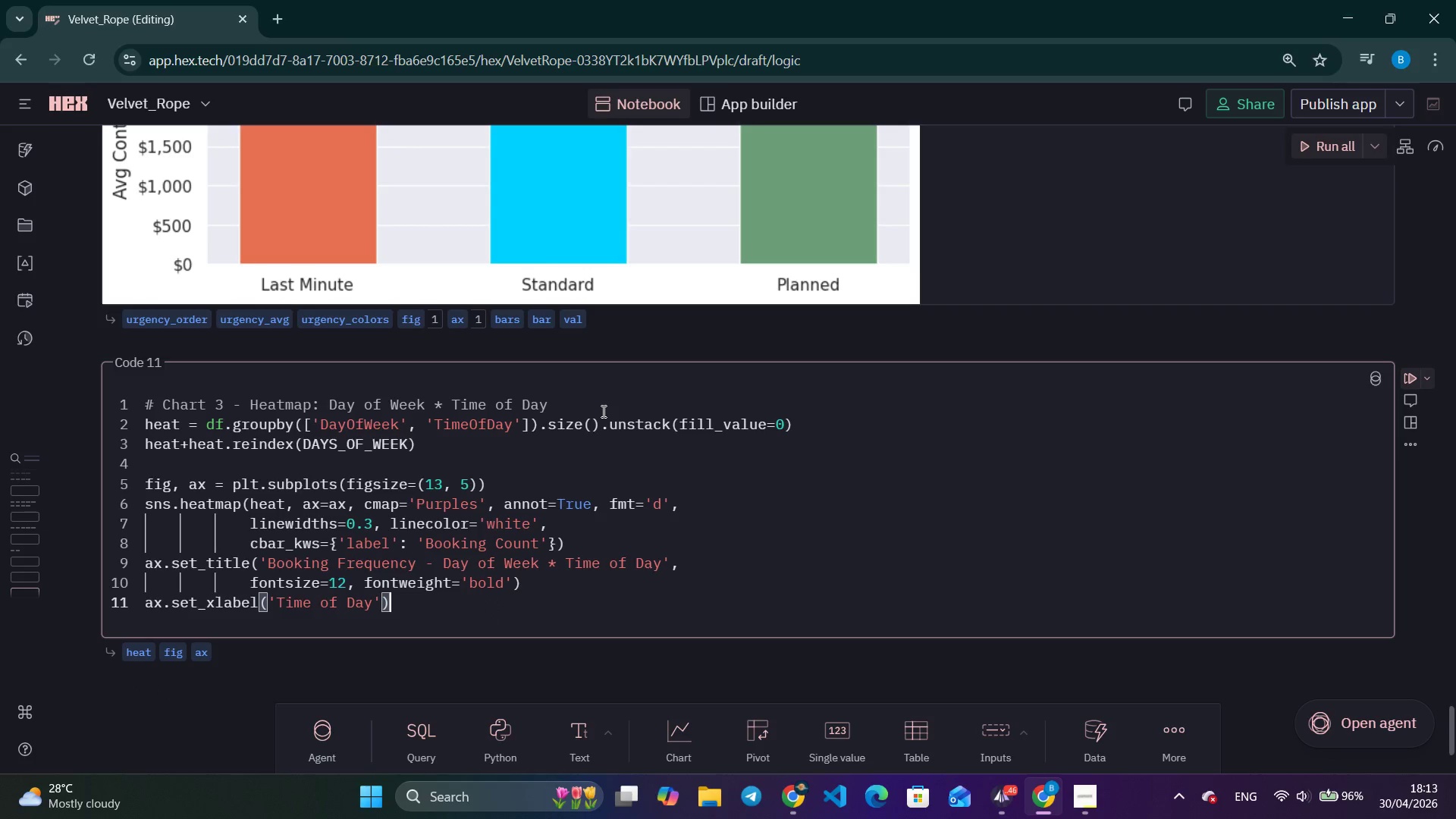 
key(ArrowLeft)
 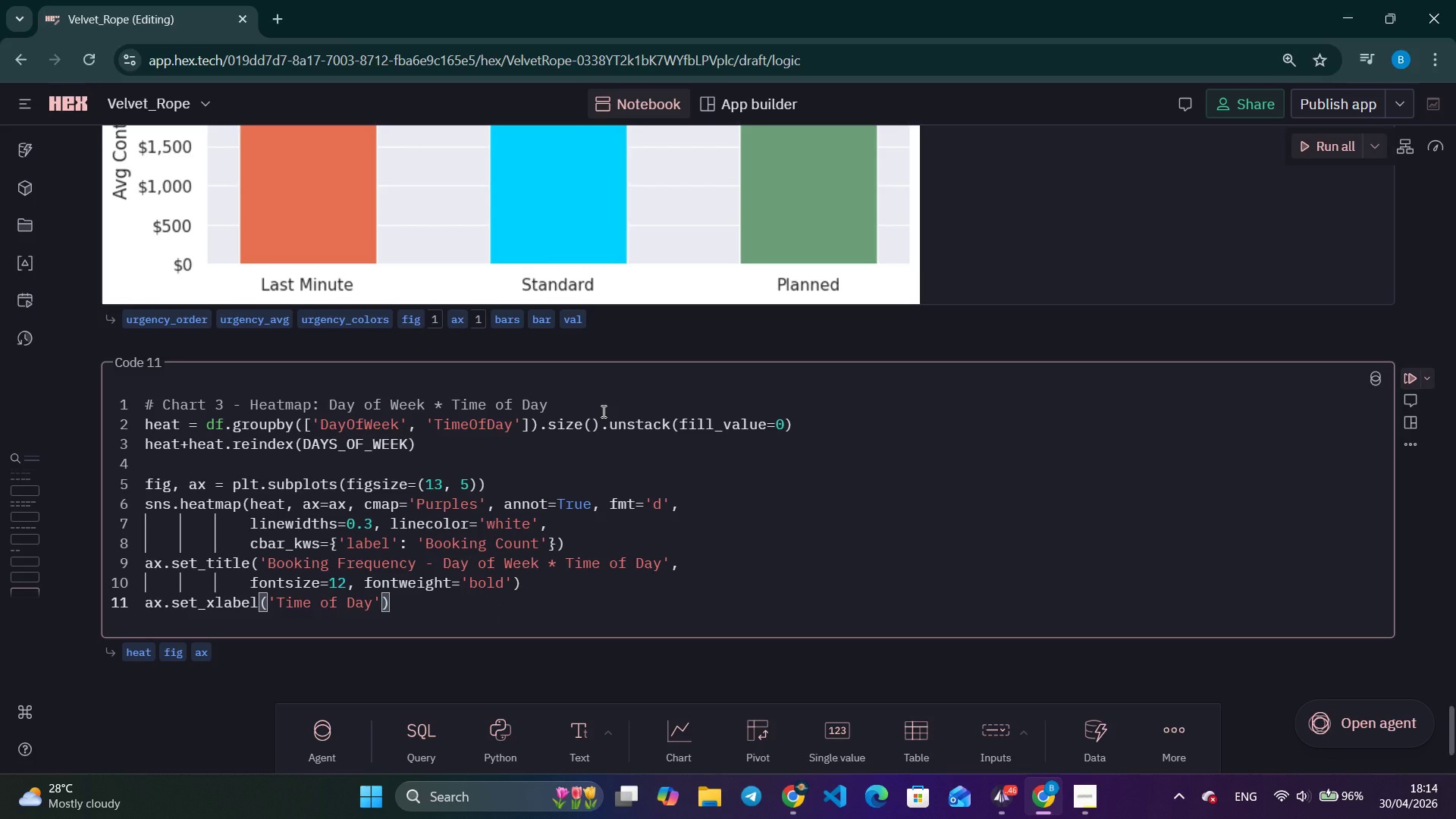 
key(ArrowRight)
 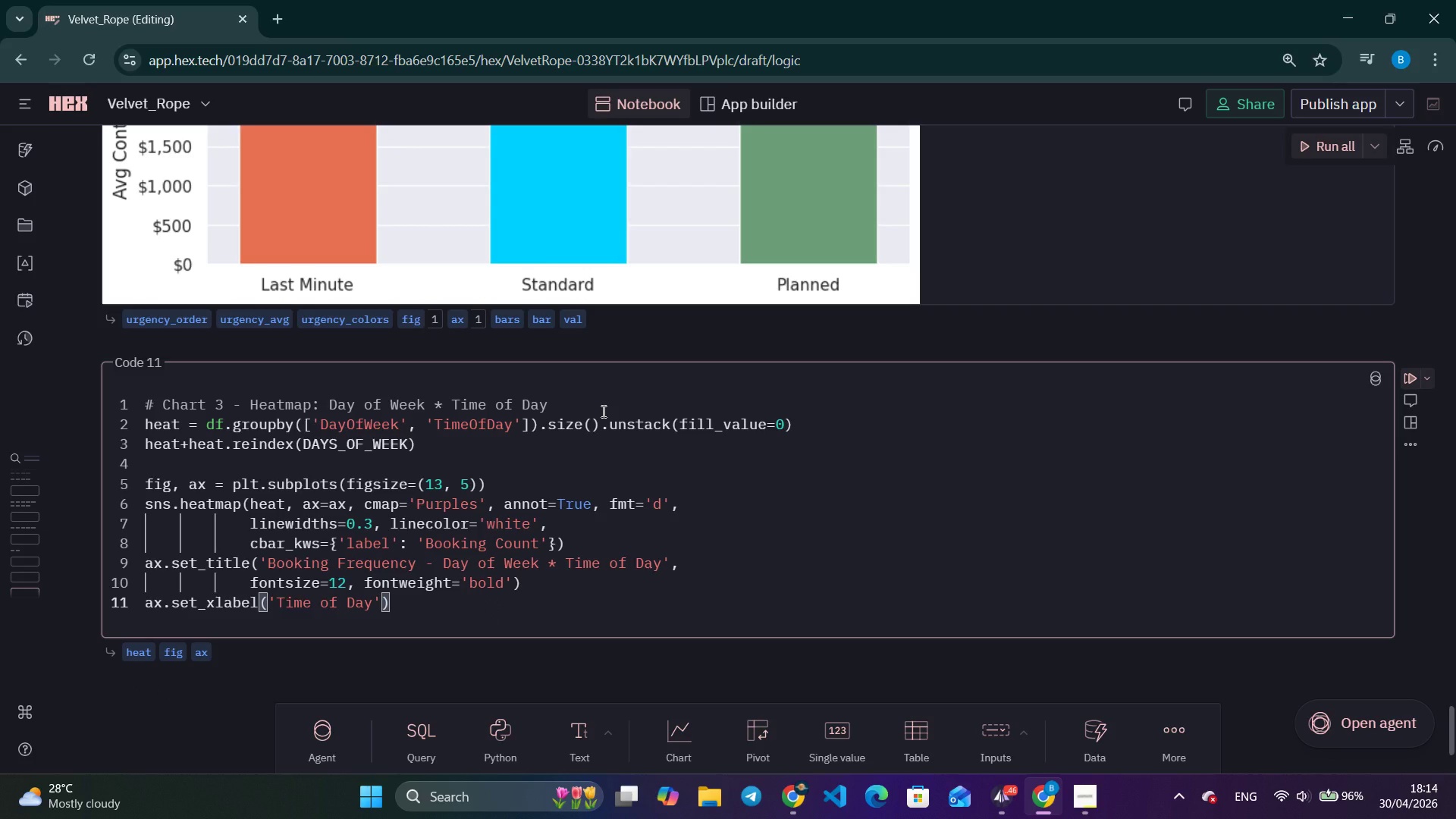 
key(Enter)
 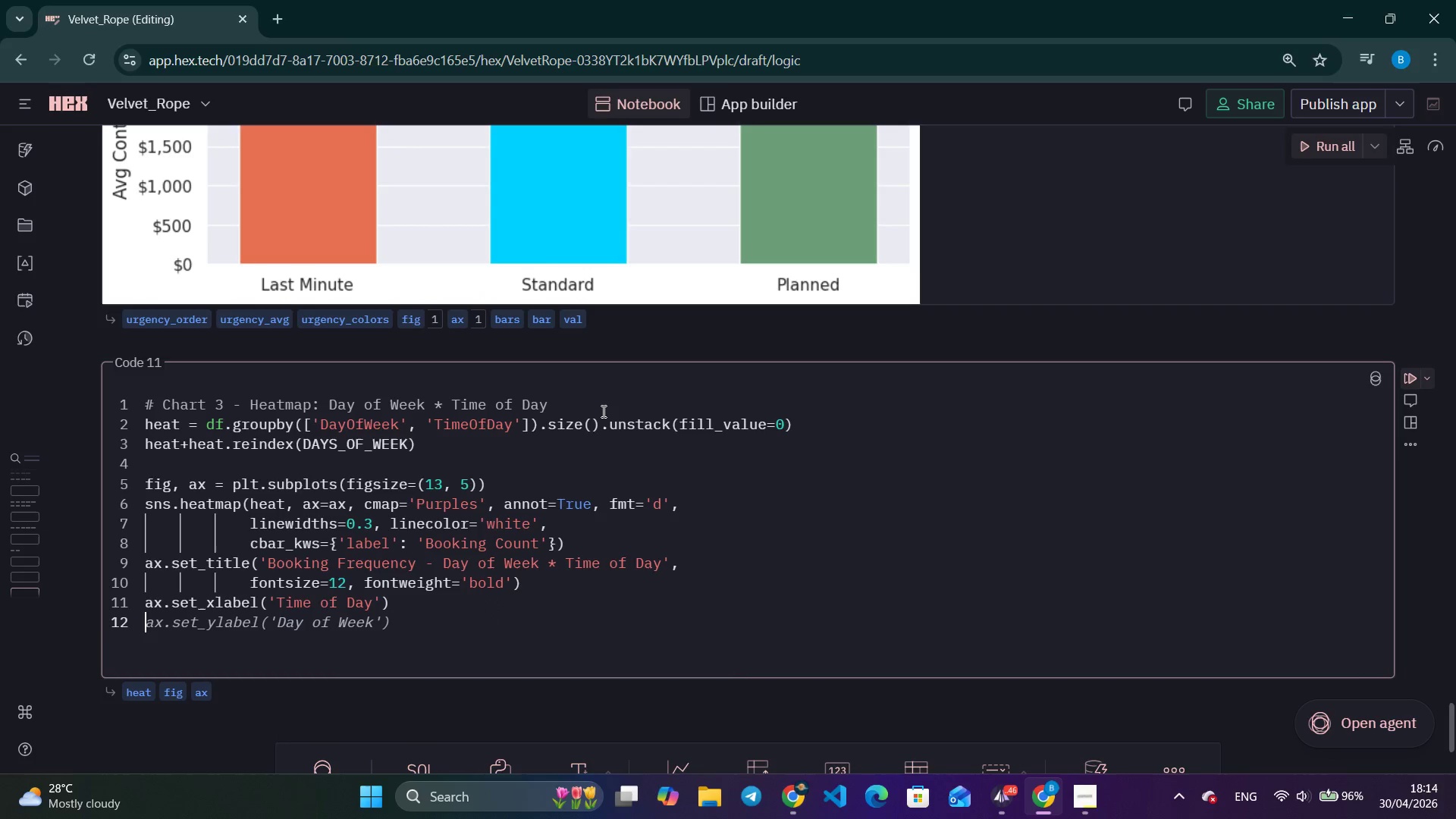 
type(ax.set_Ylabel('Day of Week)
 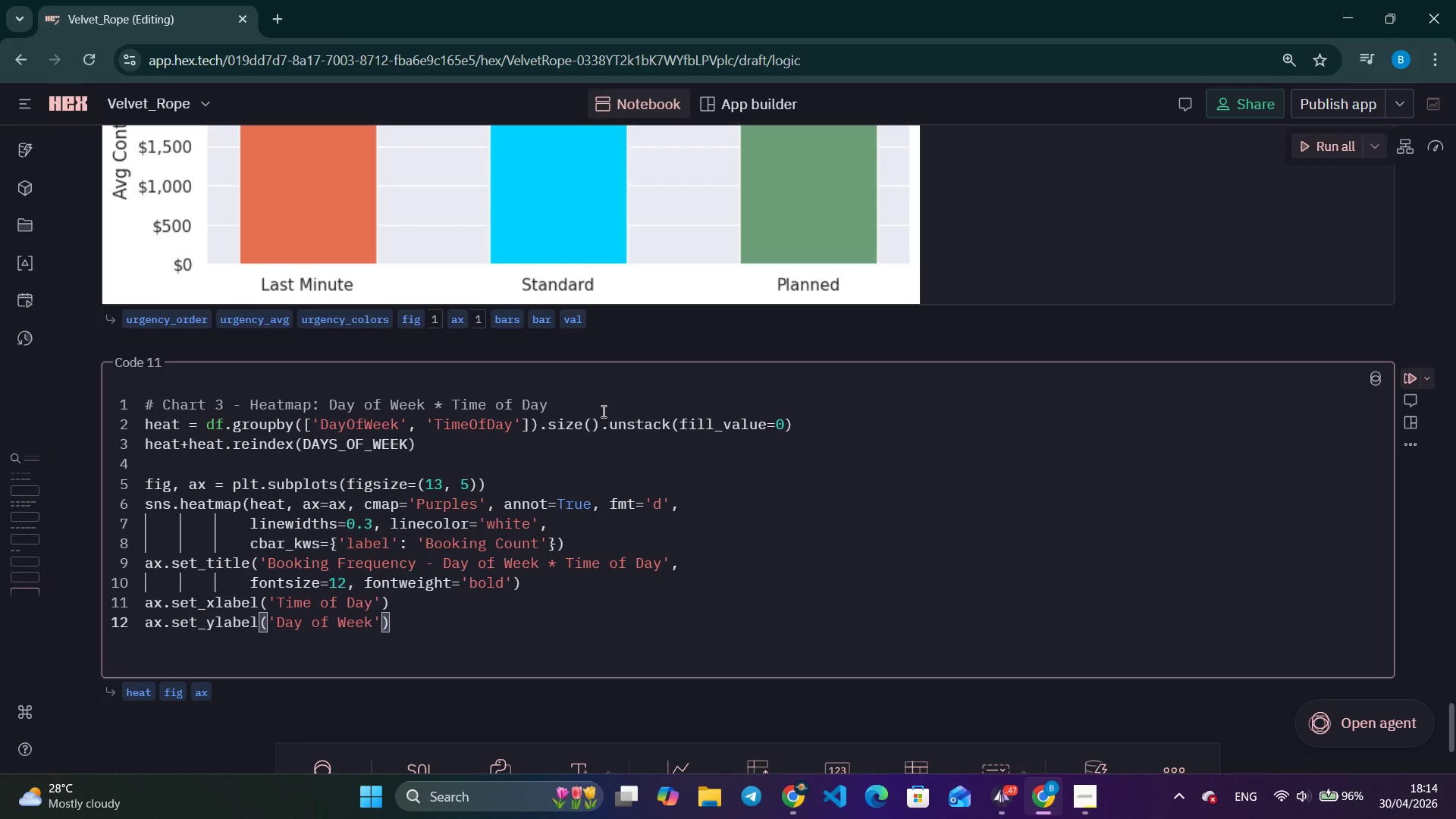 
key(ArrowRight)
 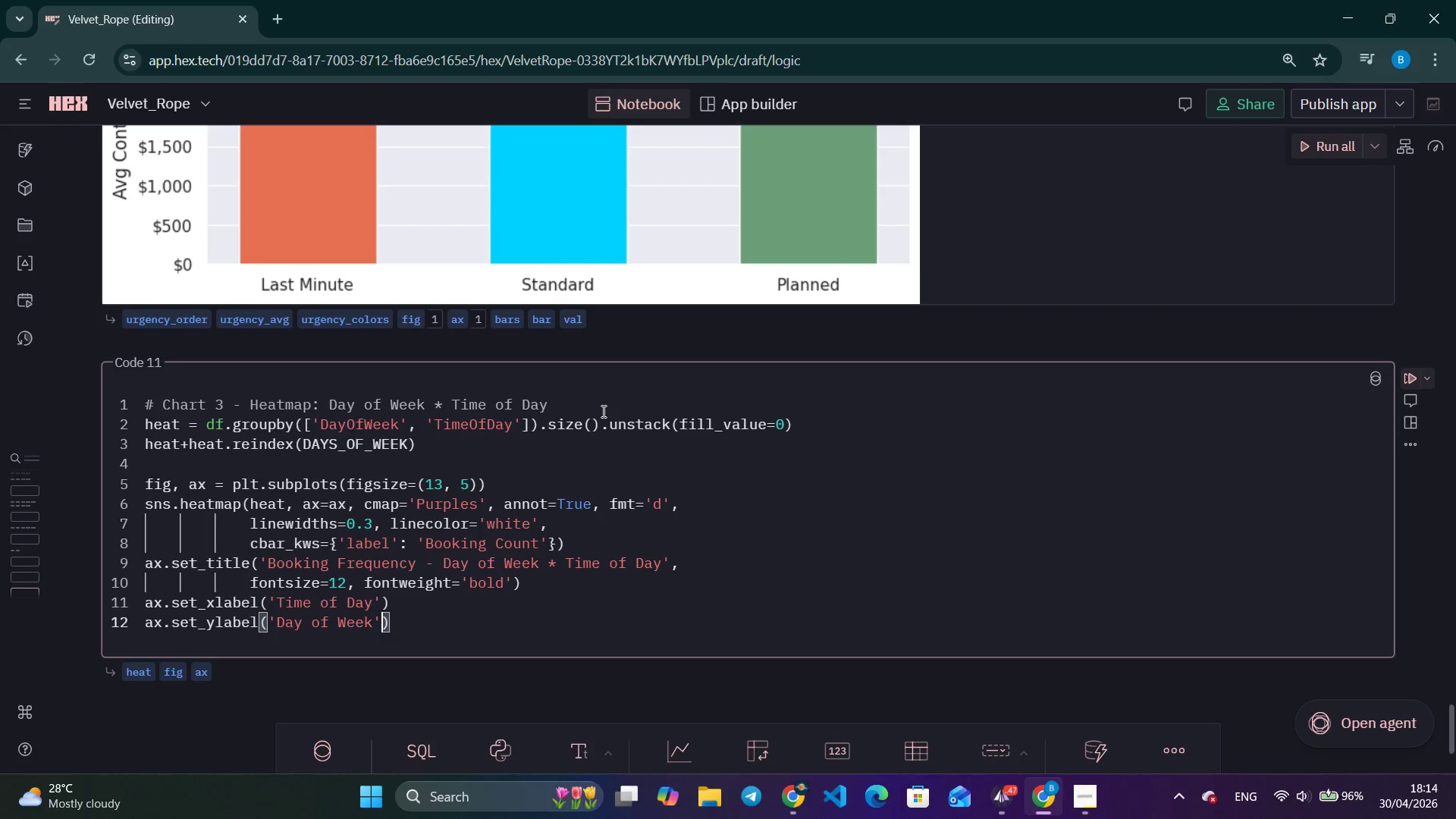 
key(ArrowRight)
 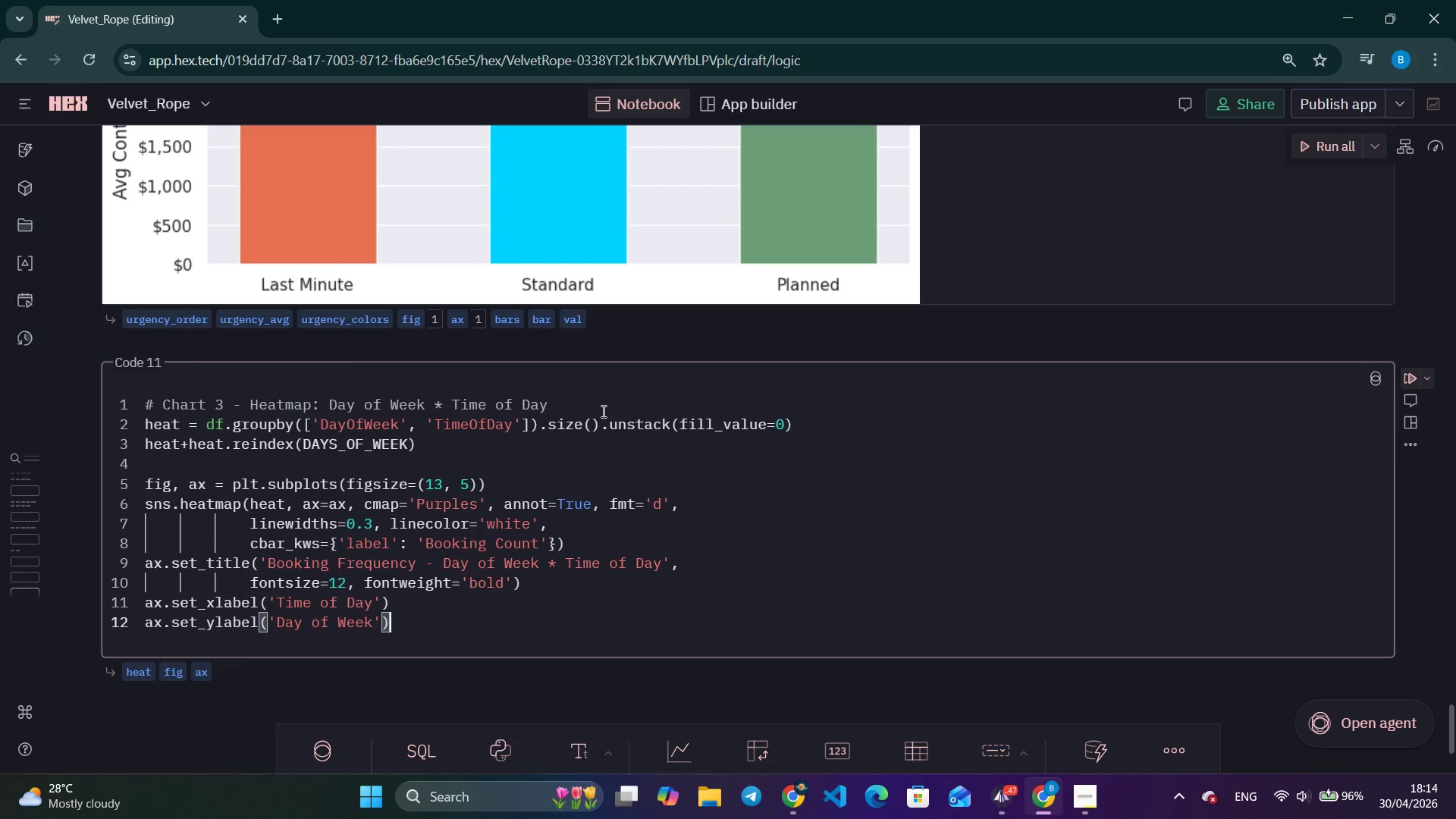 
key(Enter)
 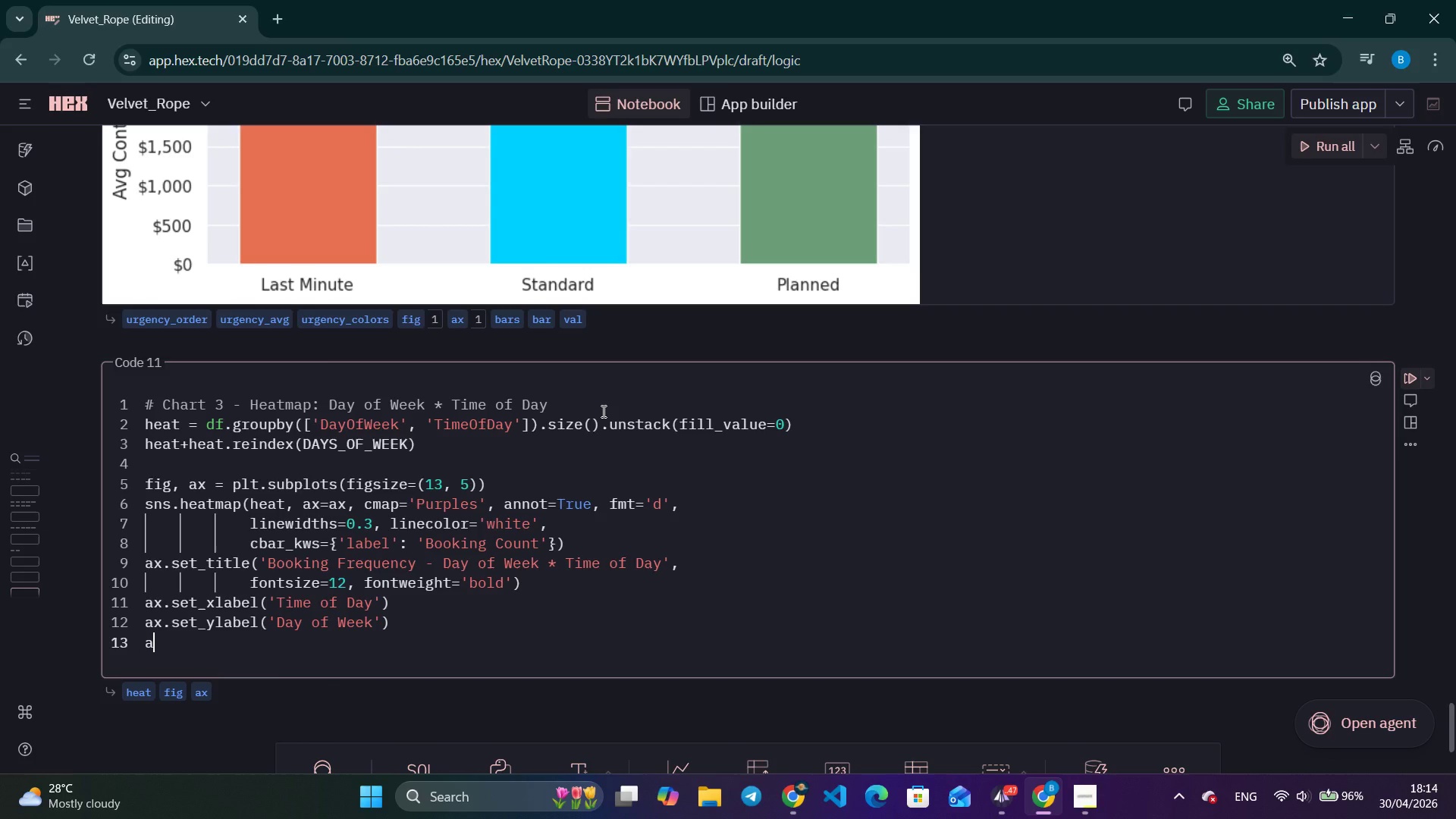 
type(ax.tick_params(axis='x)
 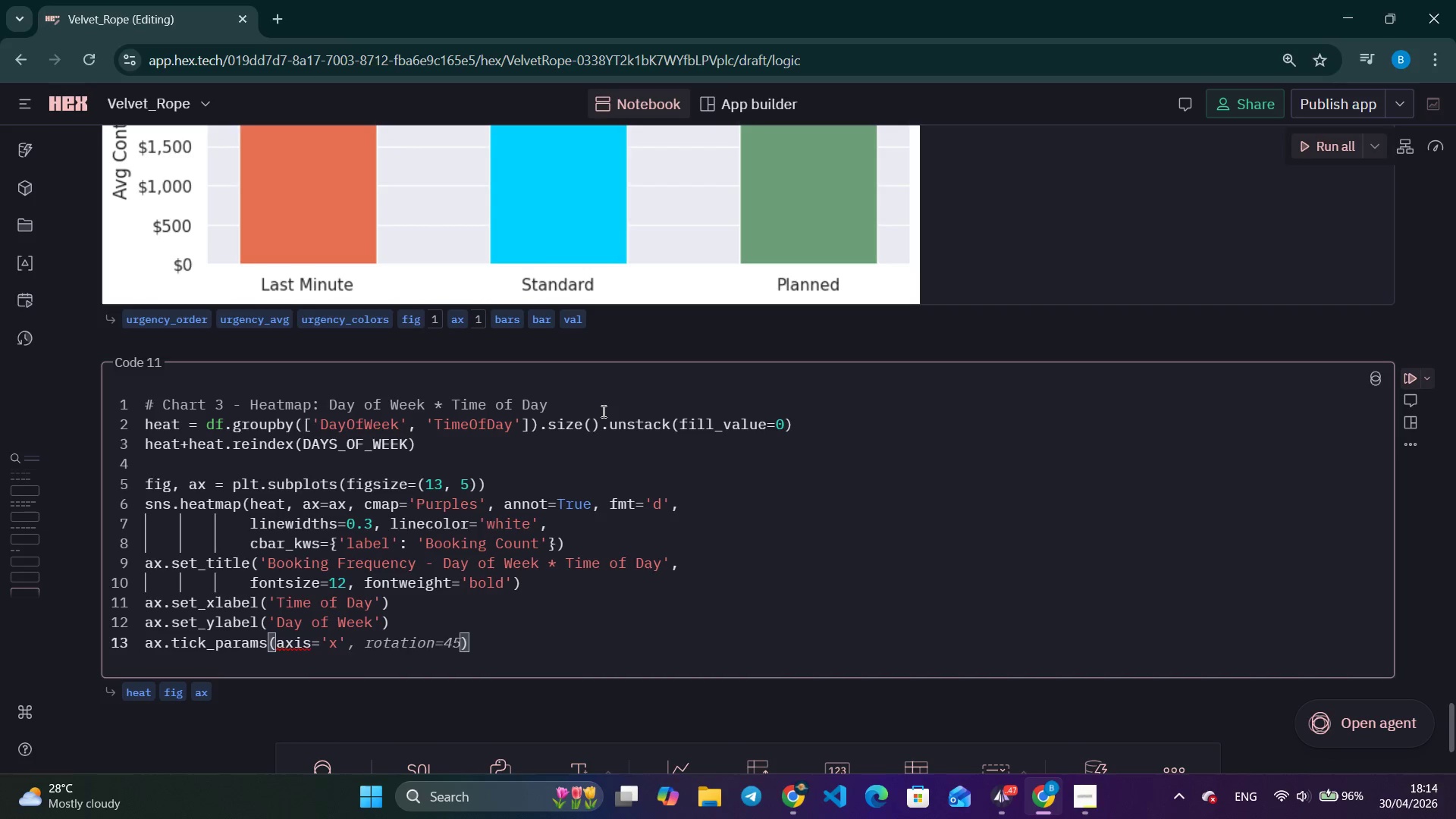 
key(ArrowRight)
 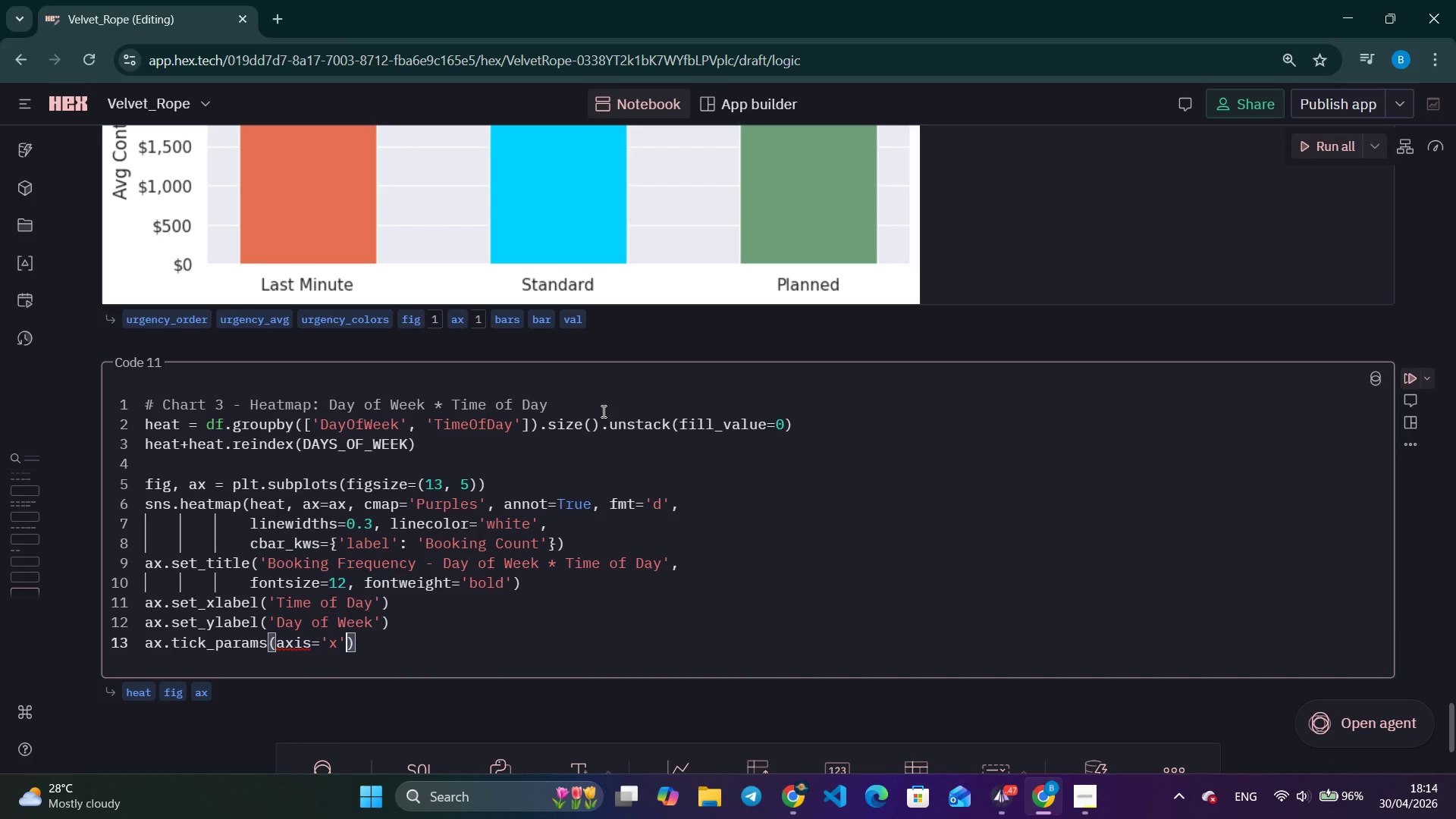 
type(, rotation=45)
 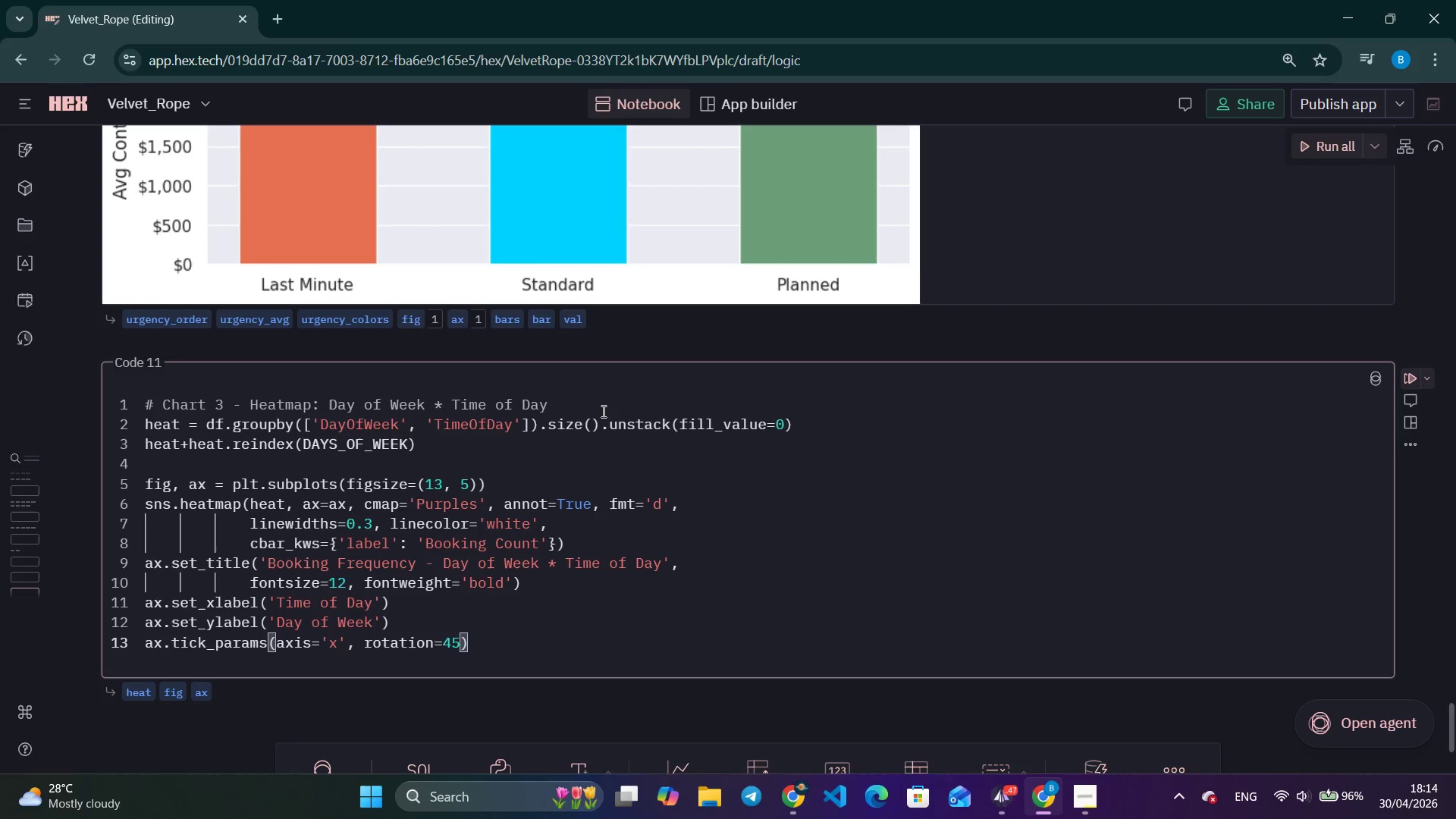 
key(ArrowRight)
 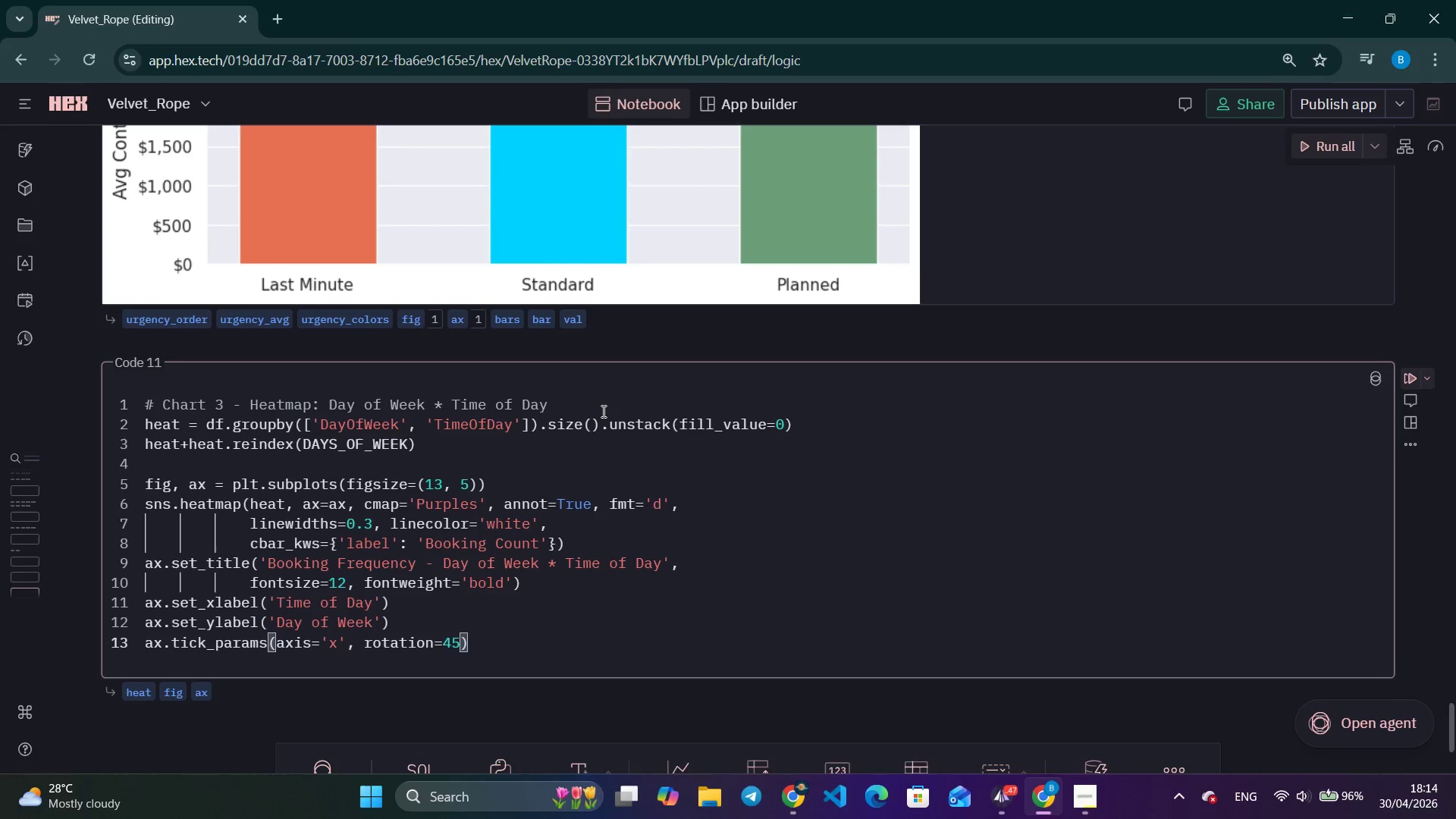 
key(Enter)
 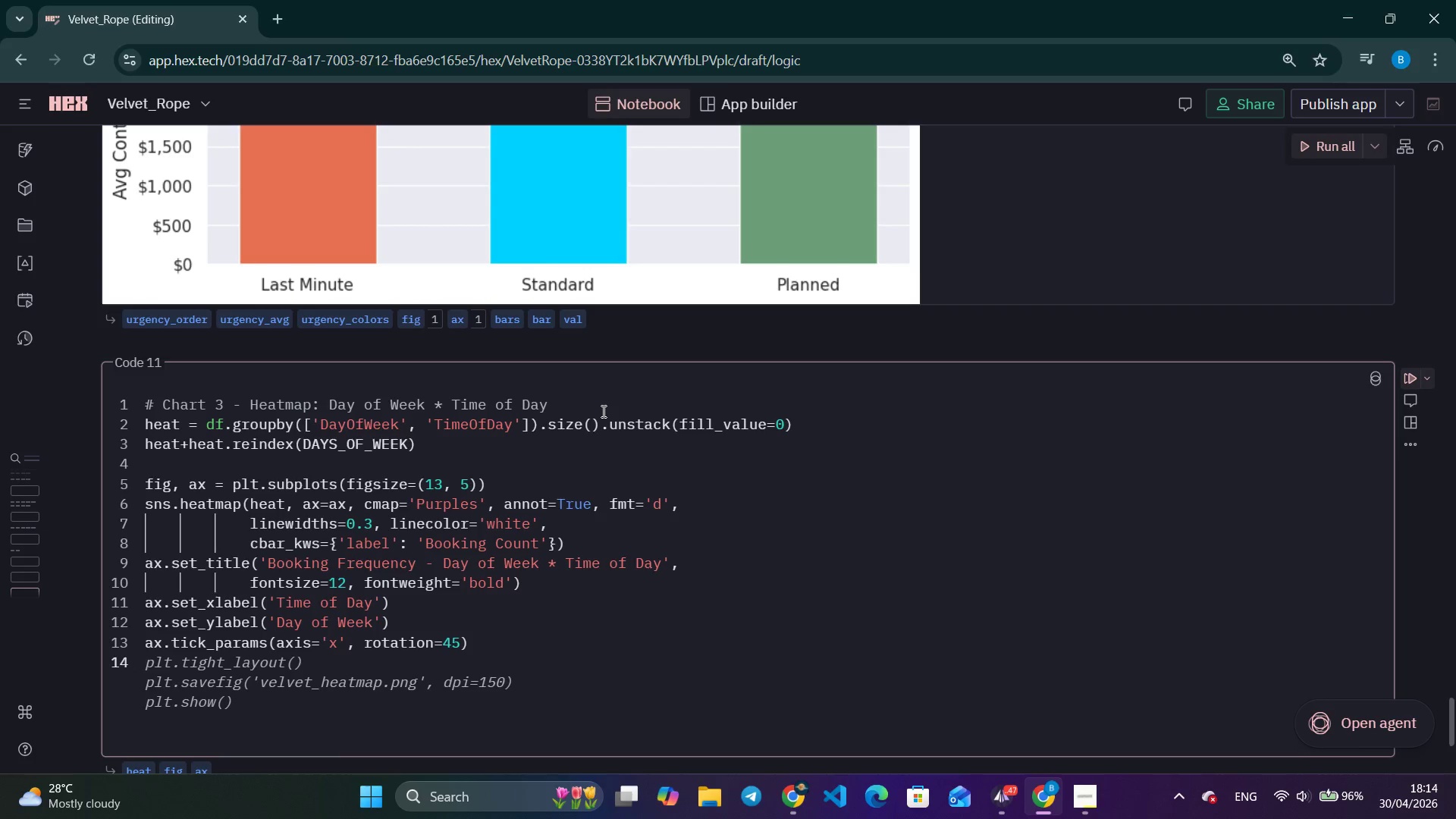 
type(plt.tight_layout()
 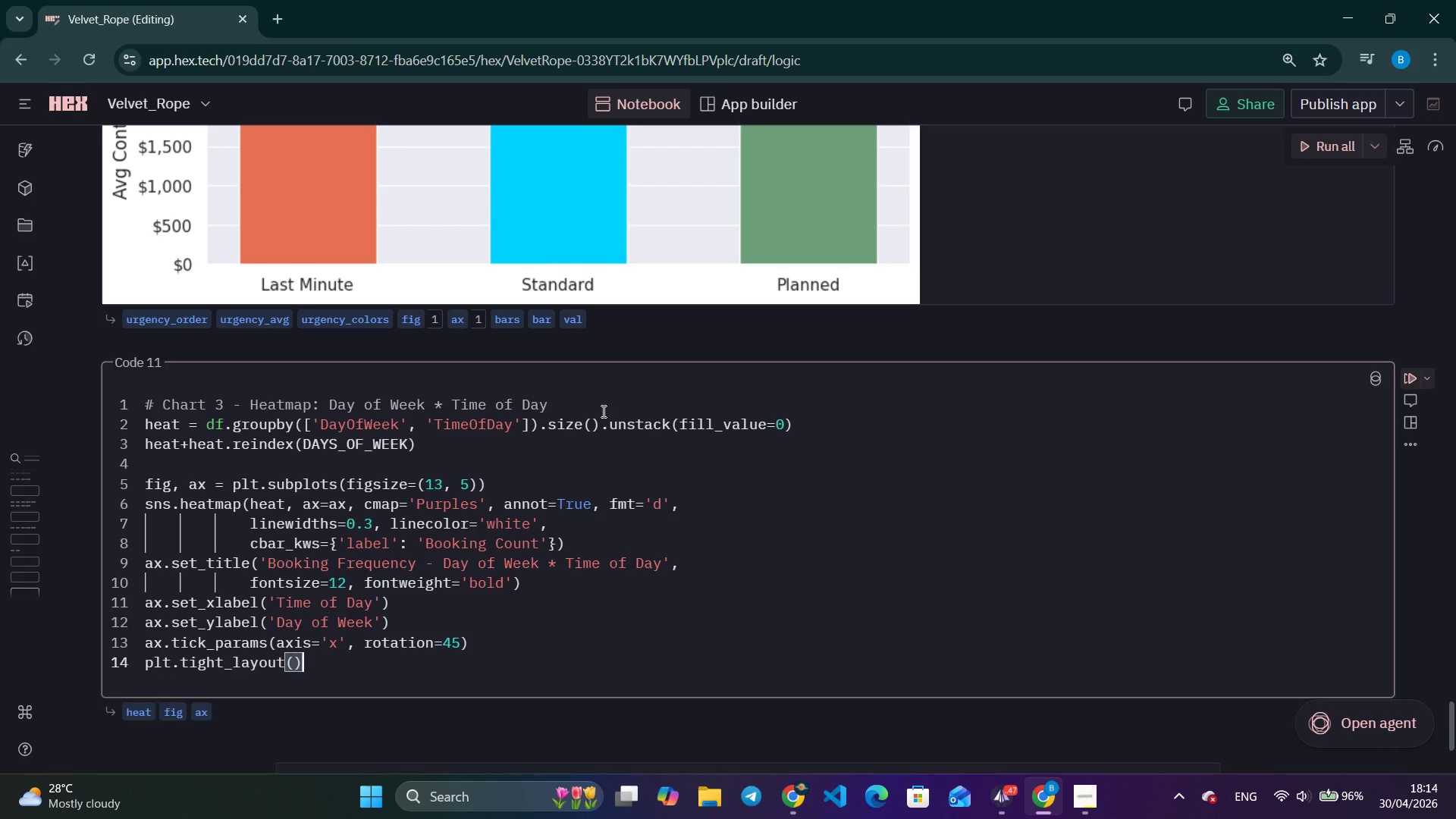 
 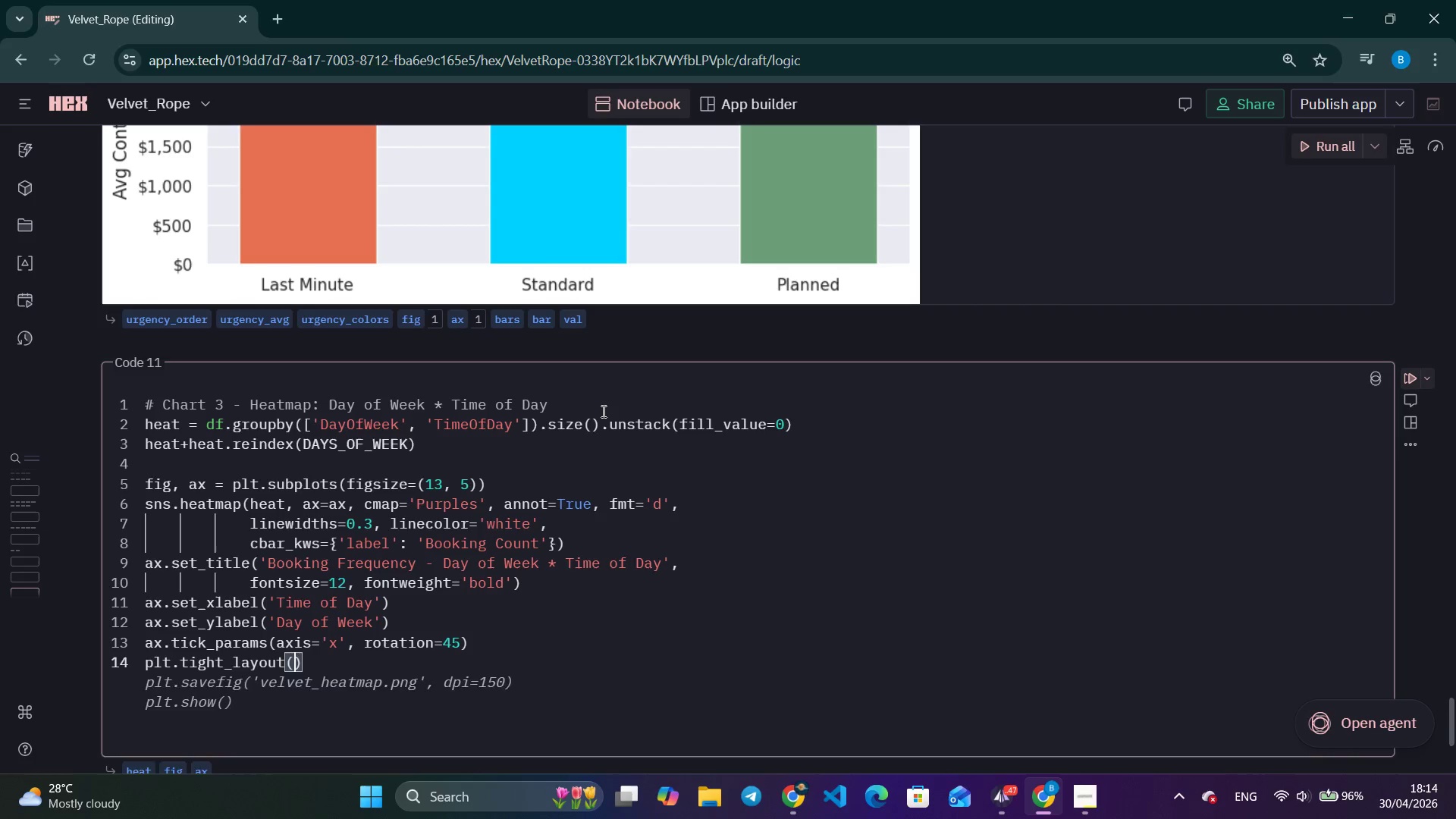 
key(ArrowRight)
 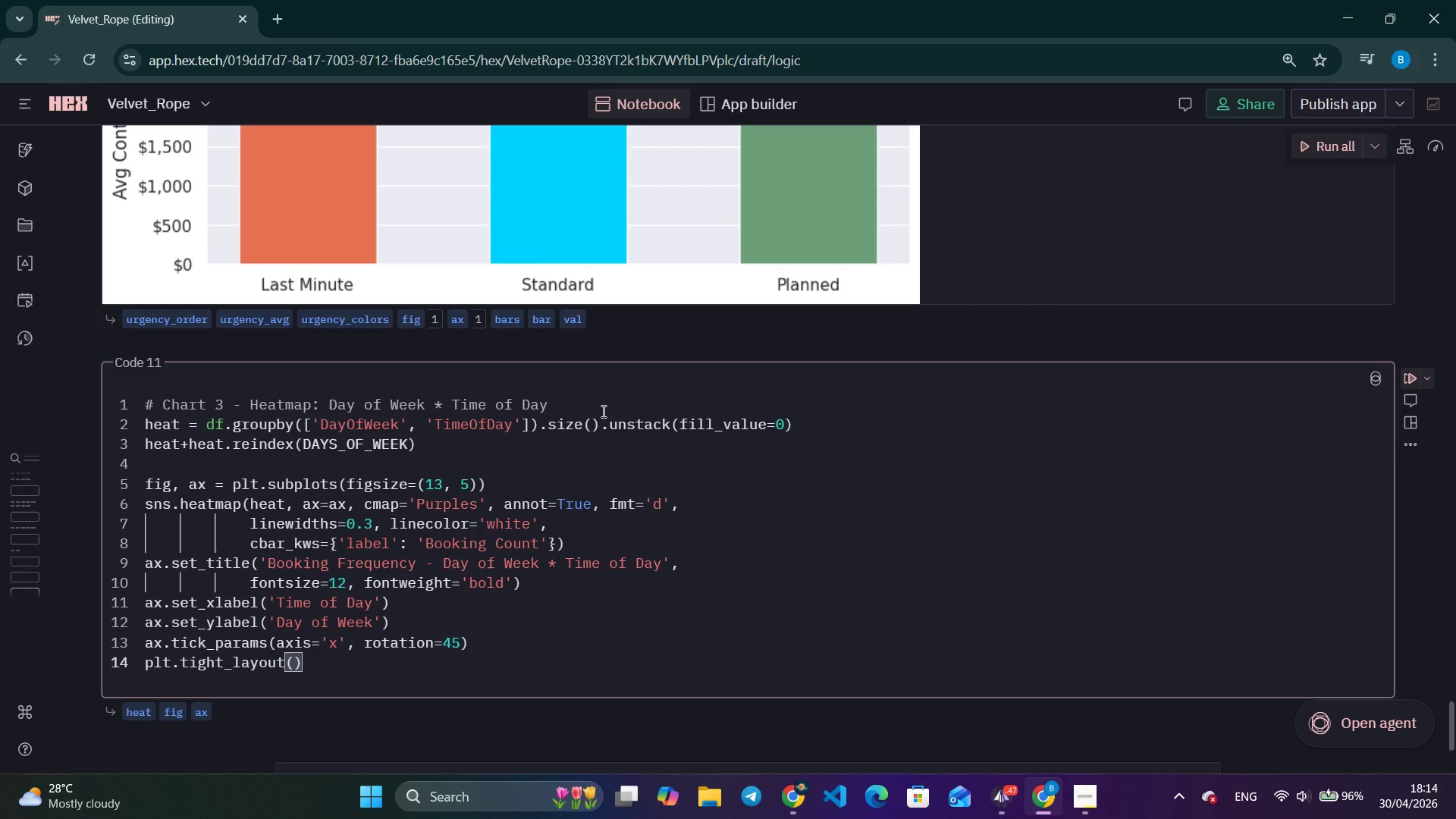 
key(Enter)
 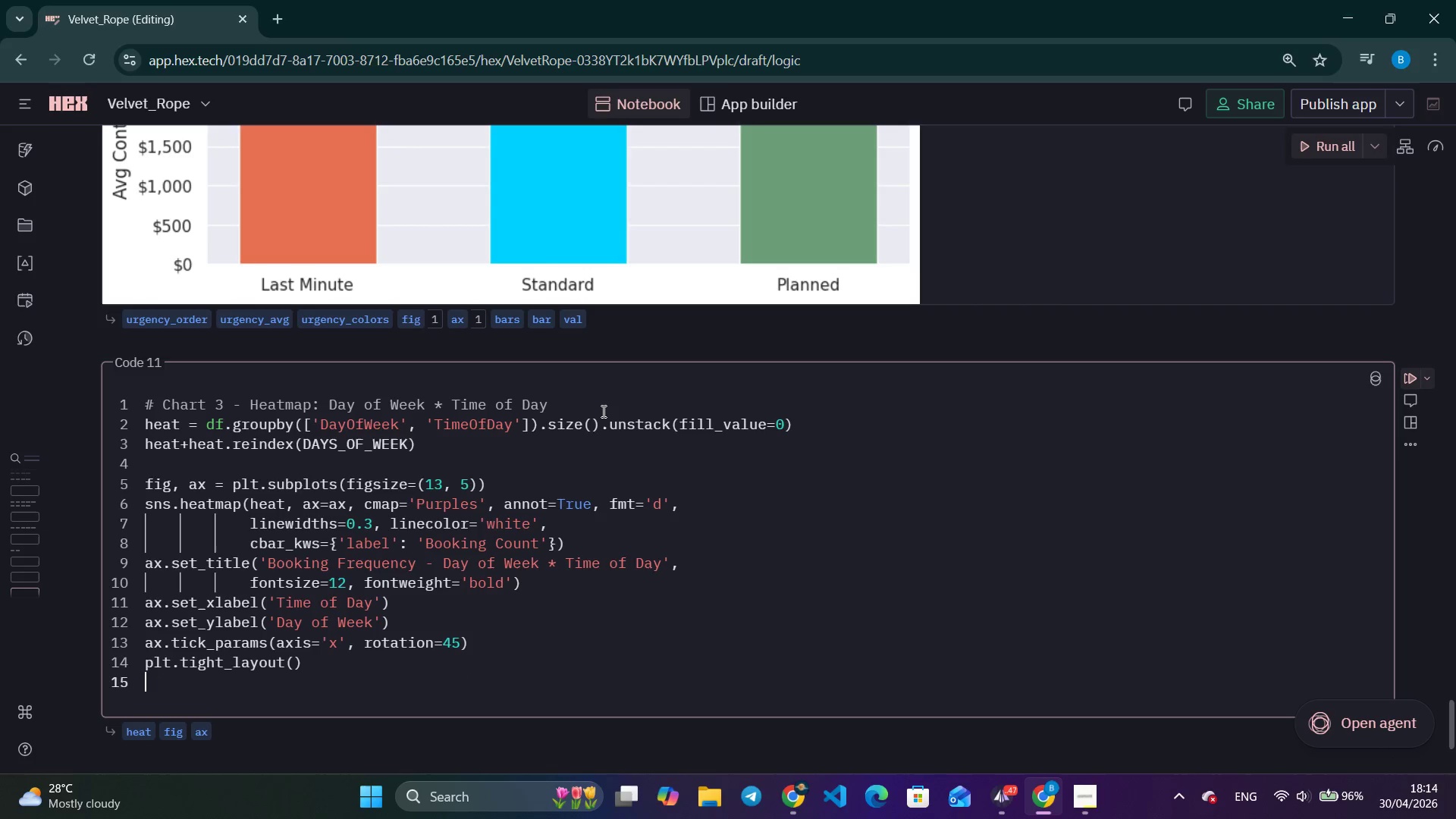 
type(plt.savefig('velvet_heatmap.png)
 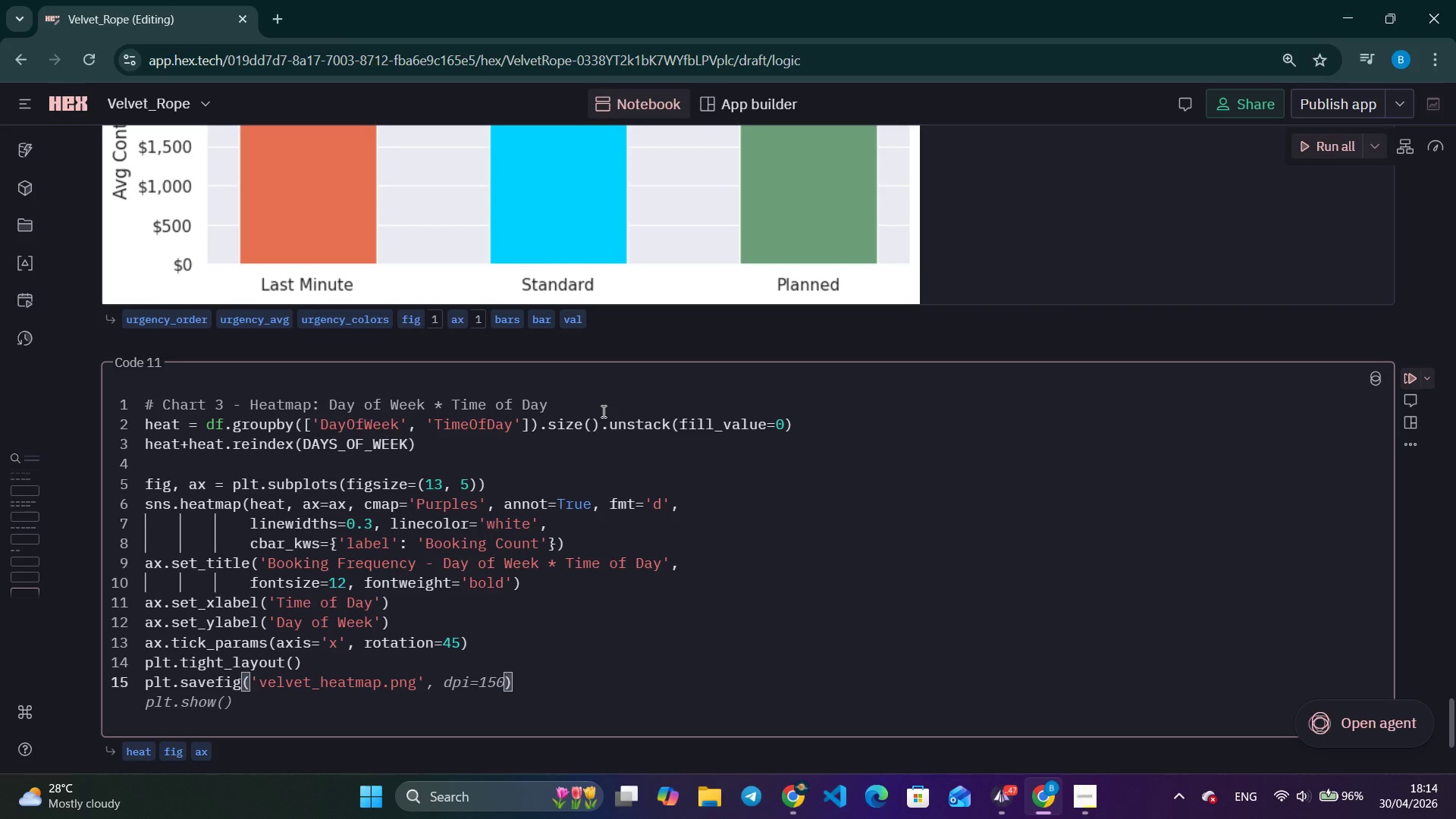 
key(ArrowRight)
 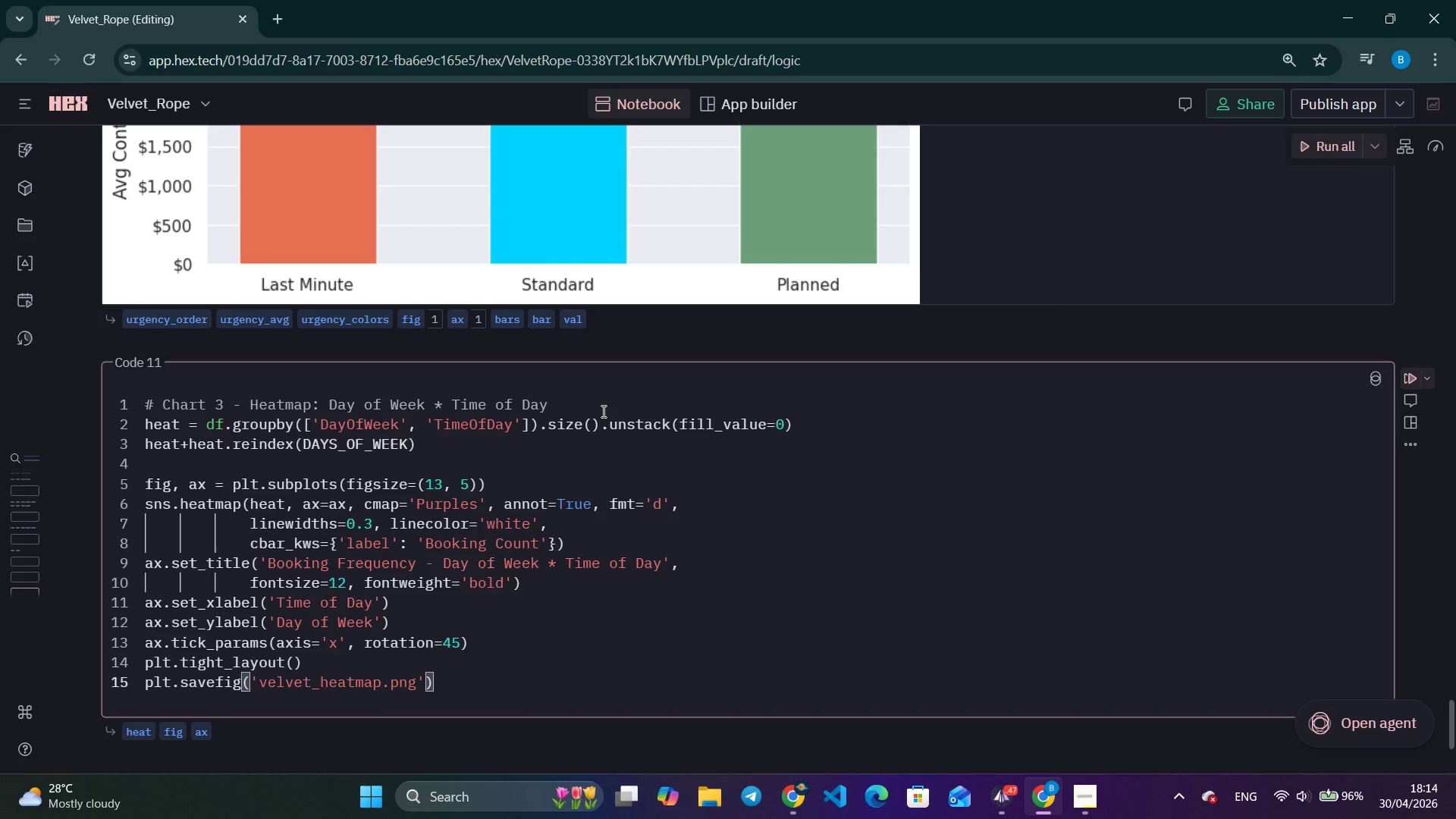 
type(, f)
key(Backspace)
type(dpi=150)
 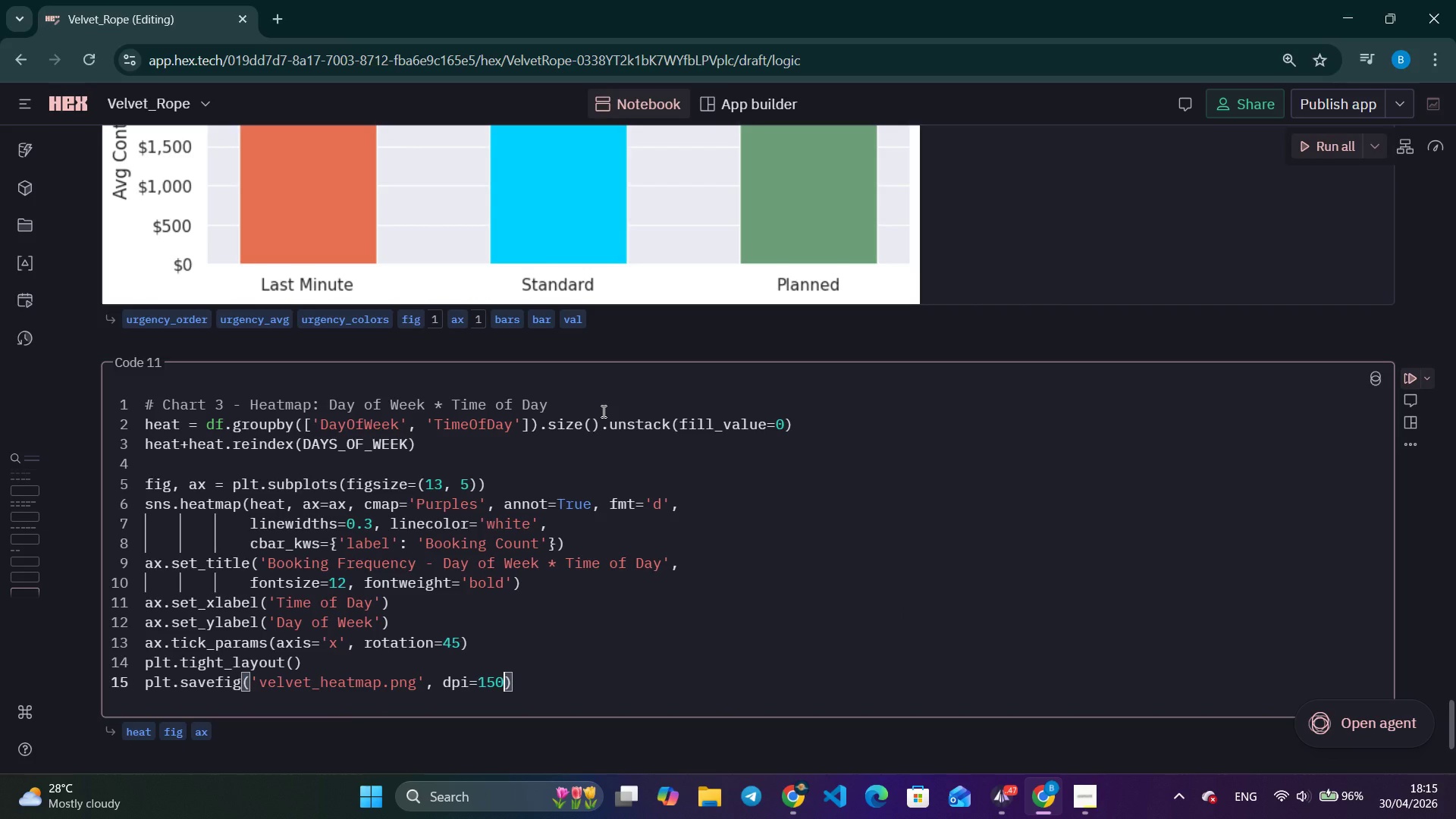 
key(ArrowRight)
 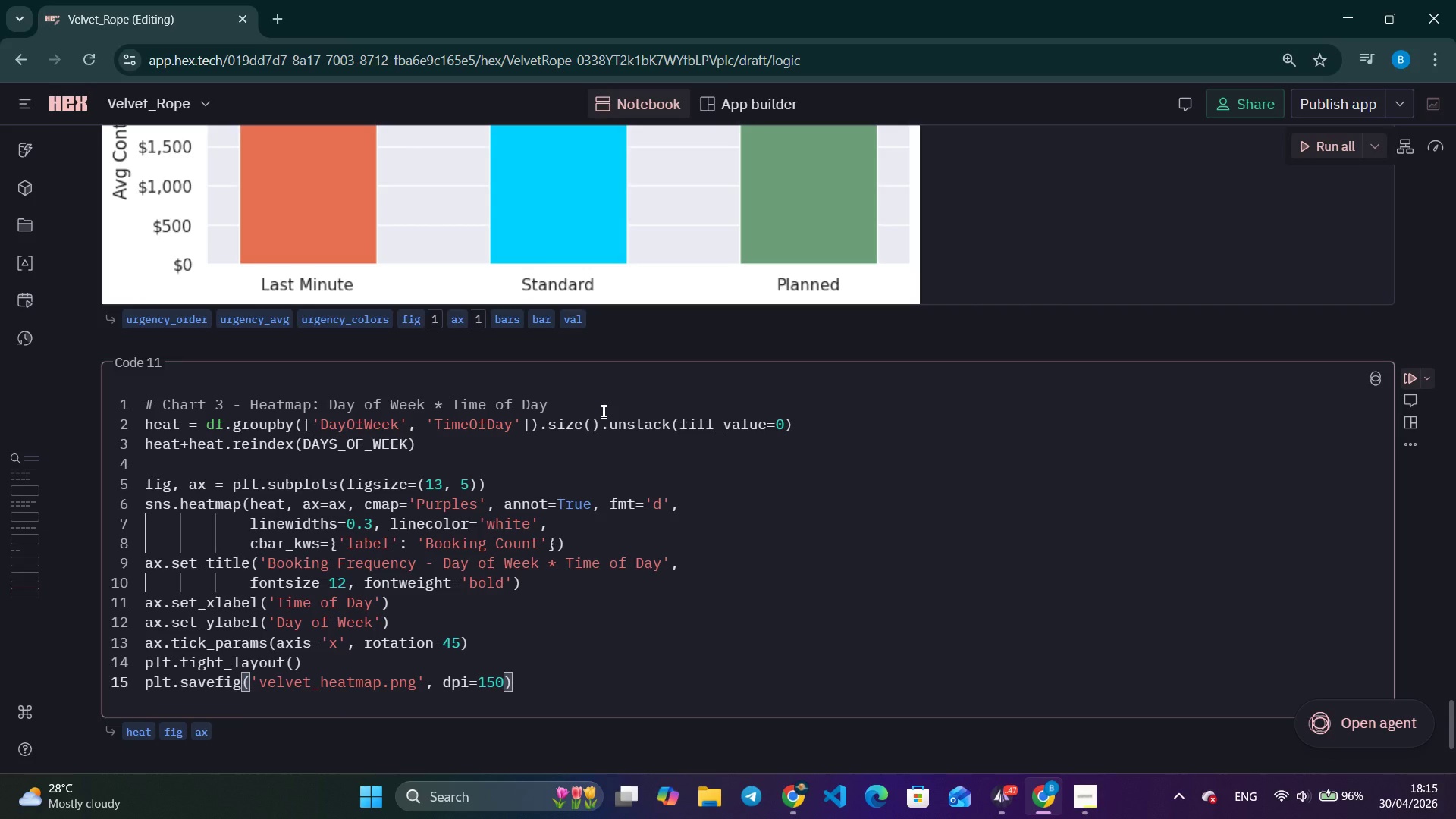 
key(Enter)
 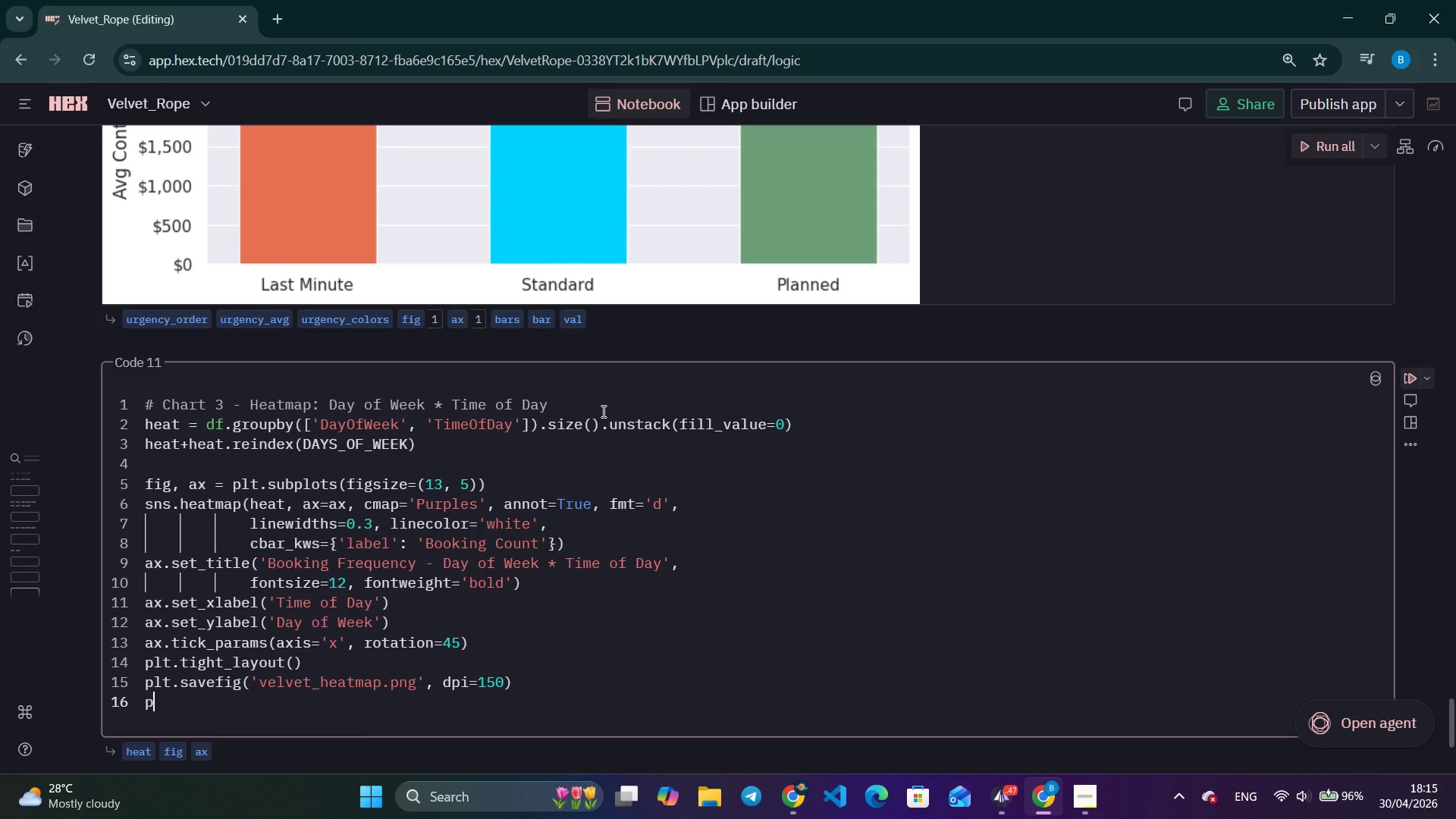 
type(plt.show()
 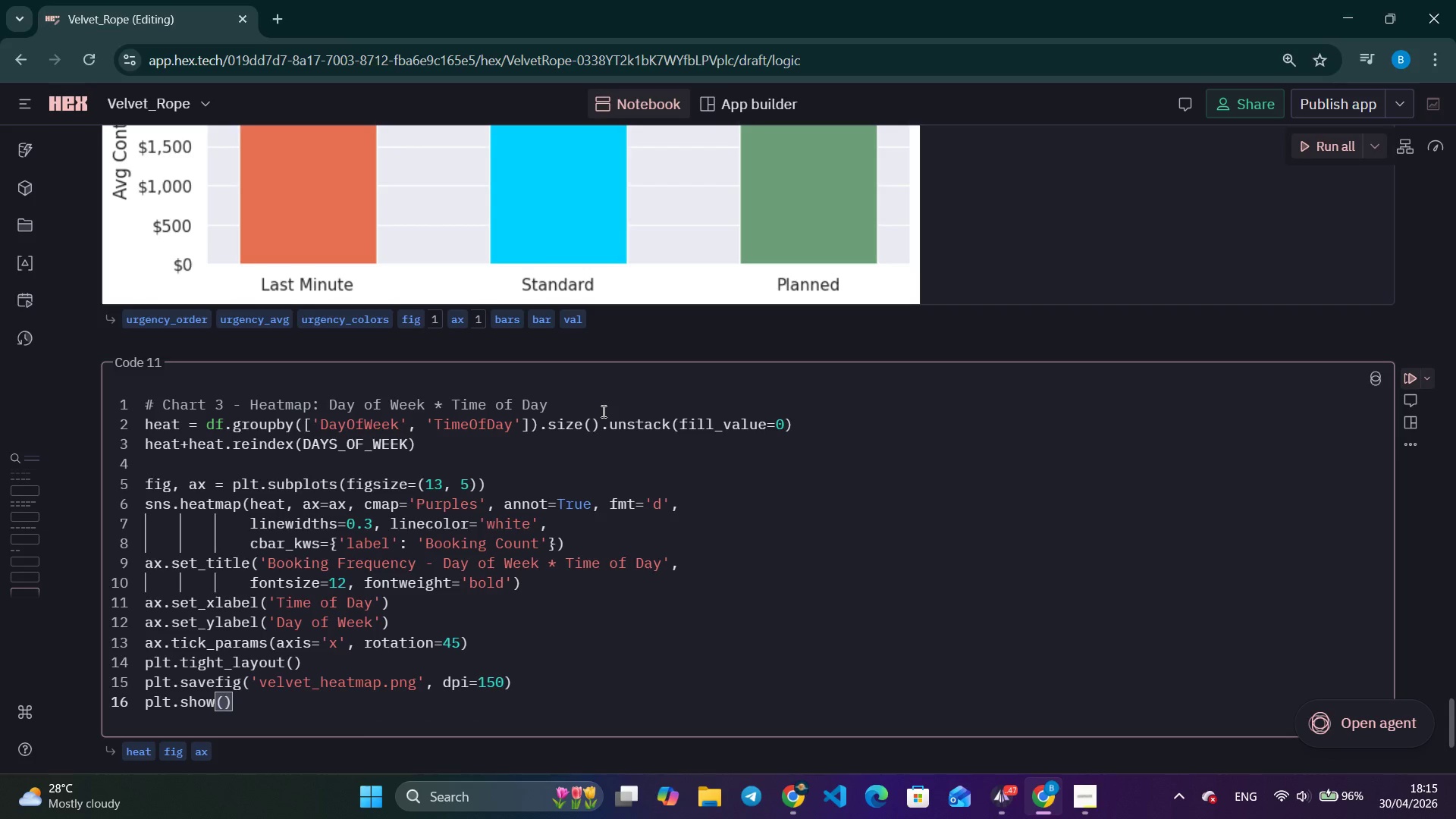 
left_click([1405, 378])
 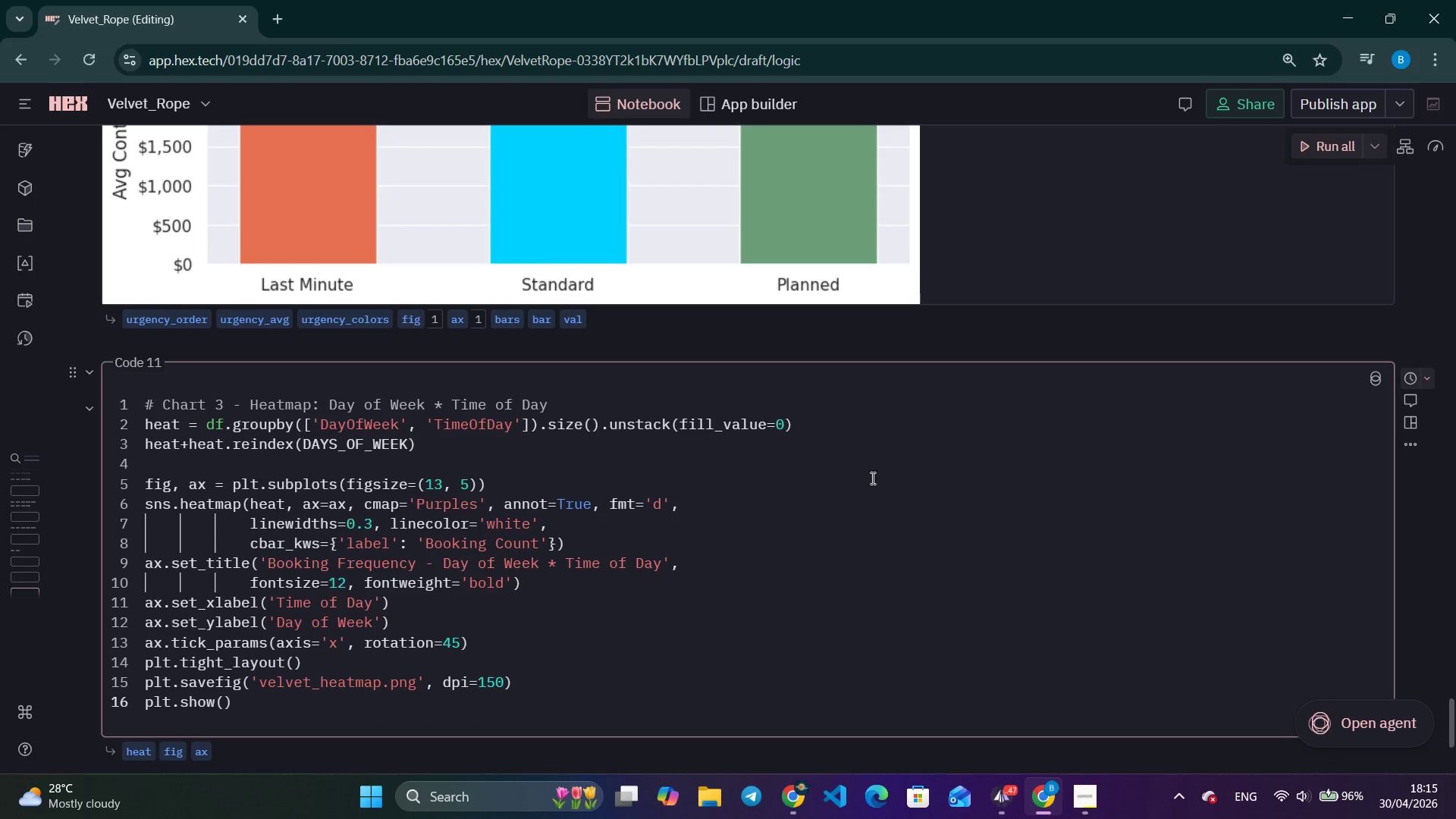 
scroll: coordinate [870, 480], scroll_direction: down, amount: 3.0
 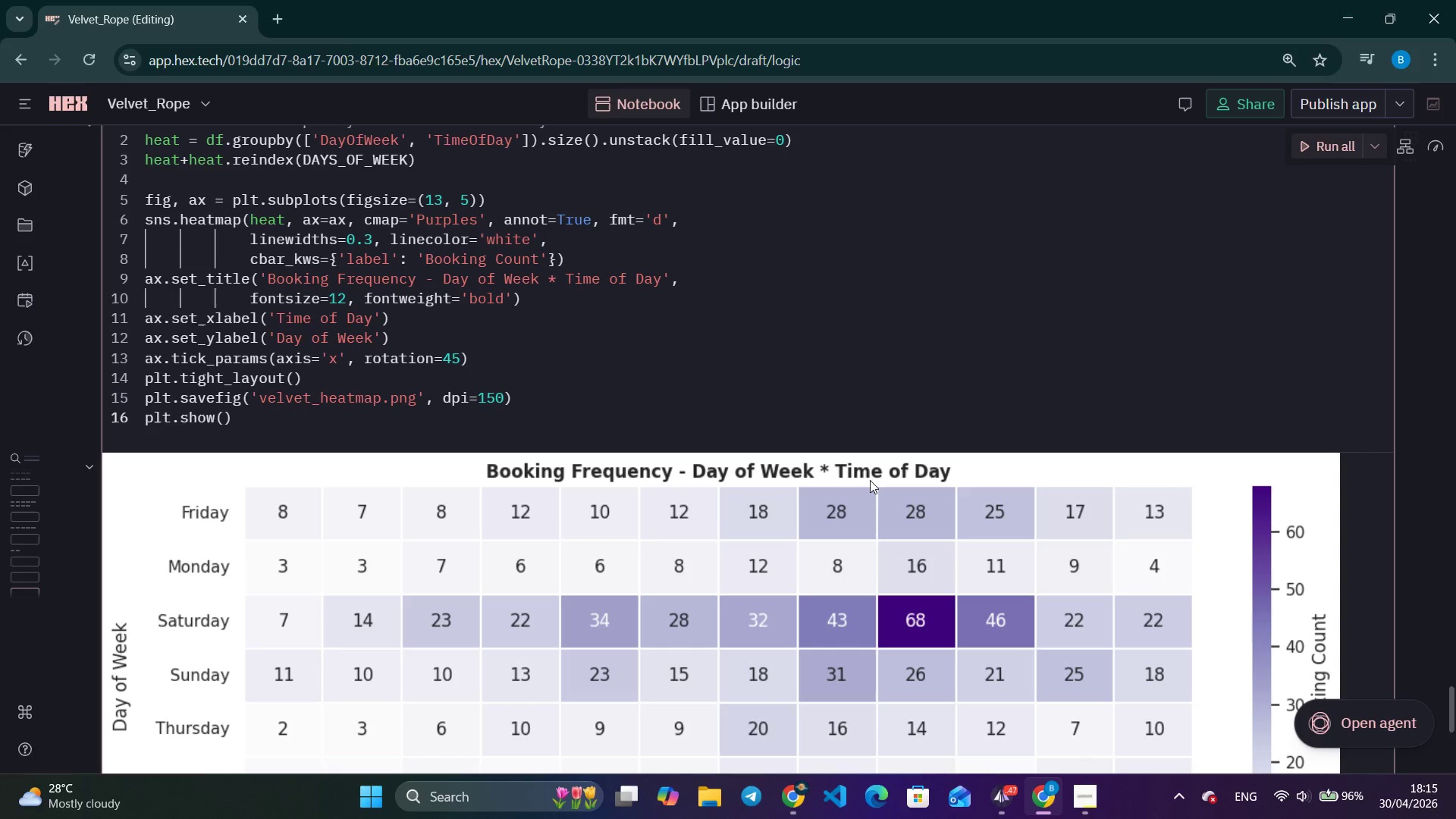 
wait(9.99)
 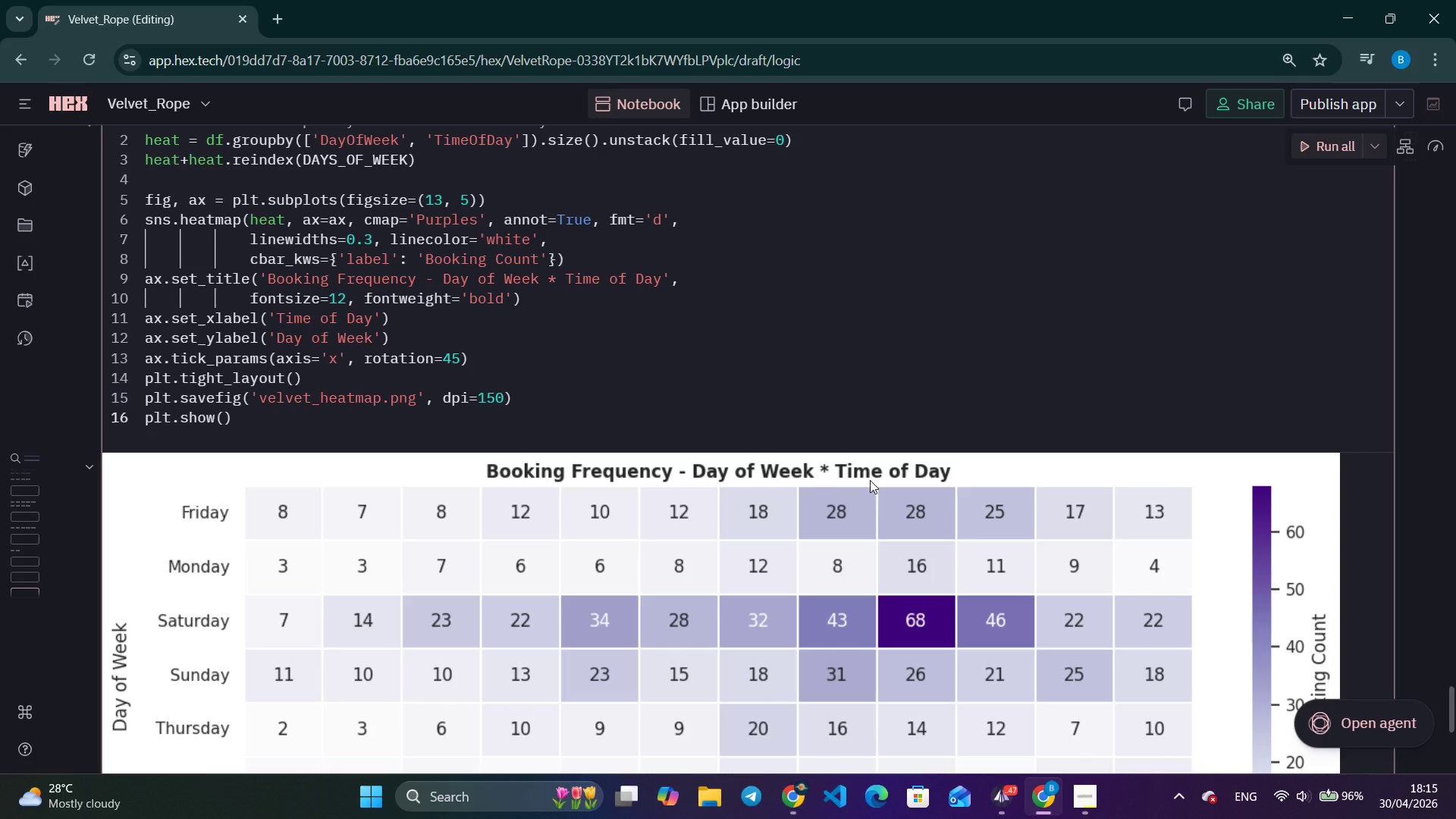 
scroll: coordinate [932, 570], scroll_direction: down, amount: 3.0
 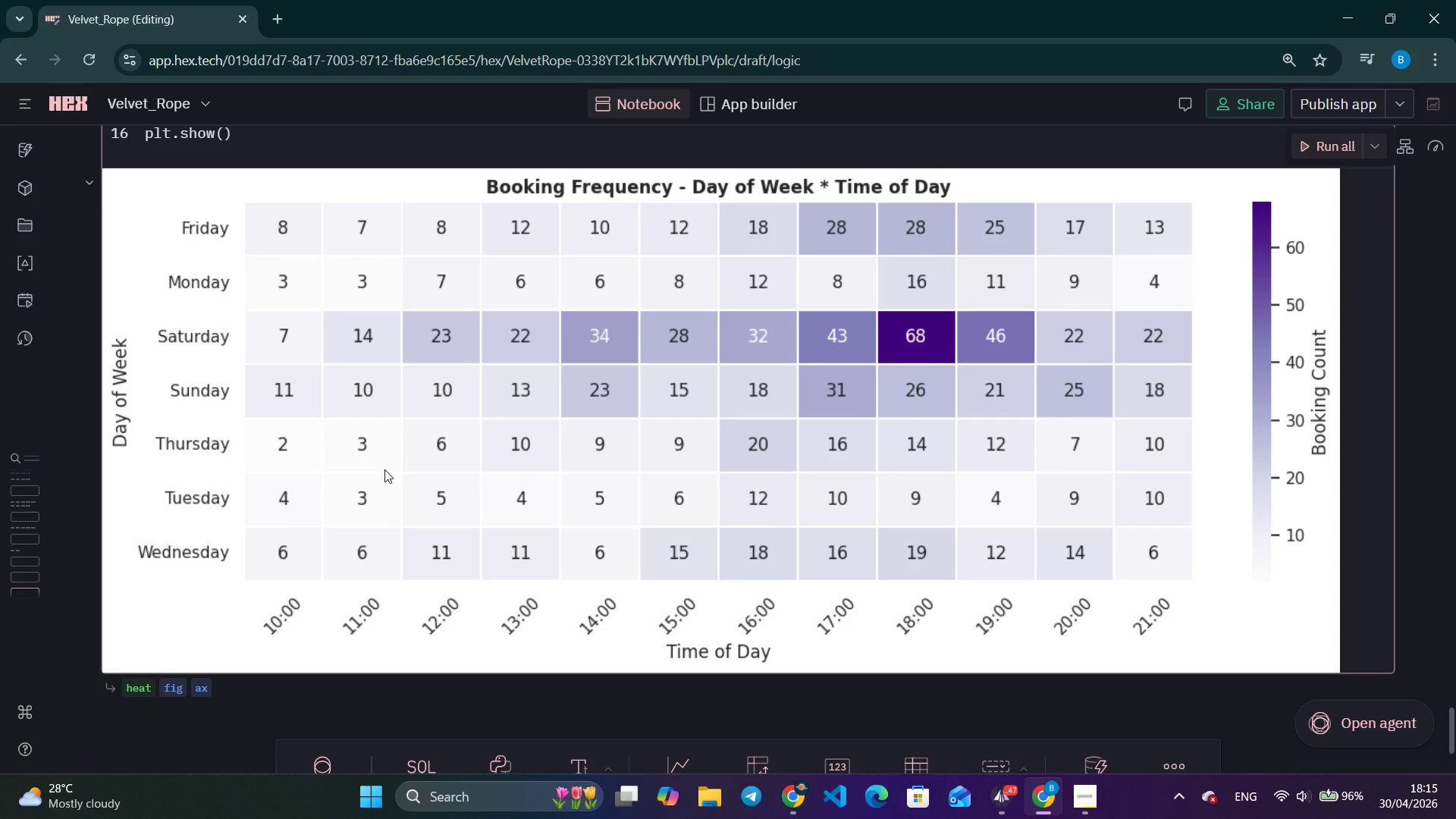 
wait(5.77)
 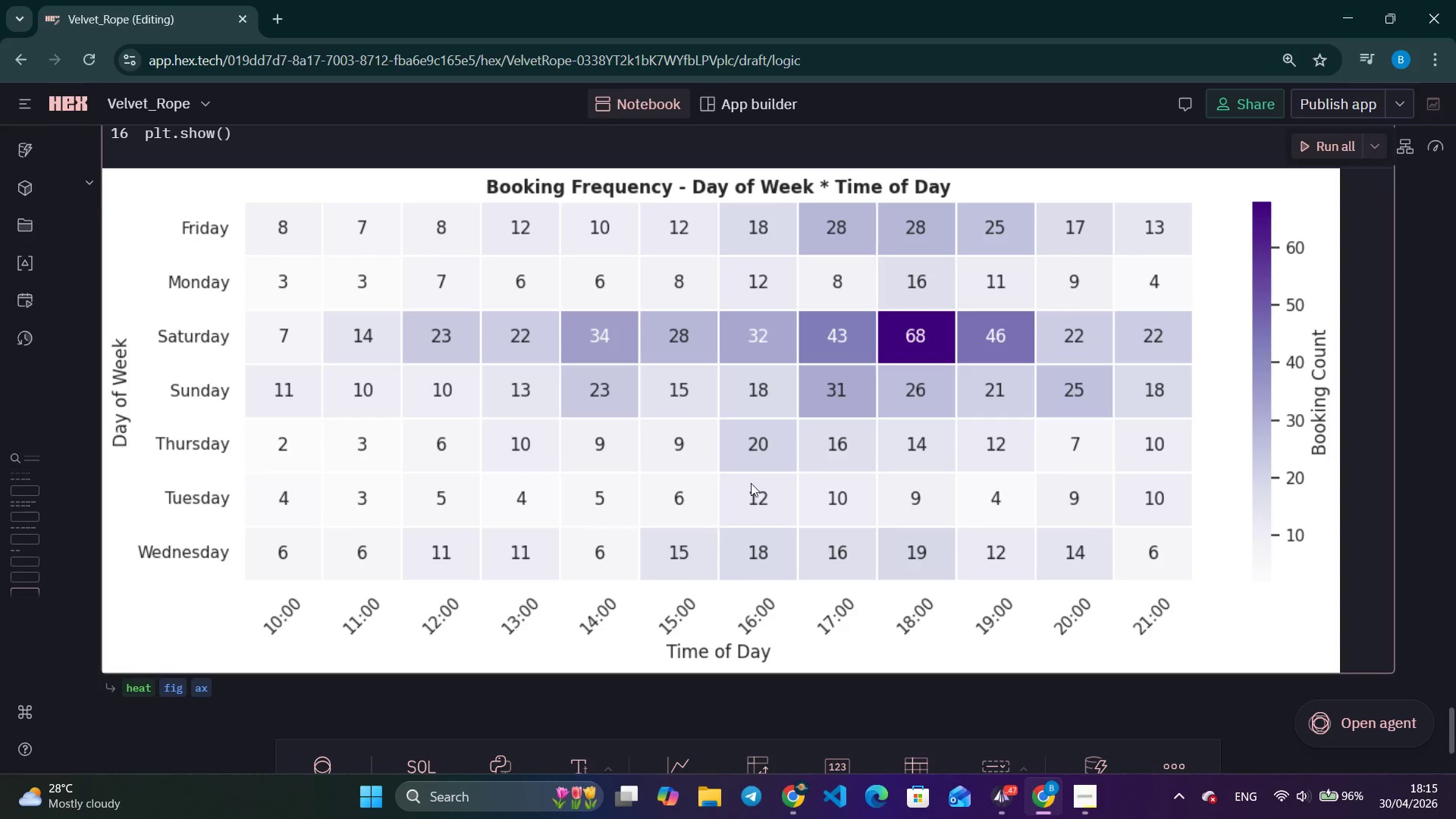 
scroll: coordinate [796, 394], scroll_direction: up, amount: 1.0
 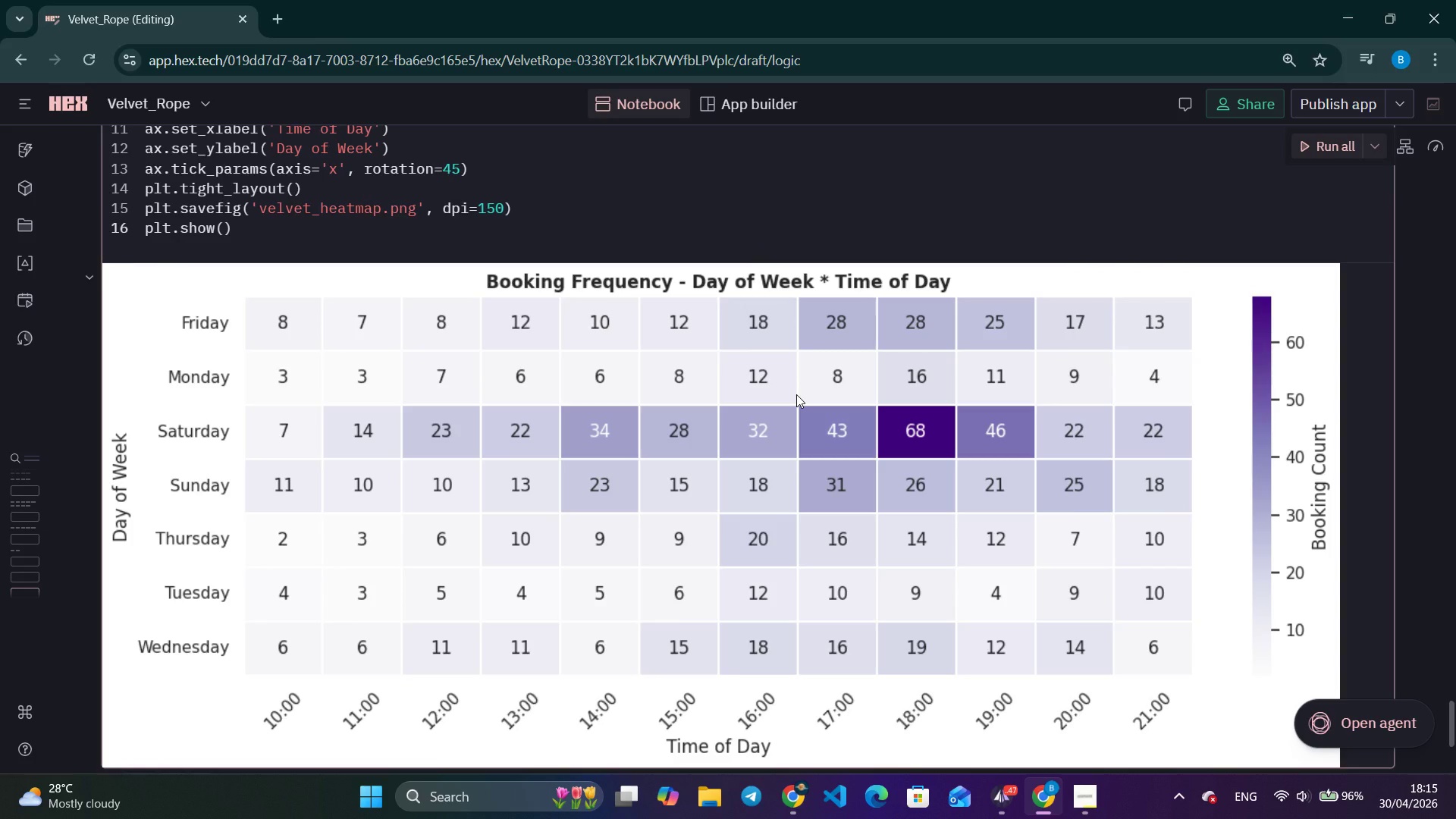 
scroll: coordinate [796, 394], scroll_direction: down, amount: 1.0
 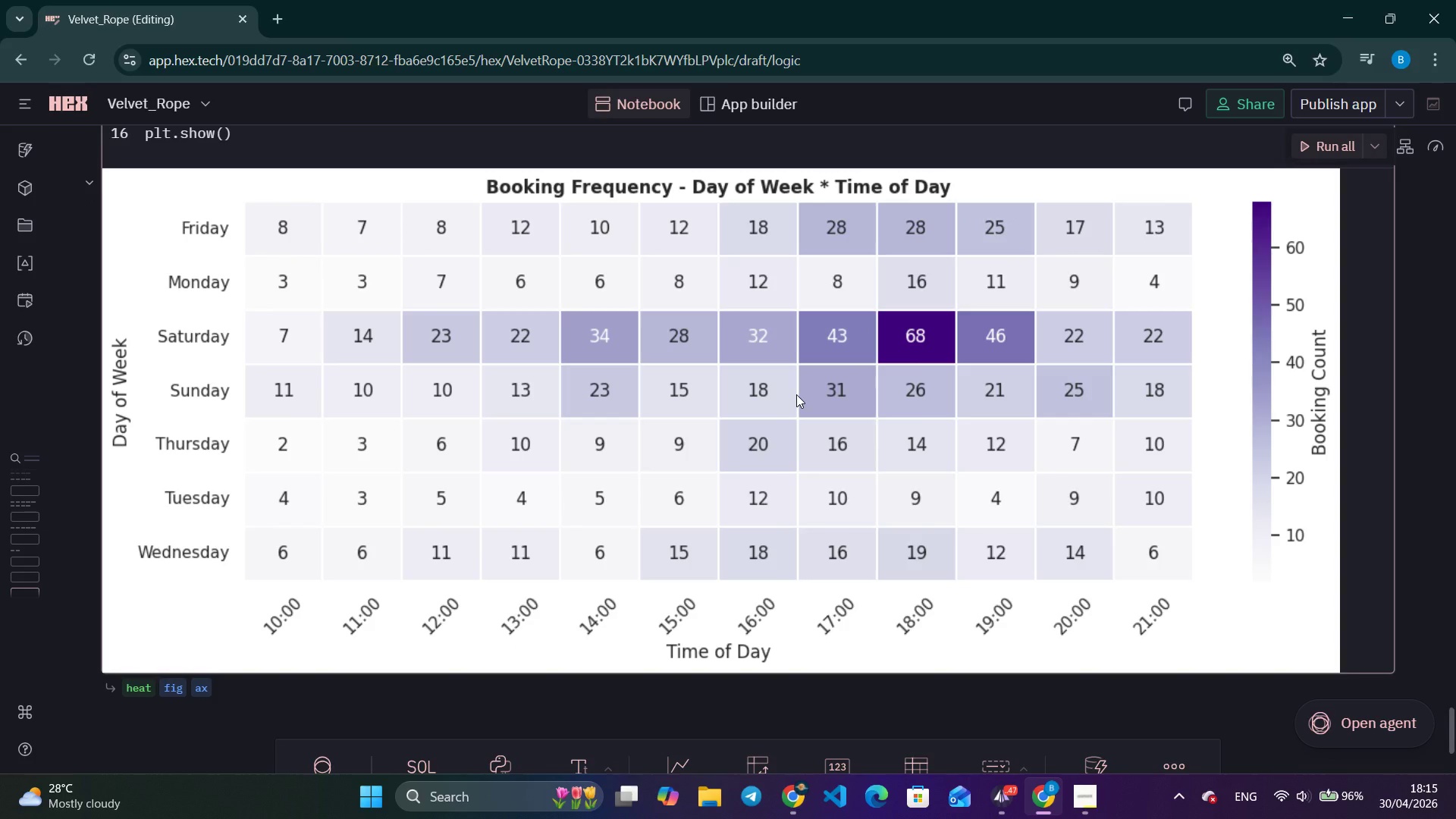 
wait(9.99)
 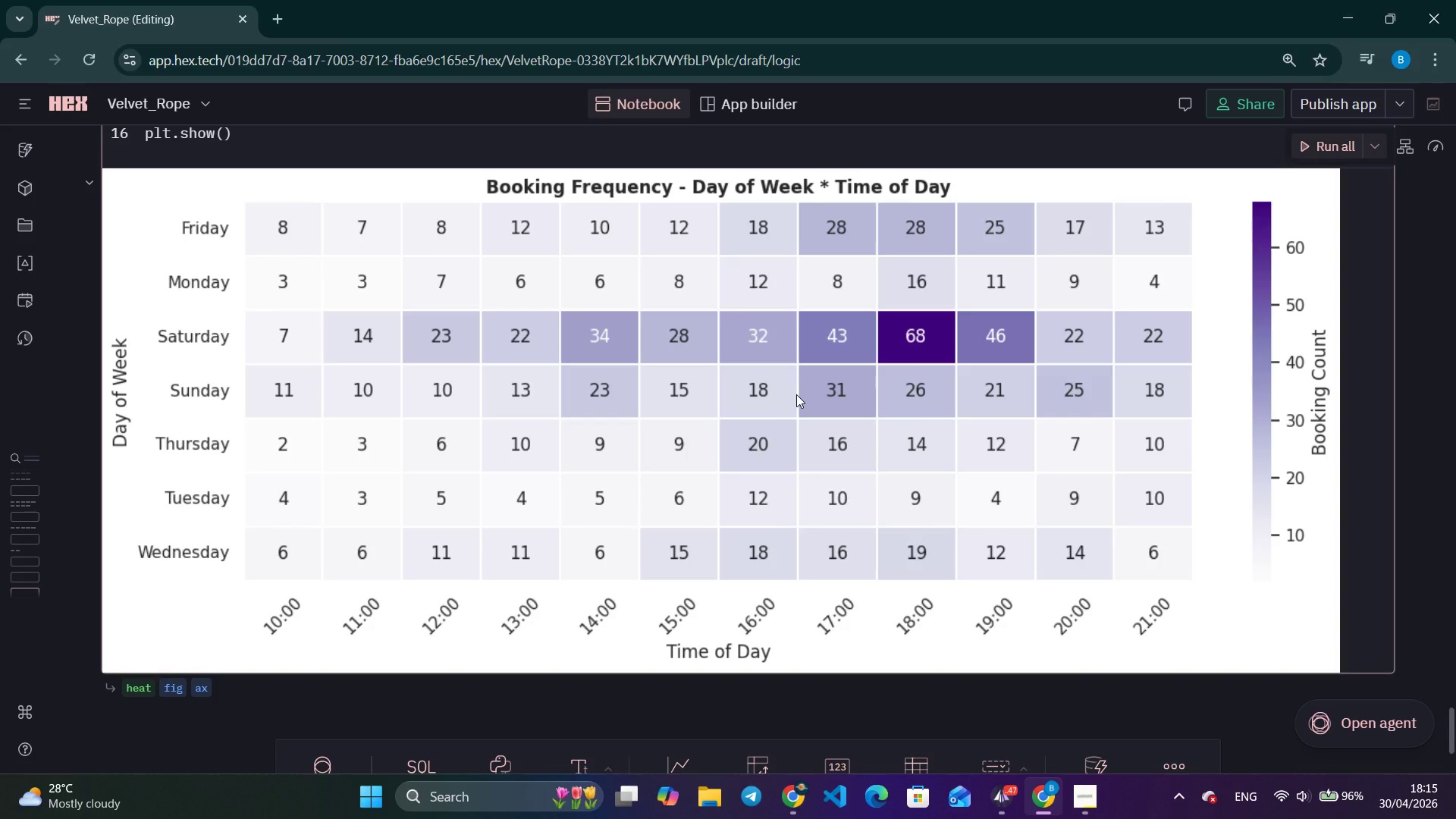 
left_click([836, 318])
 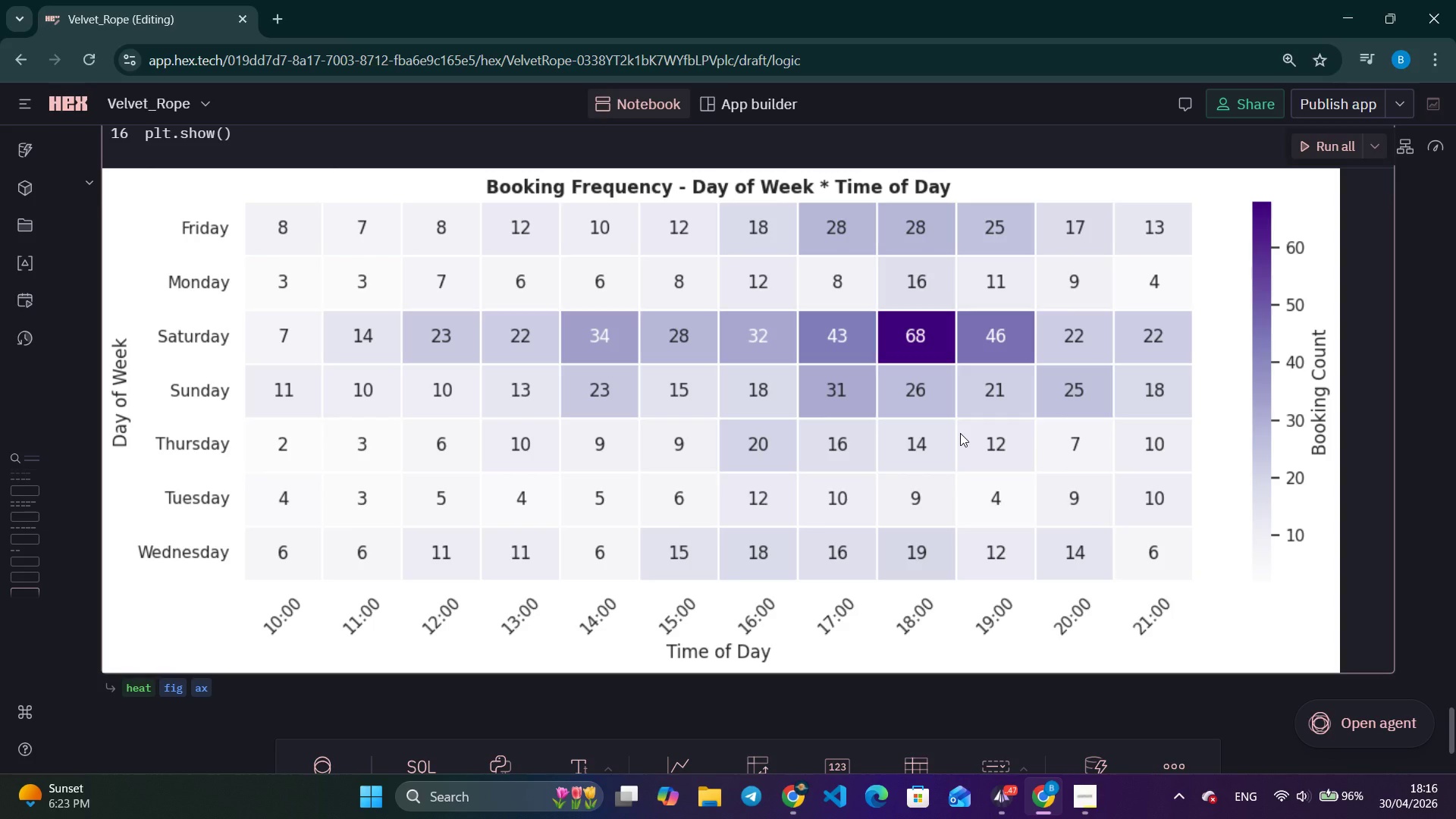 
wait(33.53)
 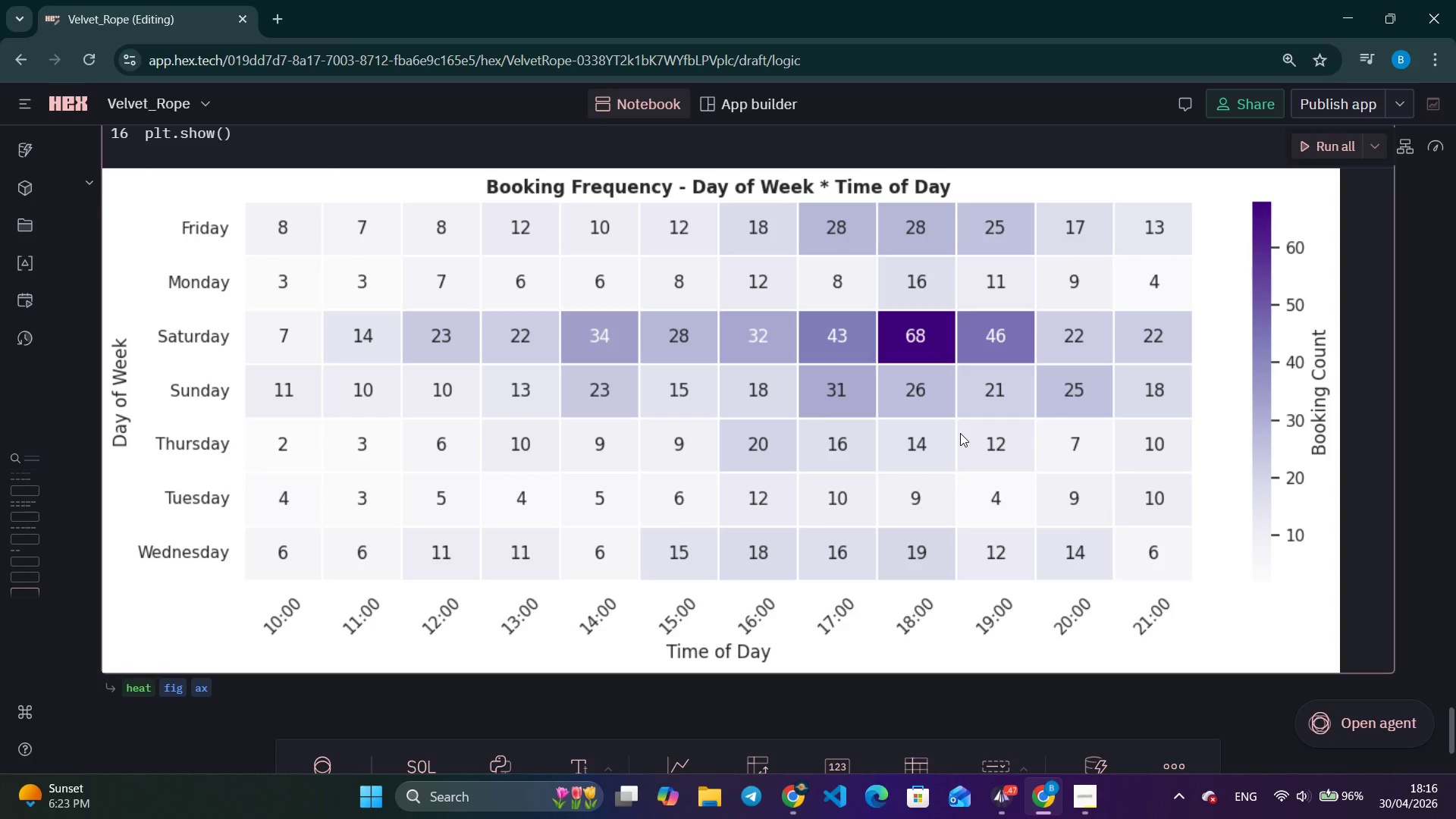 
scroll: coordinate [960, 433], scroll_direction: down, amount: 1.0
 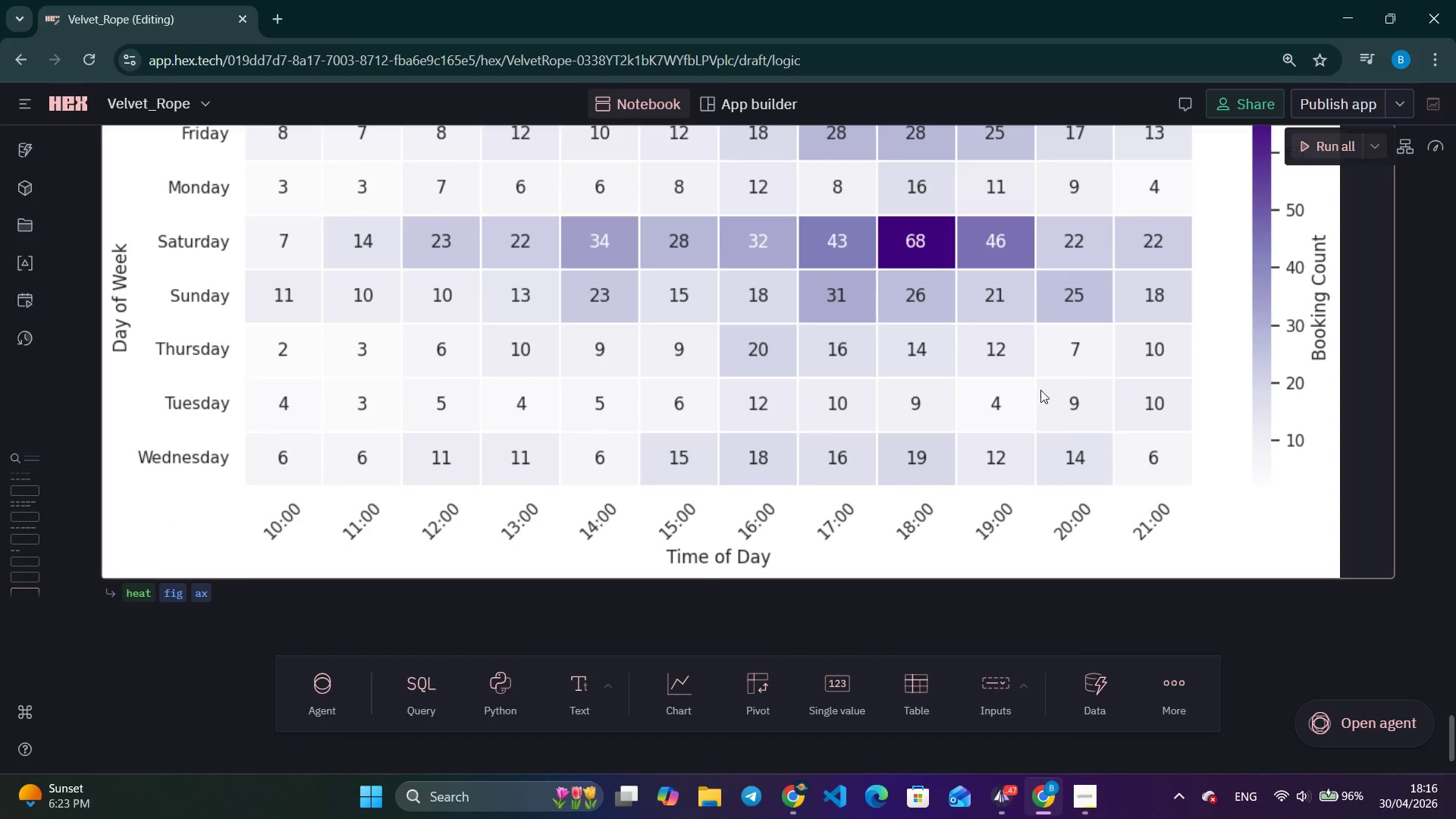 
left_click_drag(start_coordinate=[1006, 399], to_coordinate=[919, 439])
 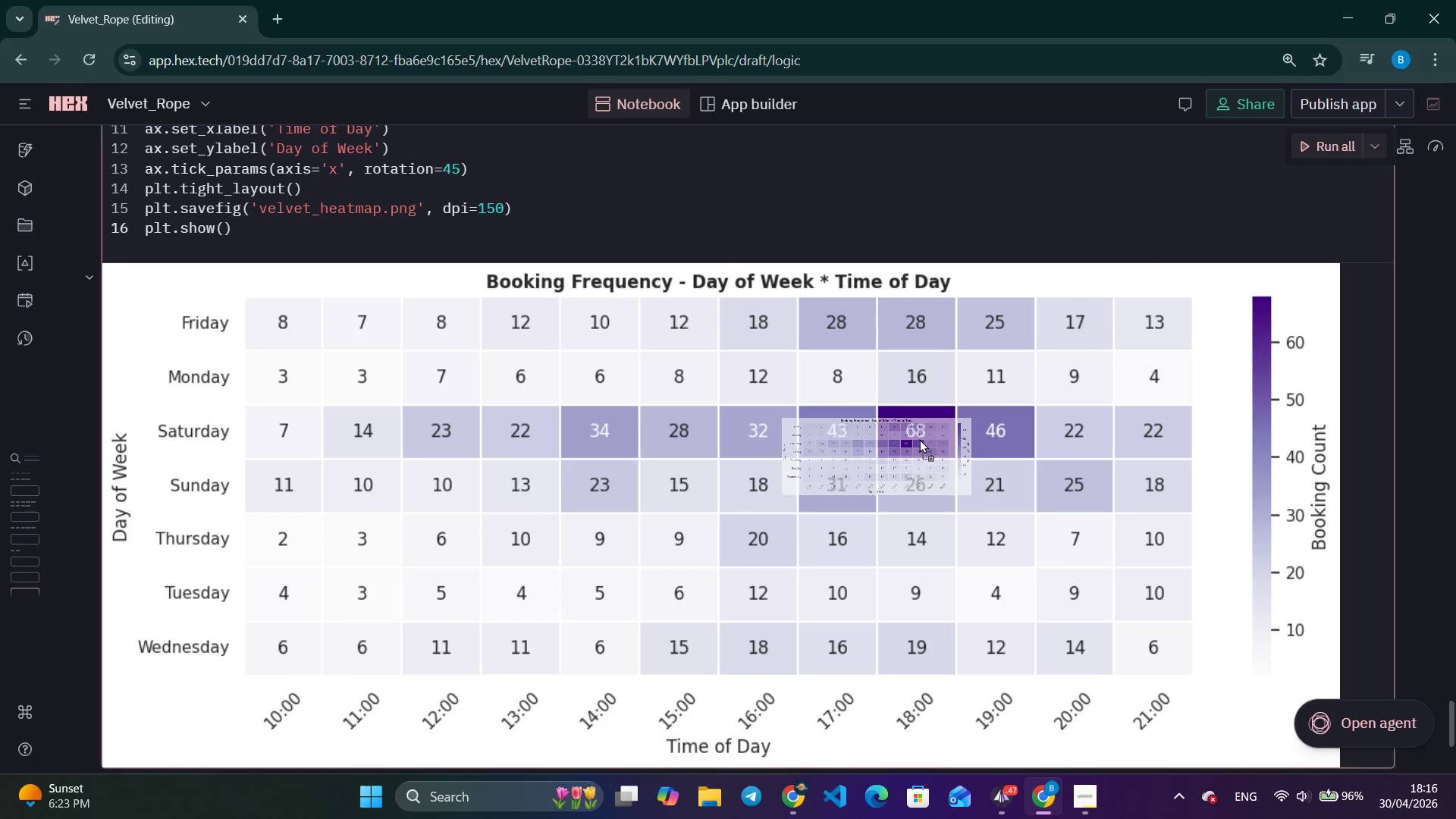 
scroll: coordinate [940, 344], scroll_direction: up, amount: 2.0
 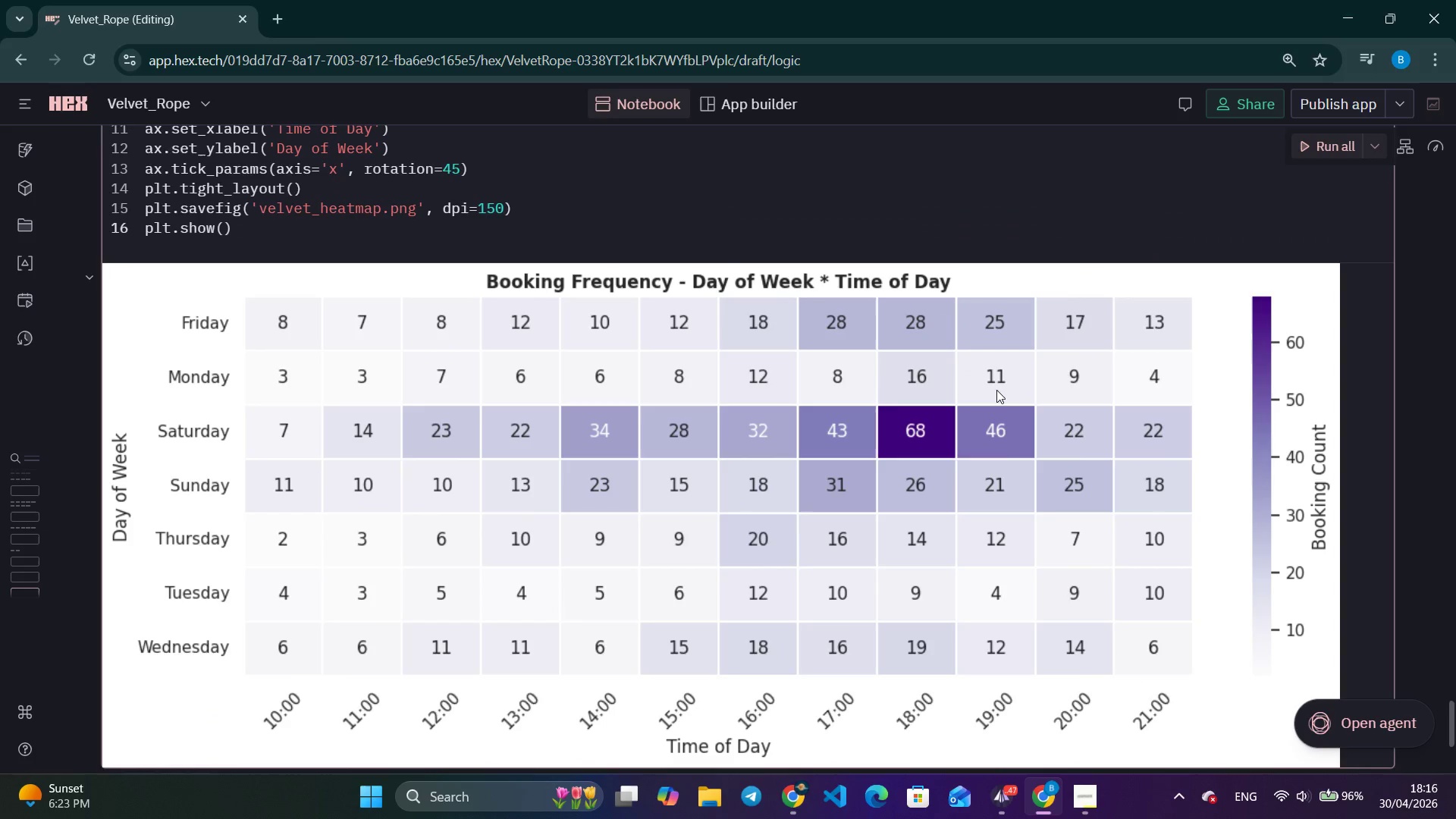 
left_click([919, 439])
 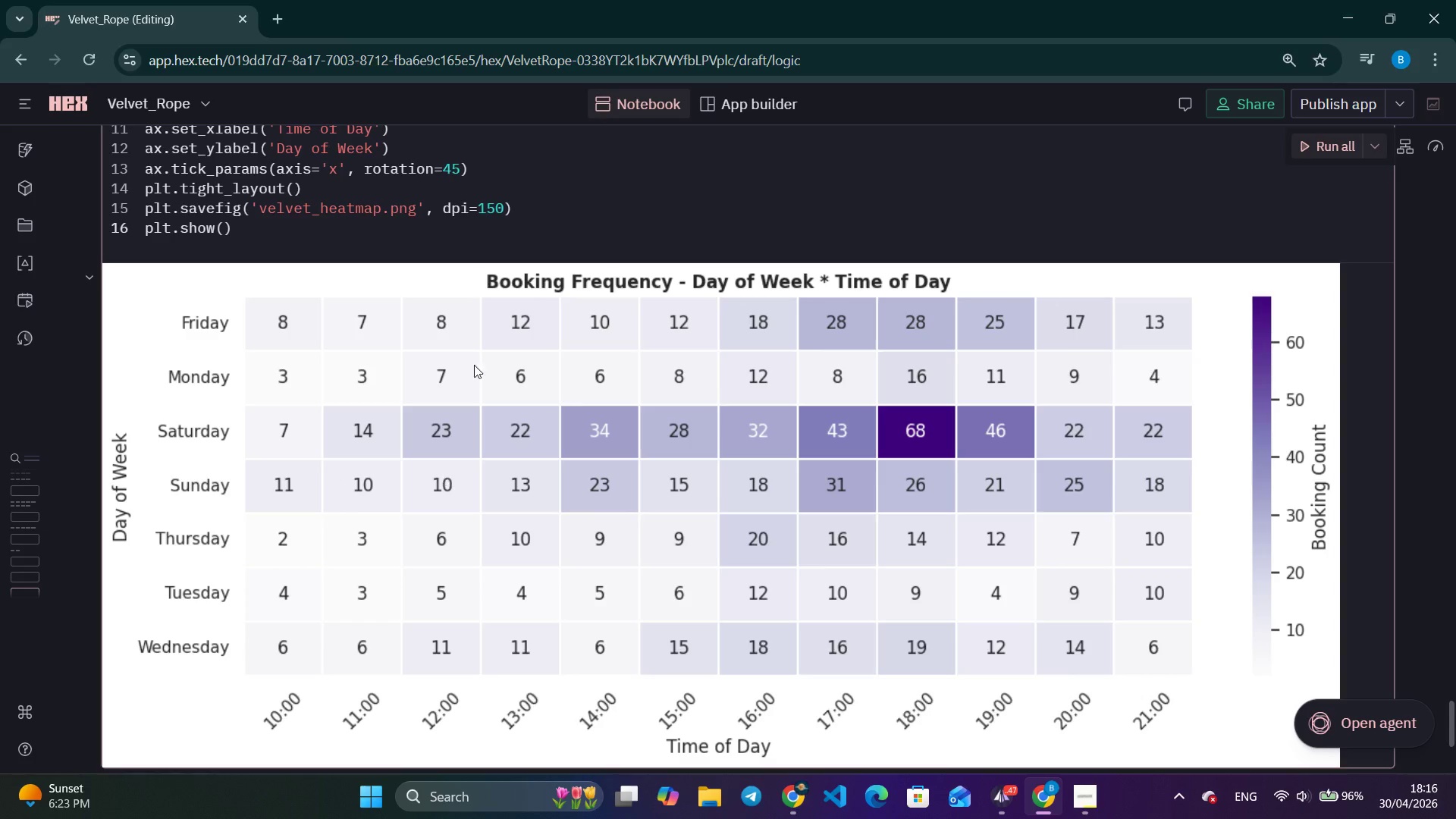 
left_click([554, 372])
 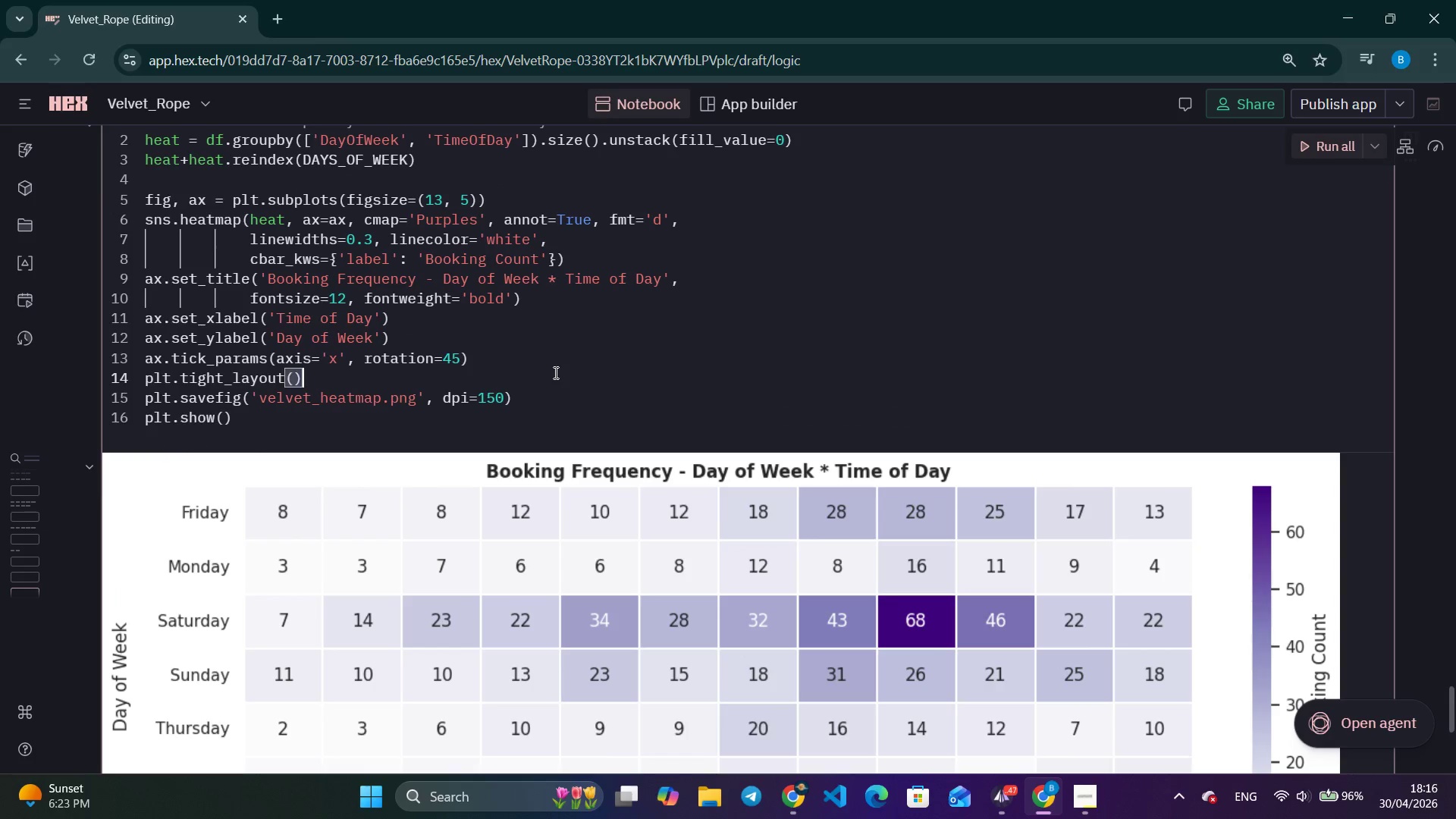 
scroll: coordinate [553, 397], scroll_direction: up, amount: 2.0
 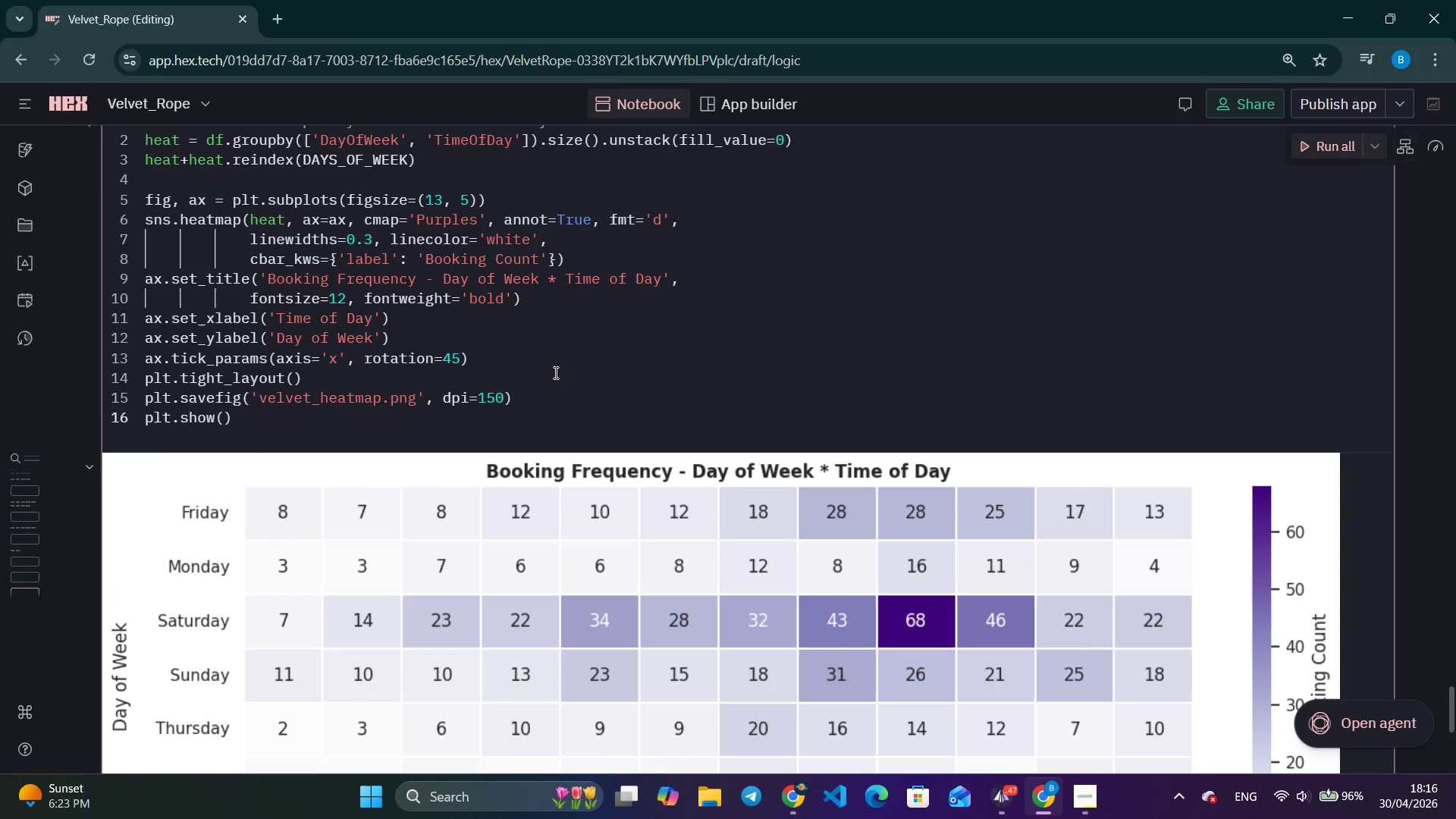 
double_click([554, 372])
 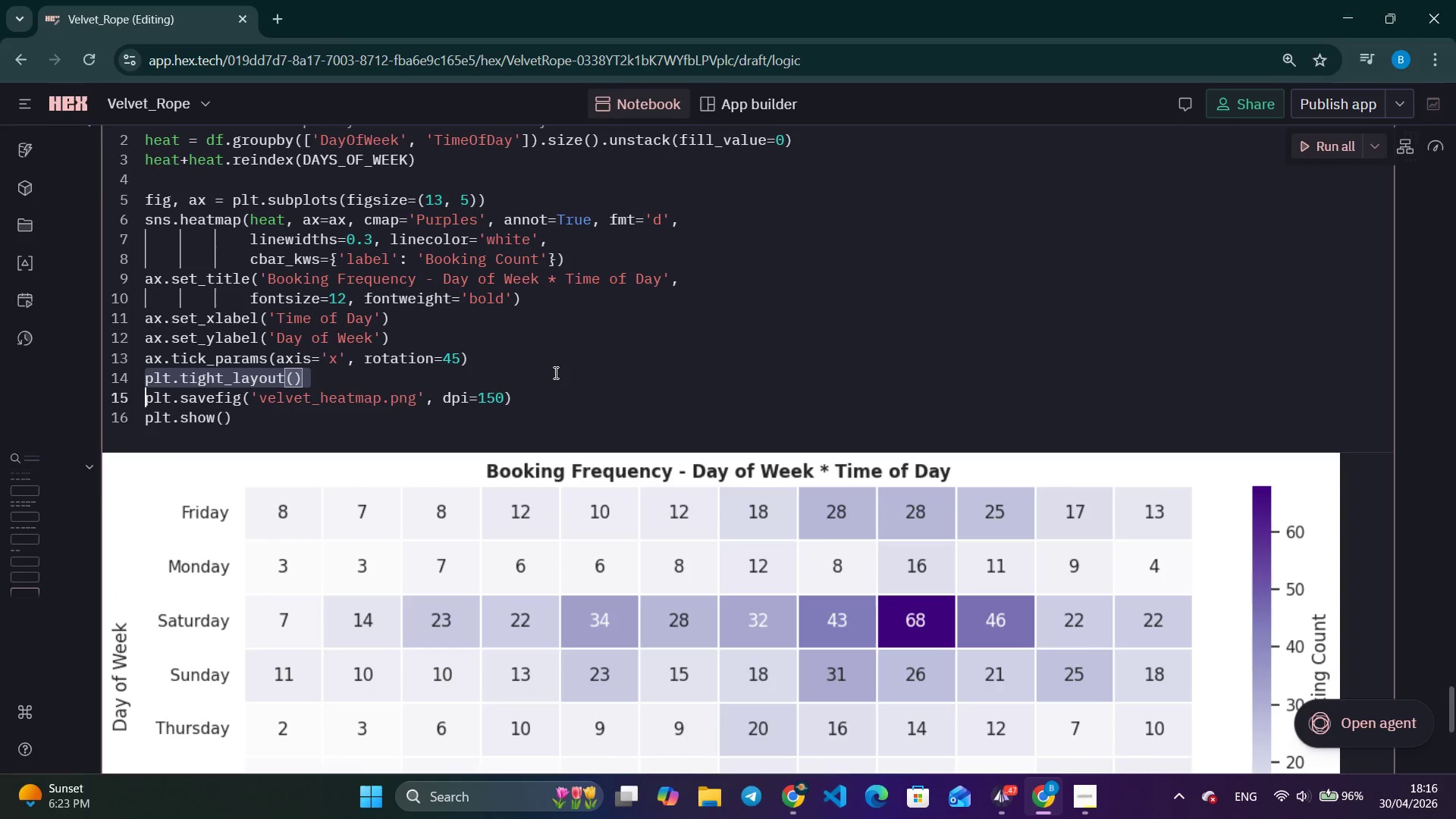 
triple_click([554, 372])
 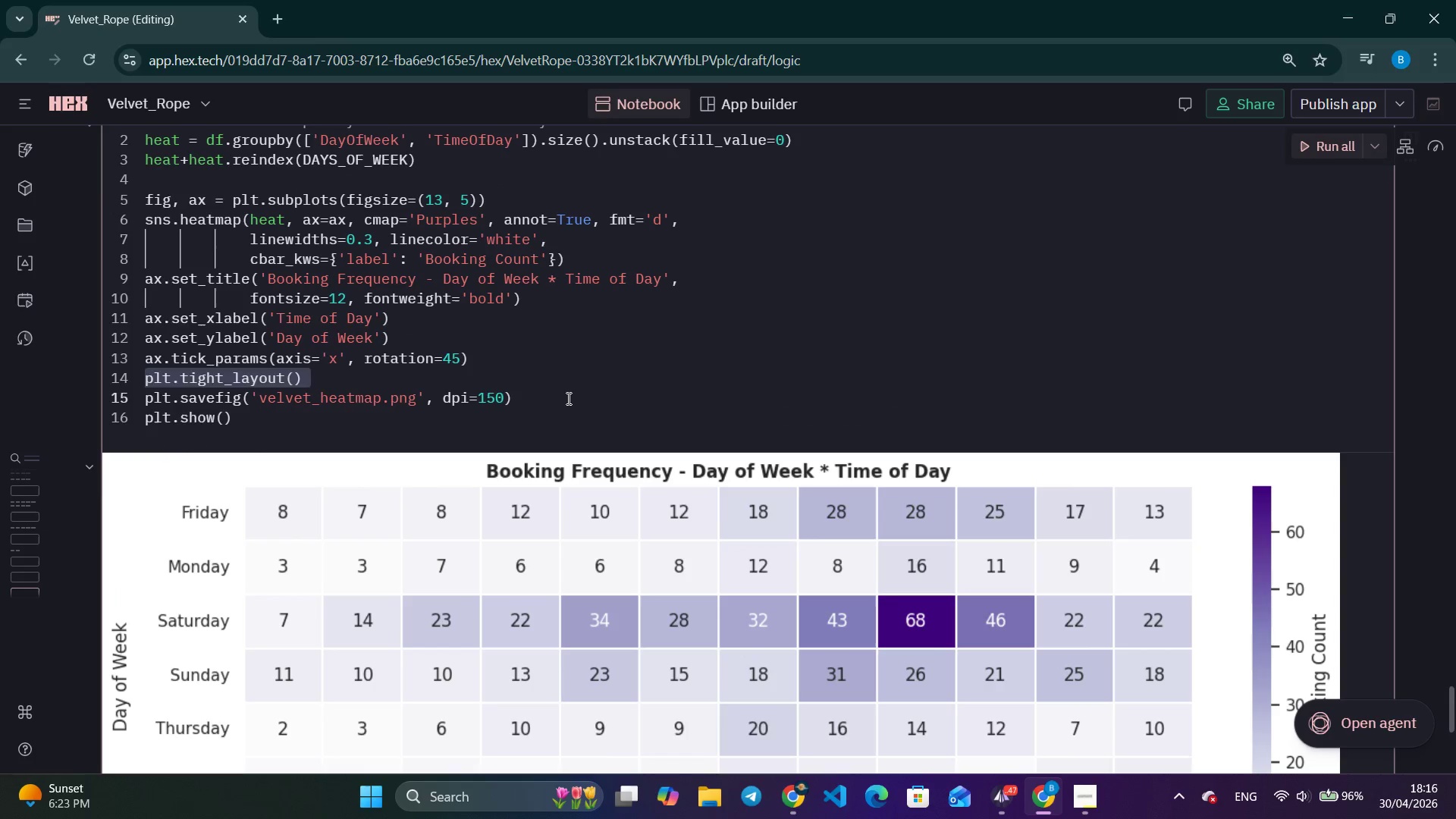 
double_click([567, 398])
 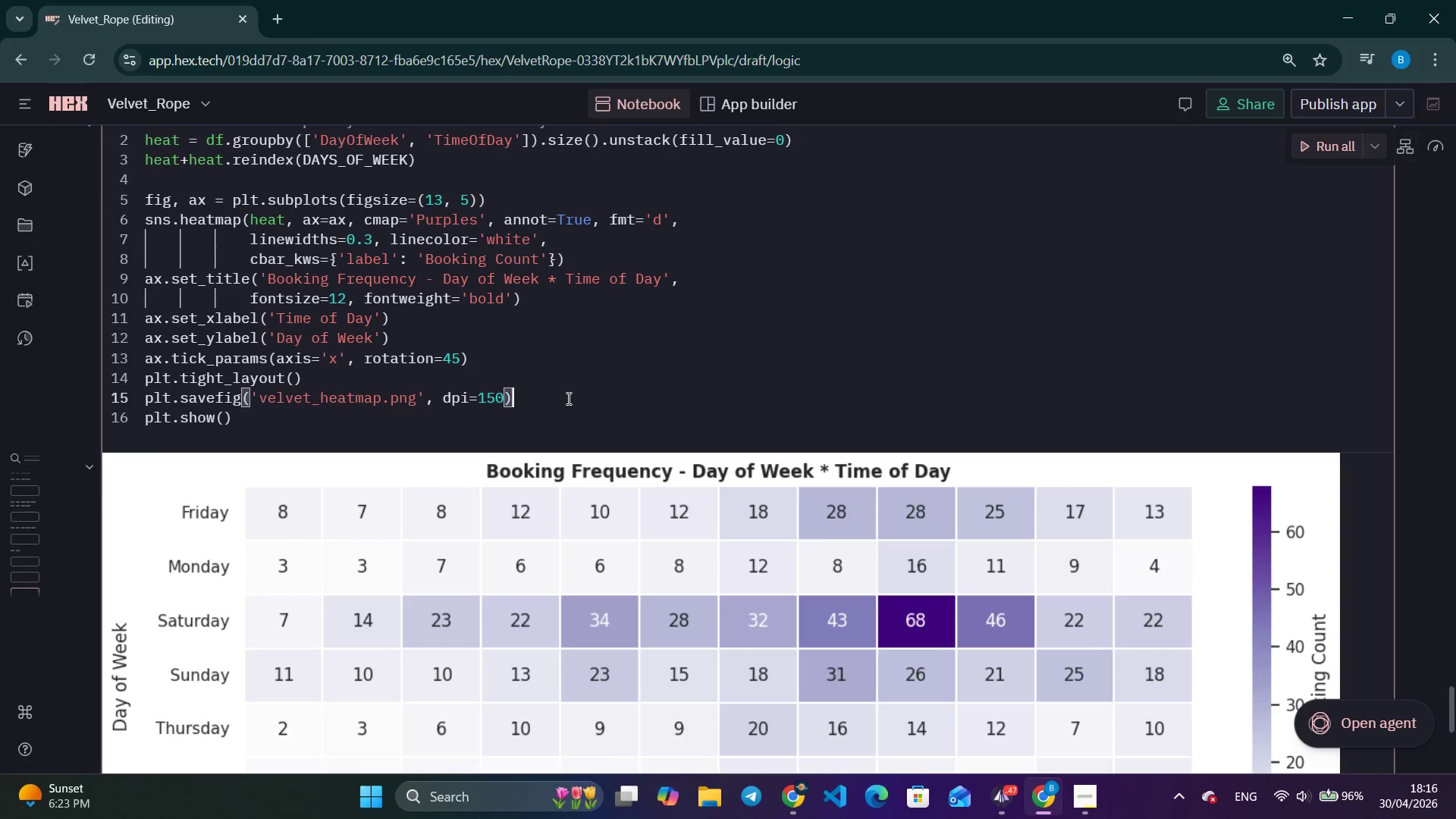 
triple_click([567, 398])
 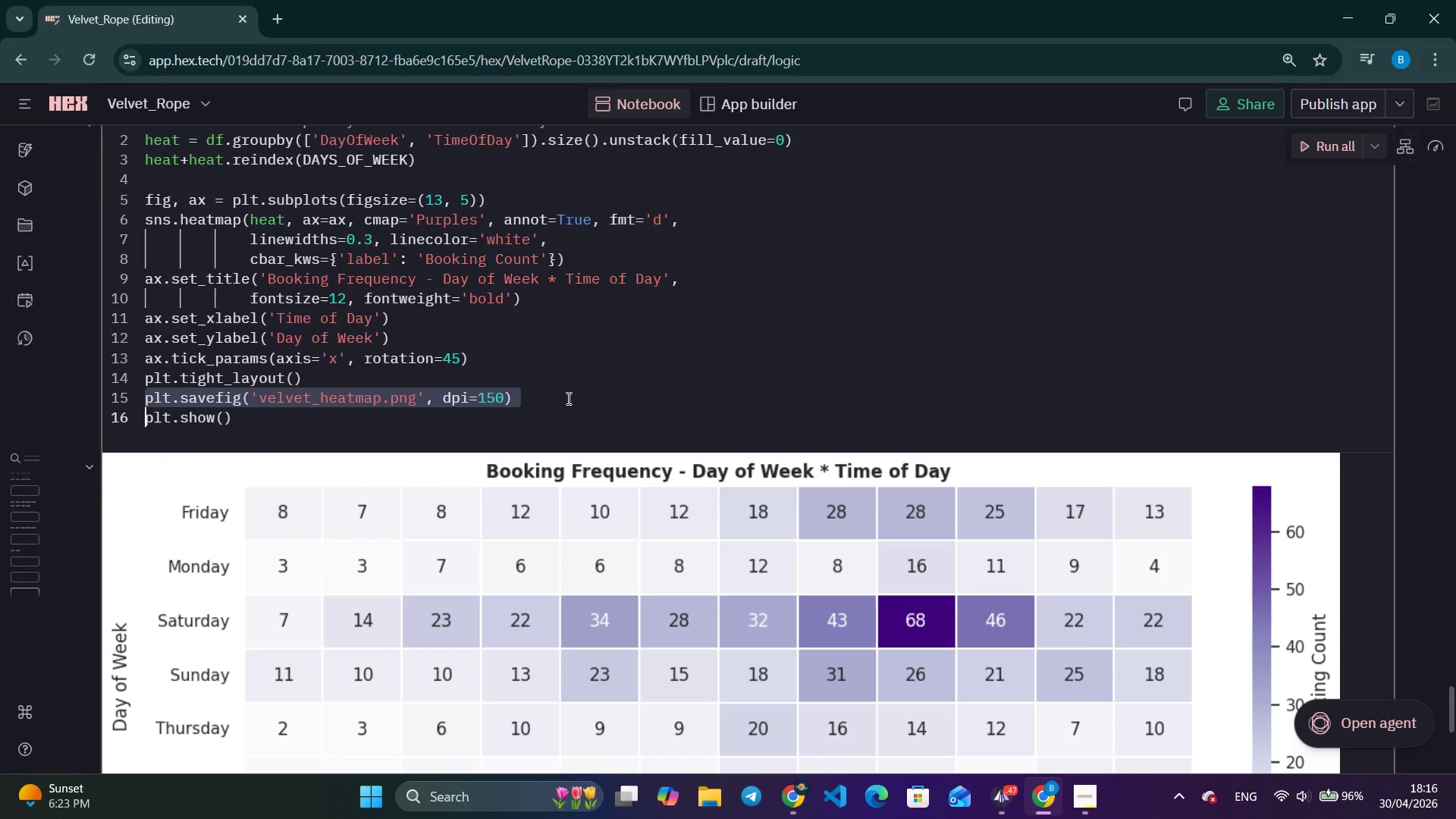 
triple_click([567, 398])
 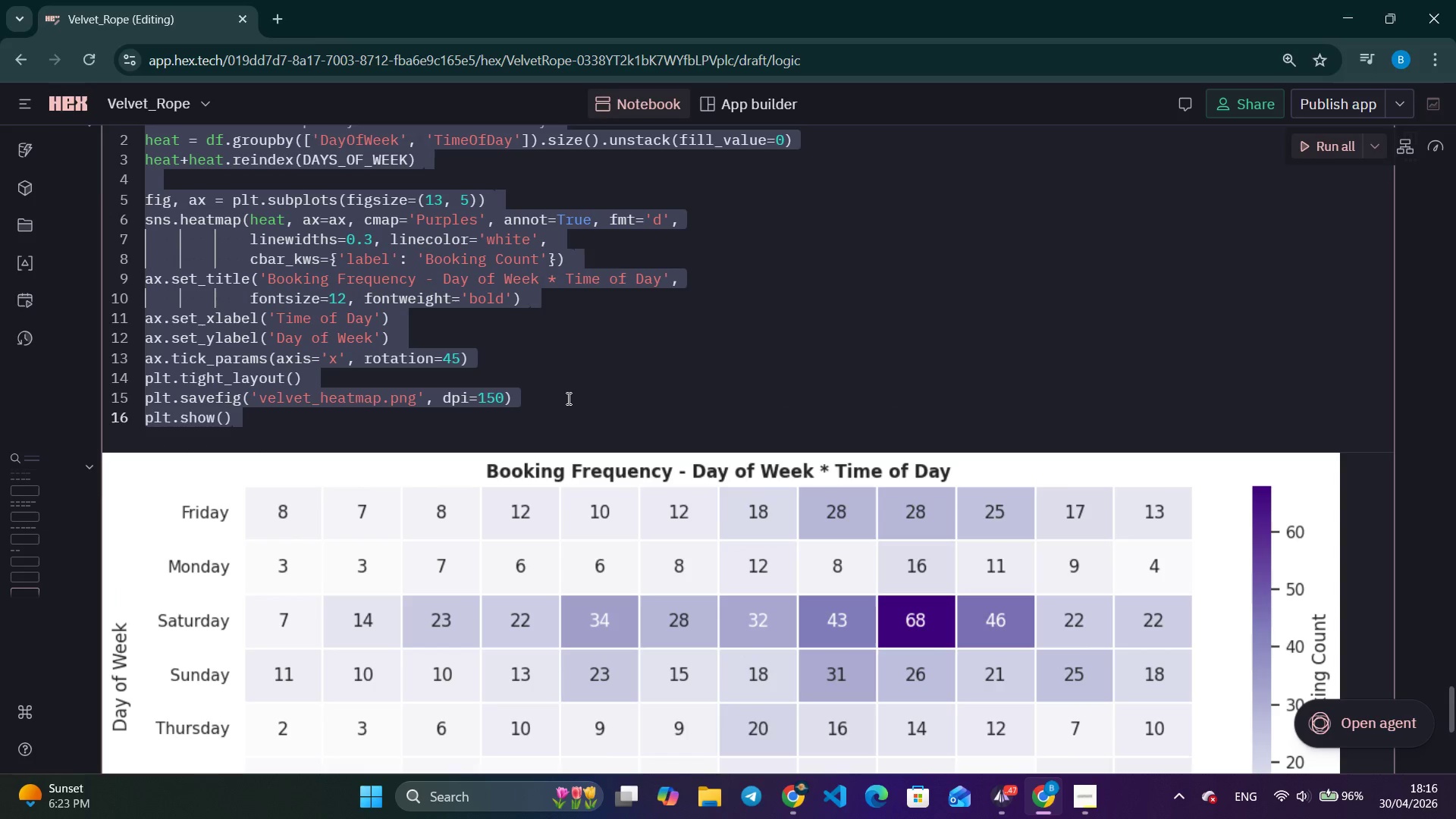 
scroll: coordinate [567, 398], scroll_direction: down, amount: 2.0
 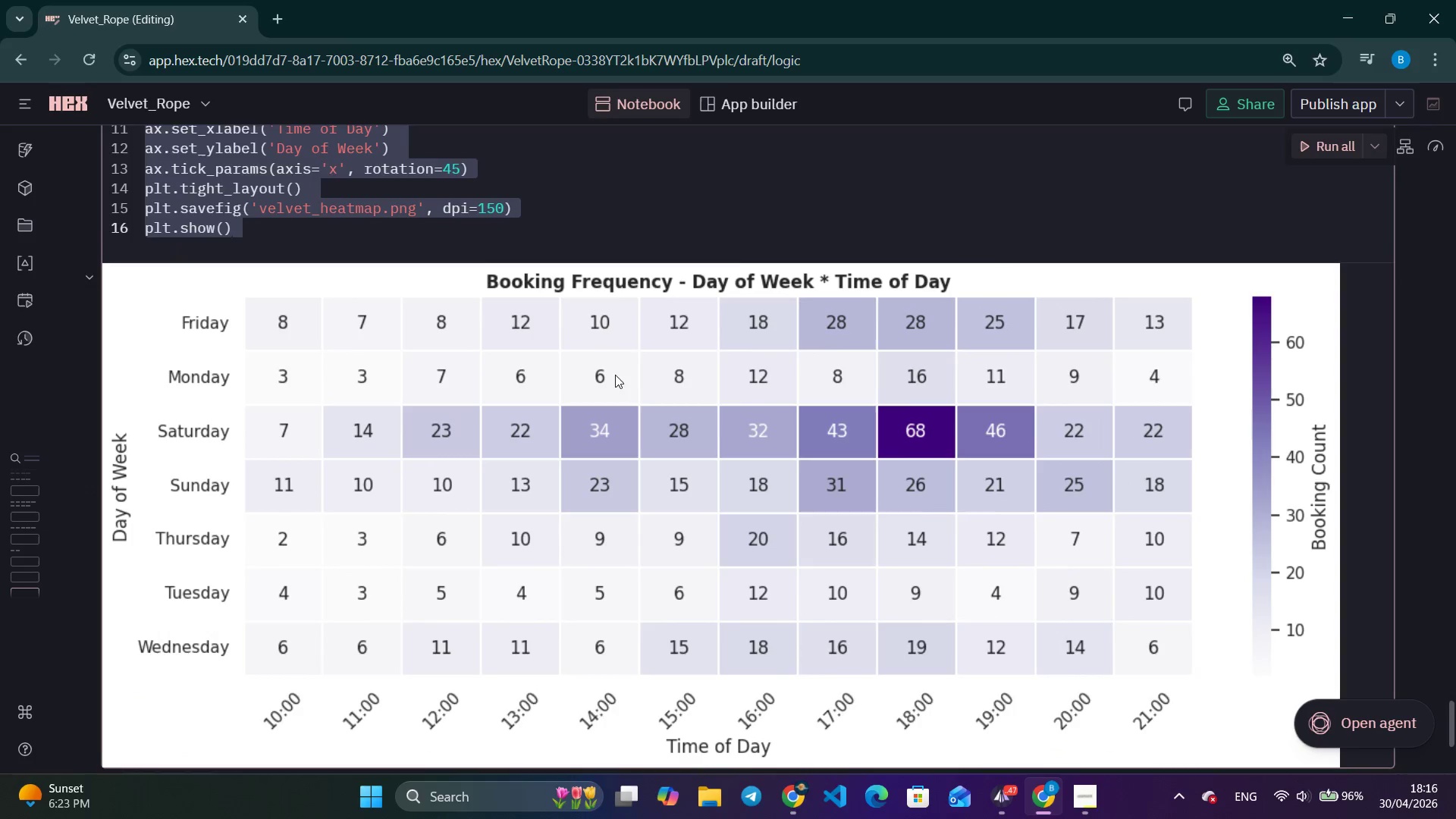 
left_click([735, 341])
 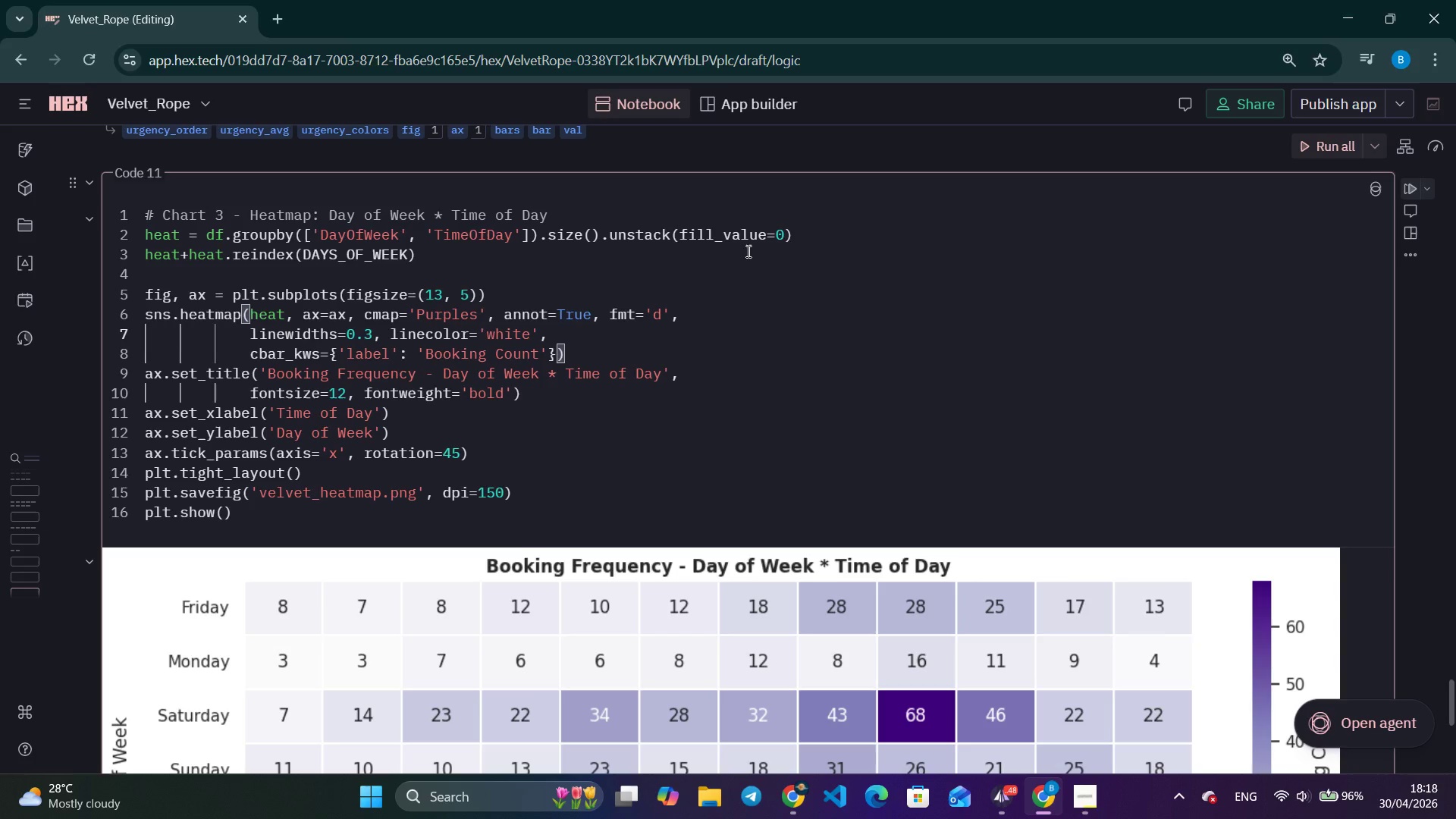 
scroll: coordinate [780, 328], scroll_direction: up, amount: 3.0
 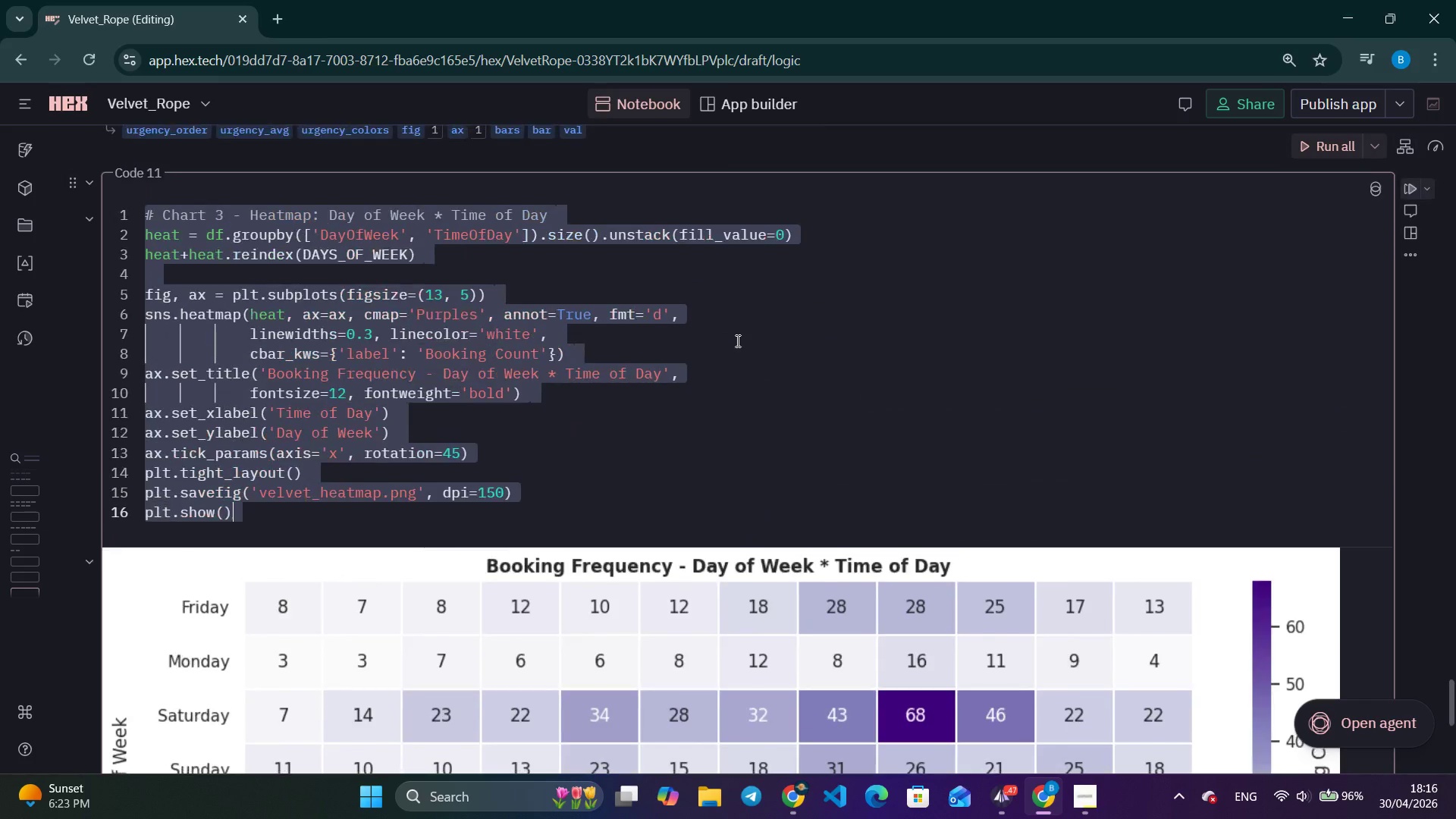 
wait(154.97)
 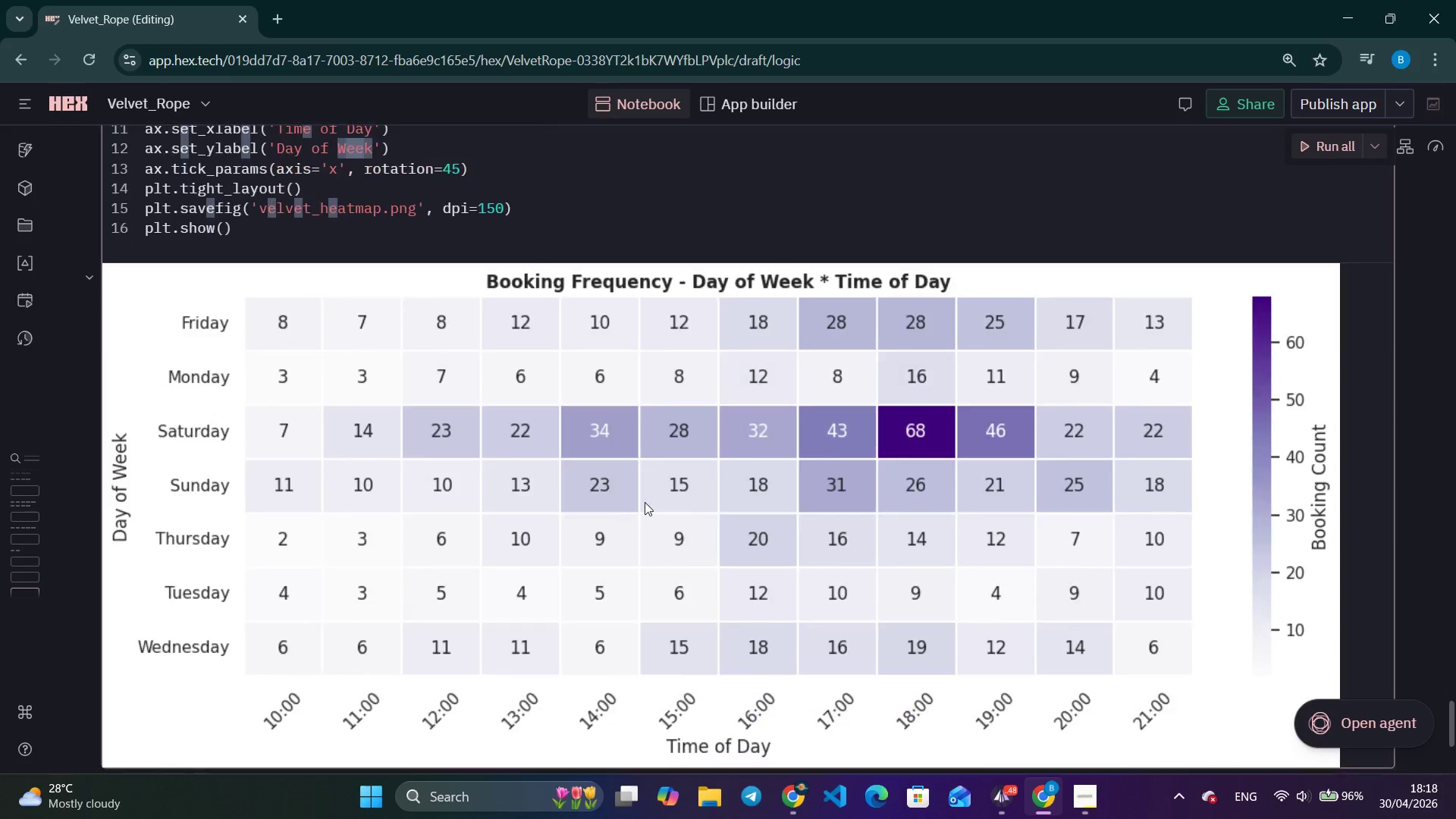 
left_click([649, 500])
 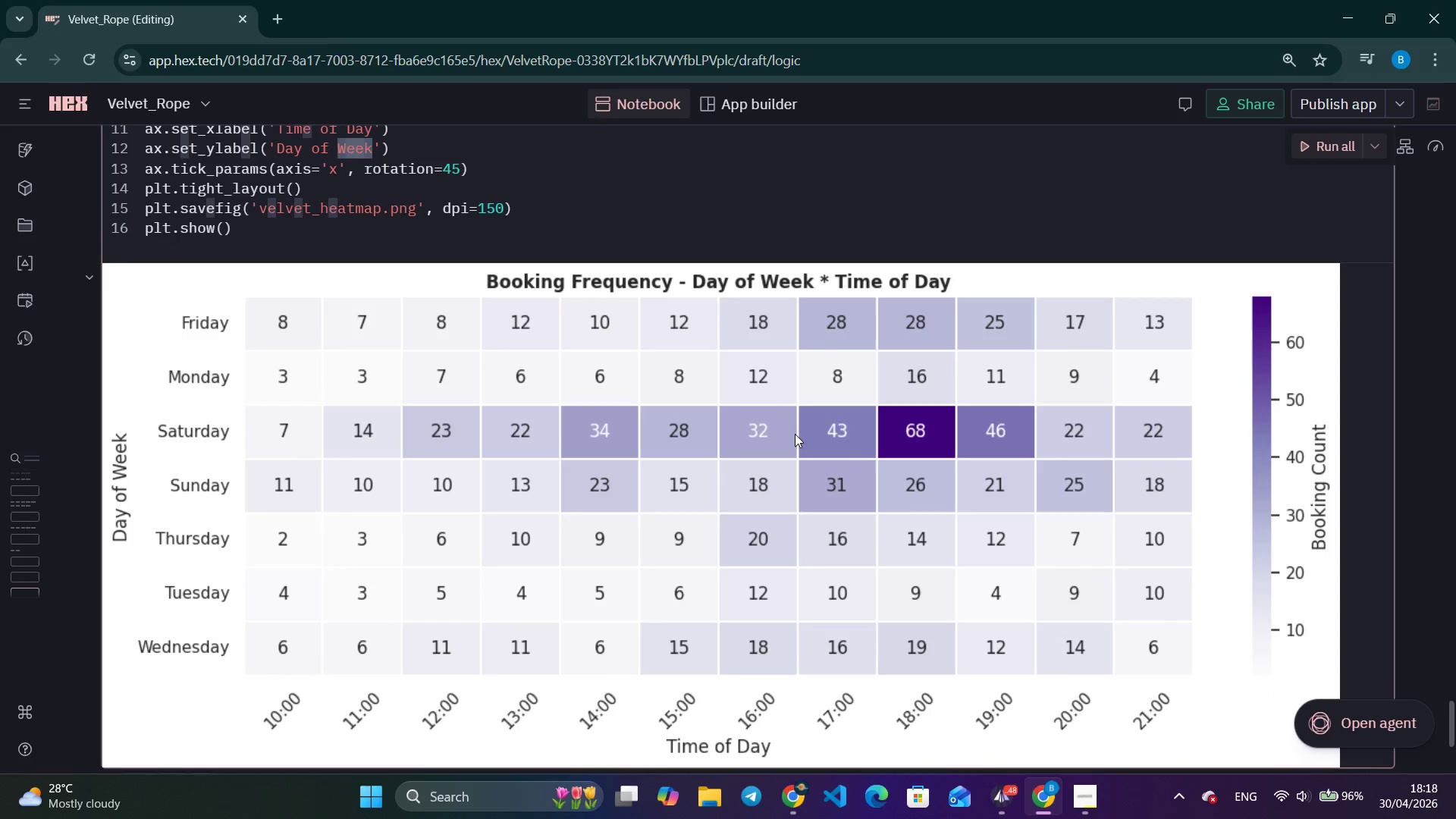 
scroll: coordinate [479, 578], scroll_direction: down, amount: 7.0
 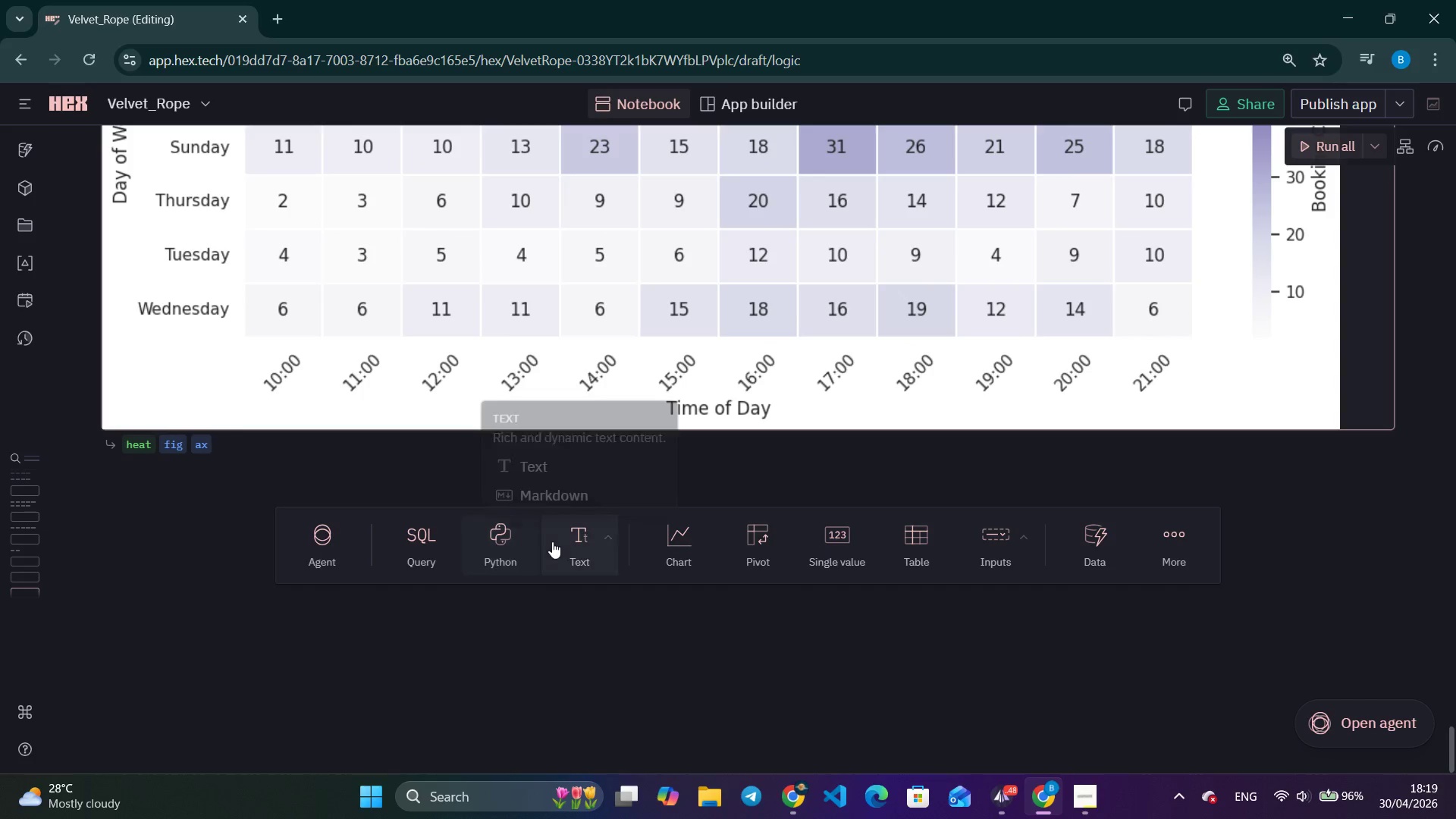 
left_click([588, 557])
 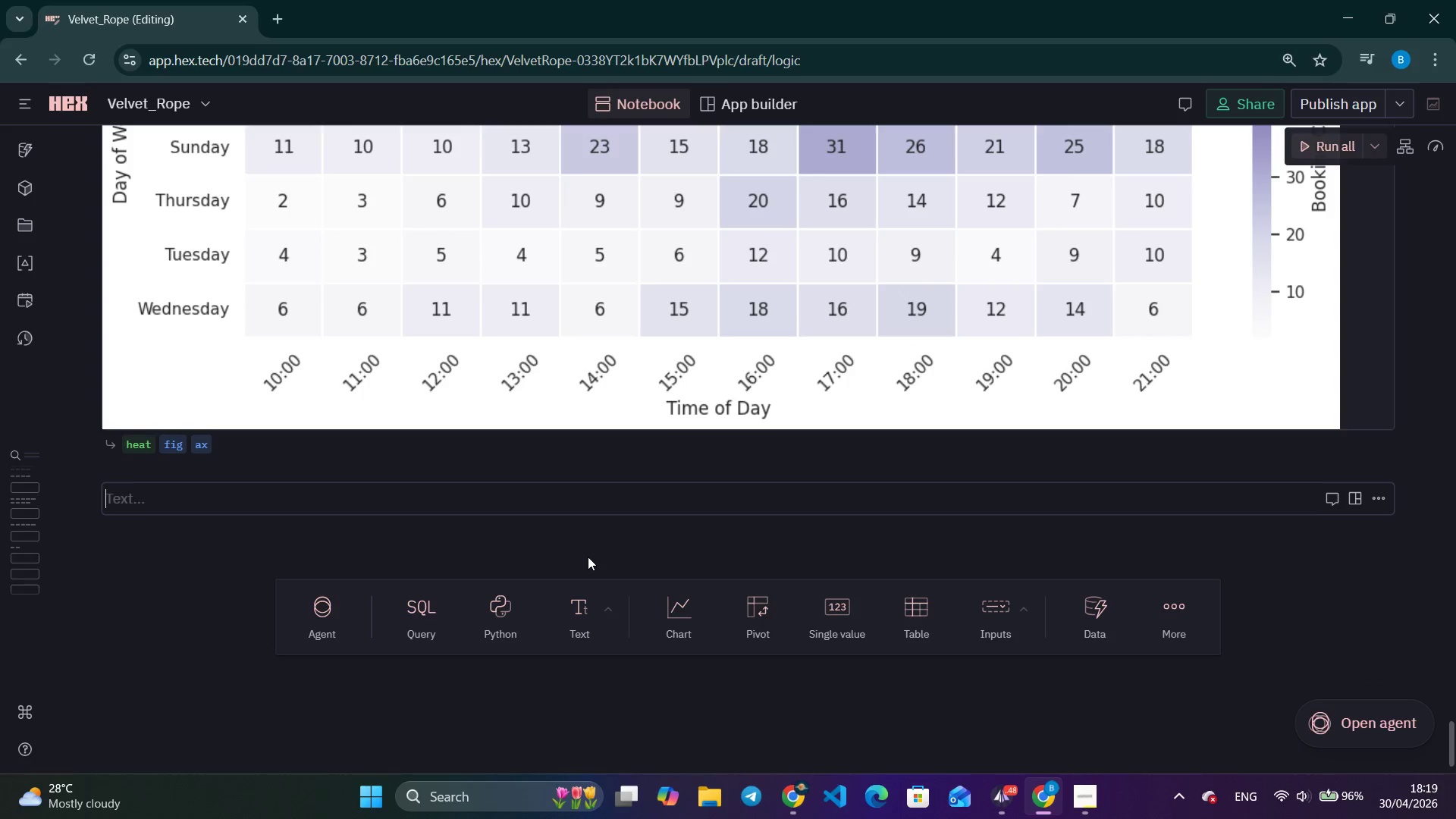 
type(### Export cl)
key(Backspace)
key(Backspace)
type(generated dataset)
 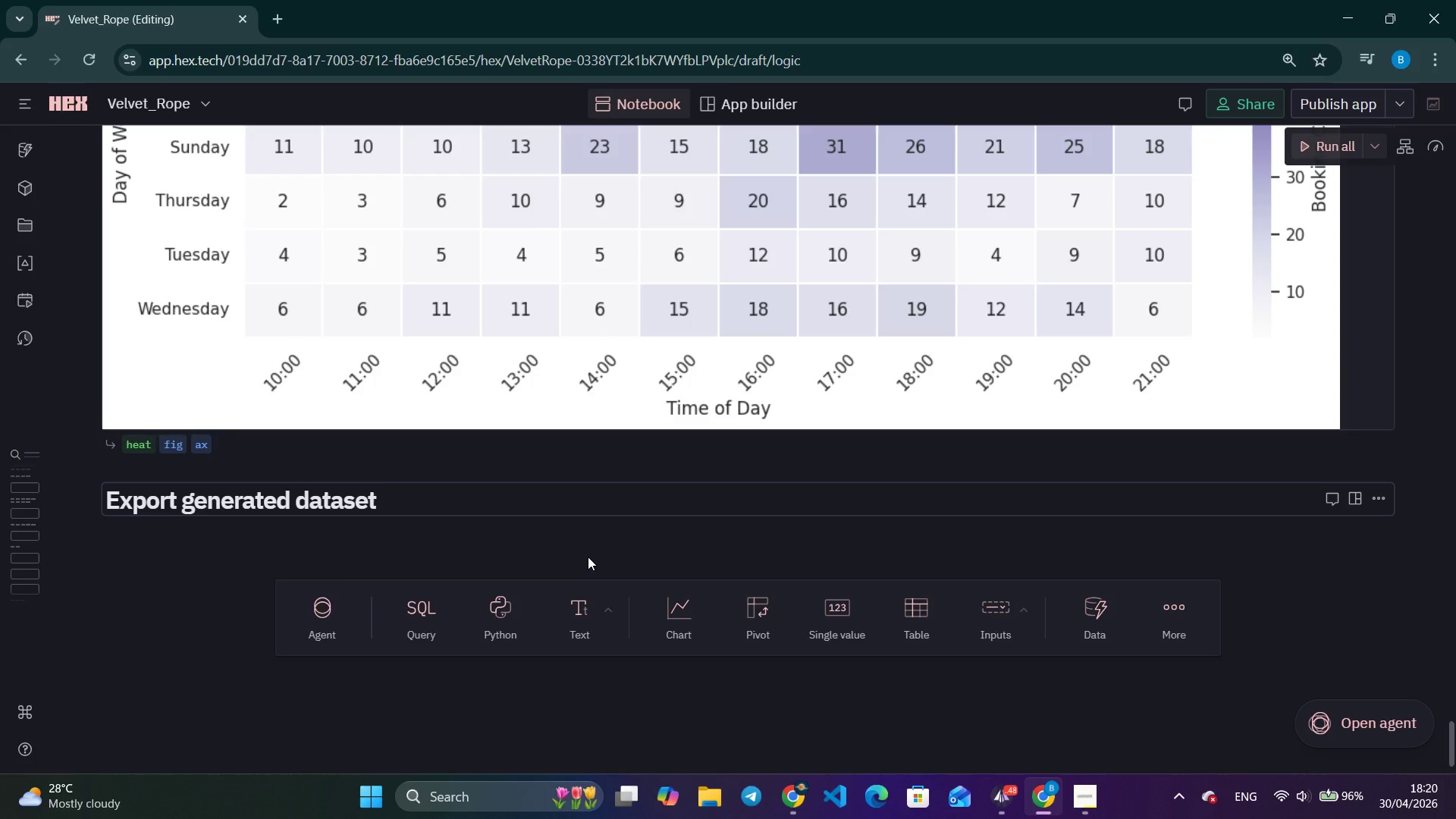 
wait(86.09)
 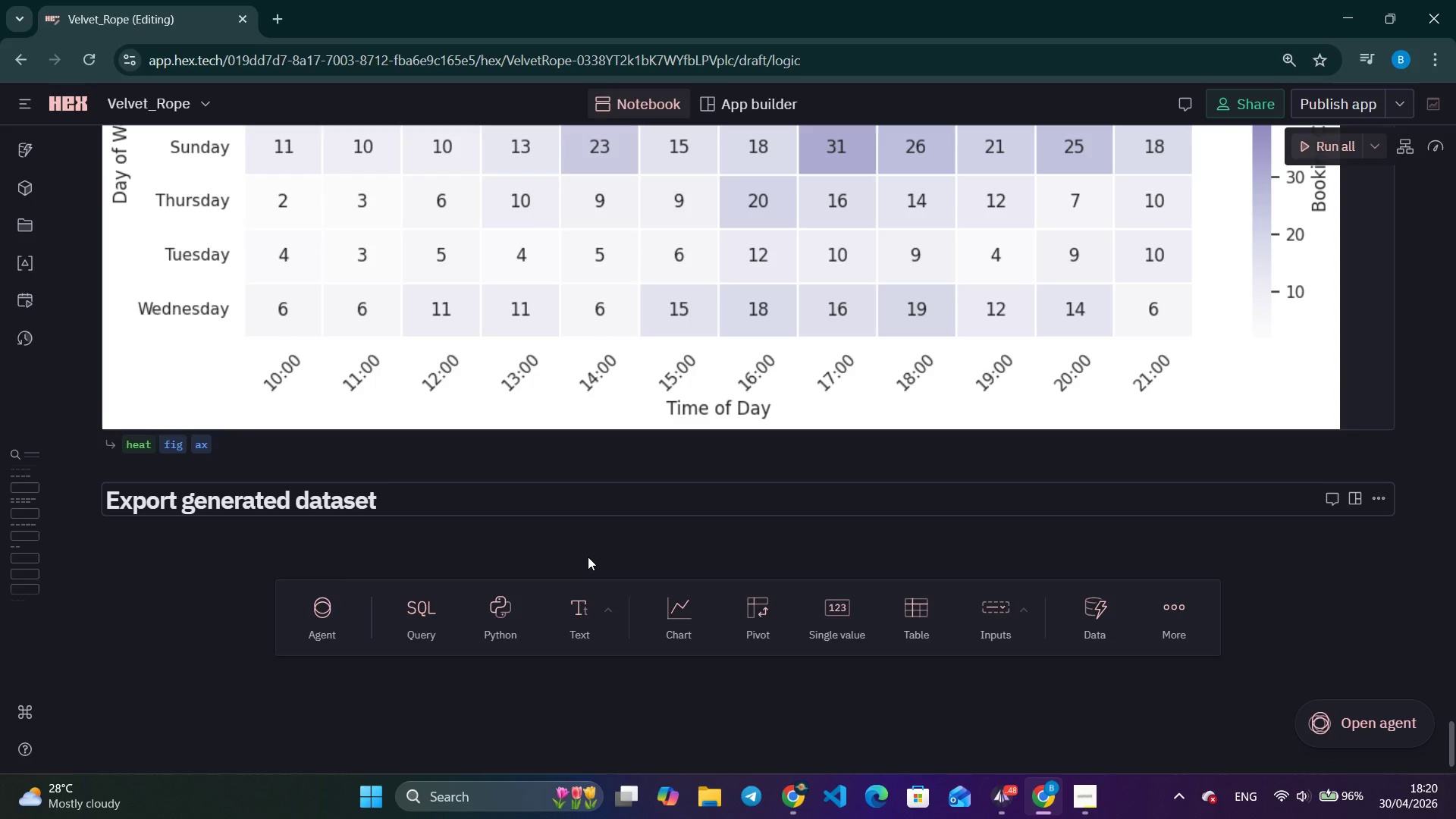 
left_click([427, 498])
 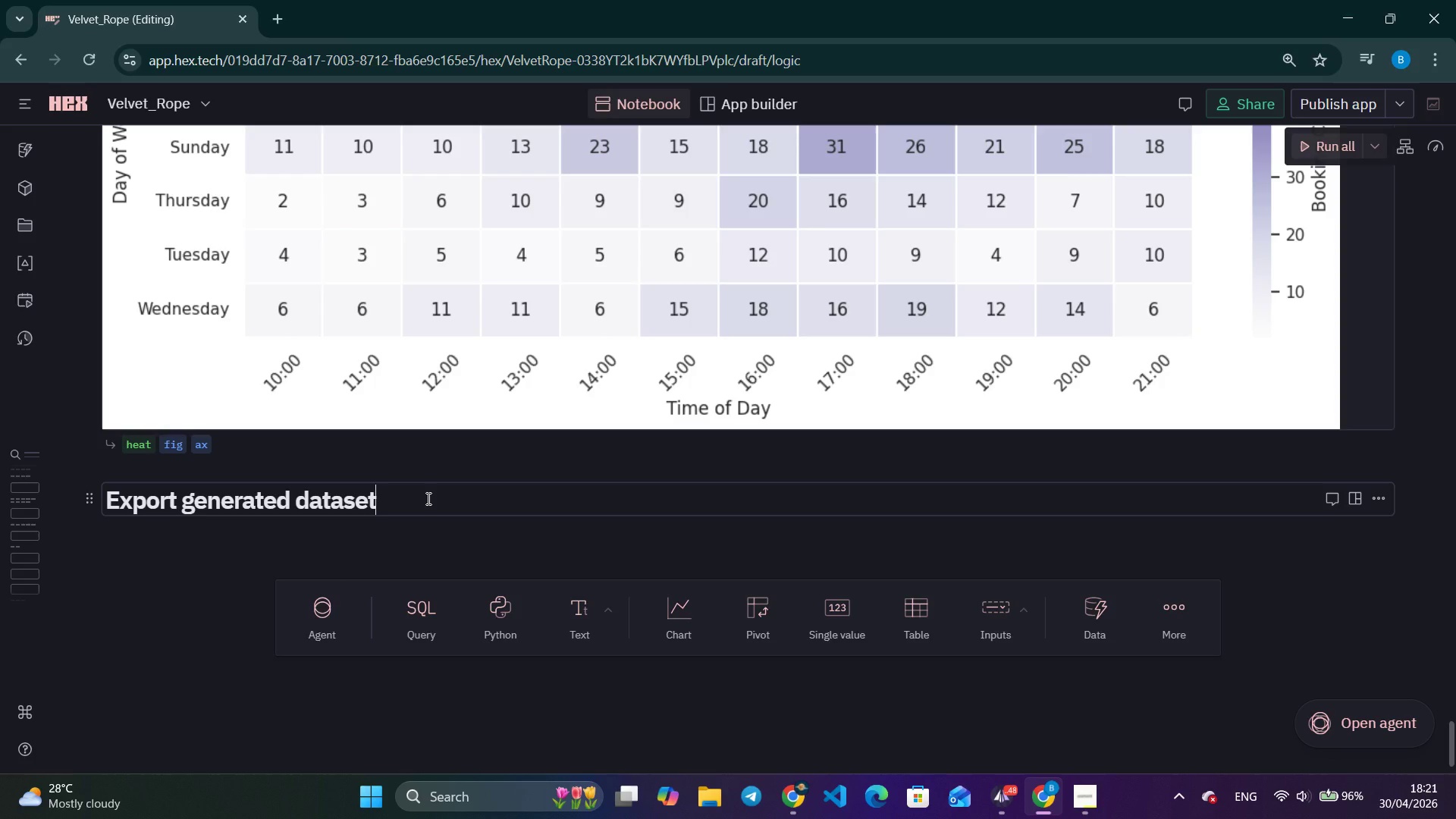 
wait(30.42)
 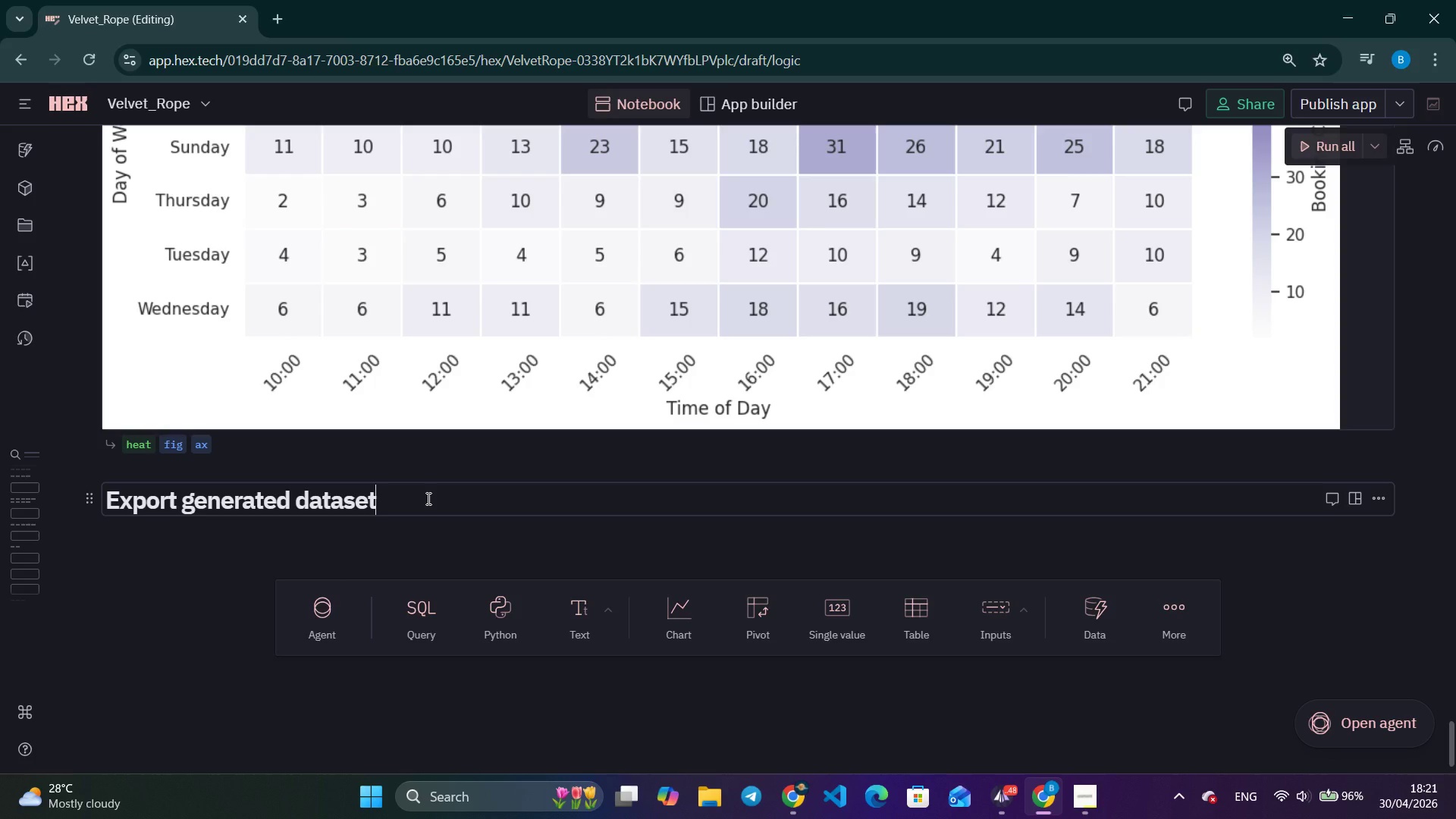 
left_click([499, 618])
 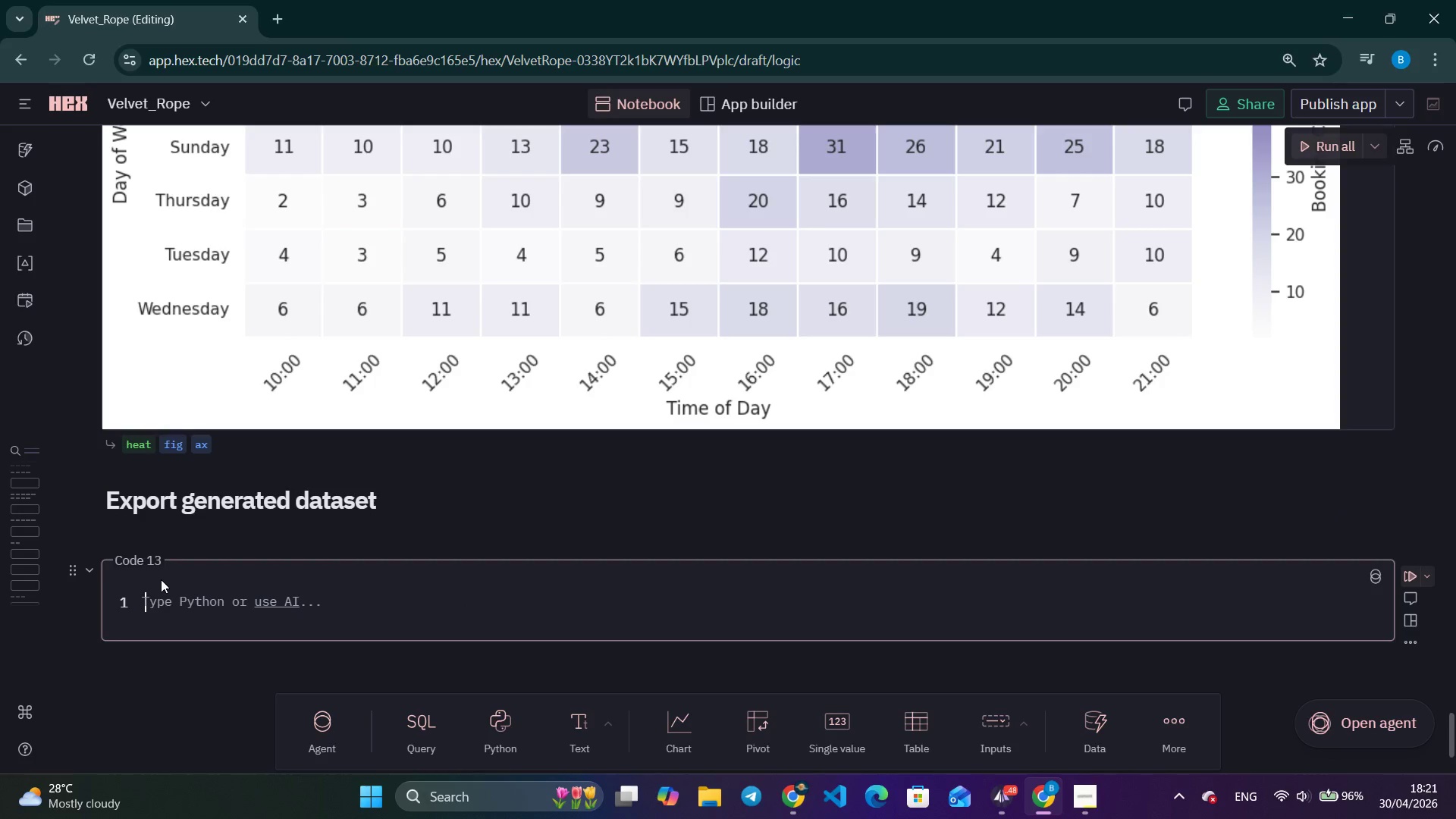 
left_click([160, 595])
 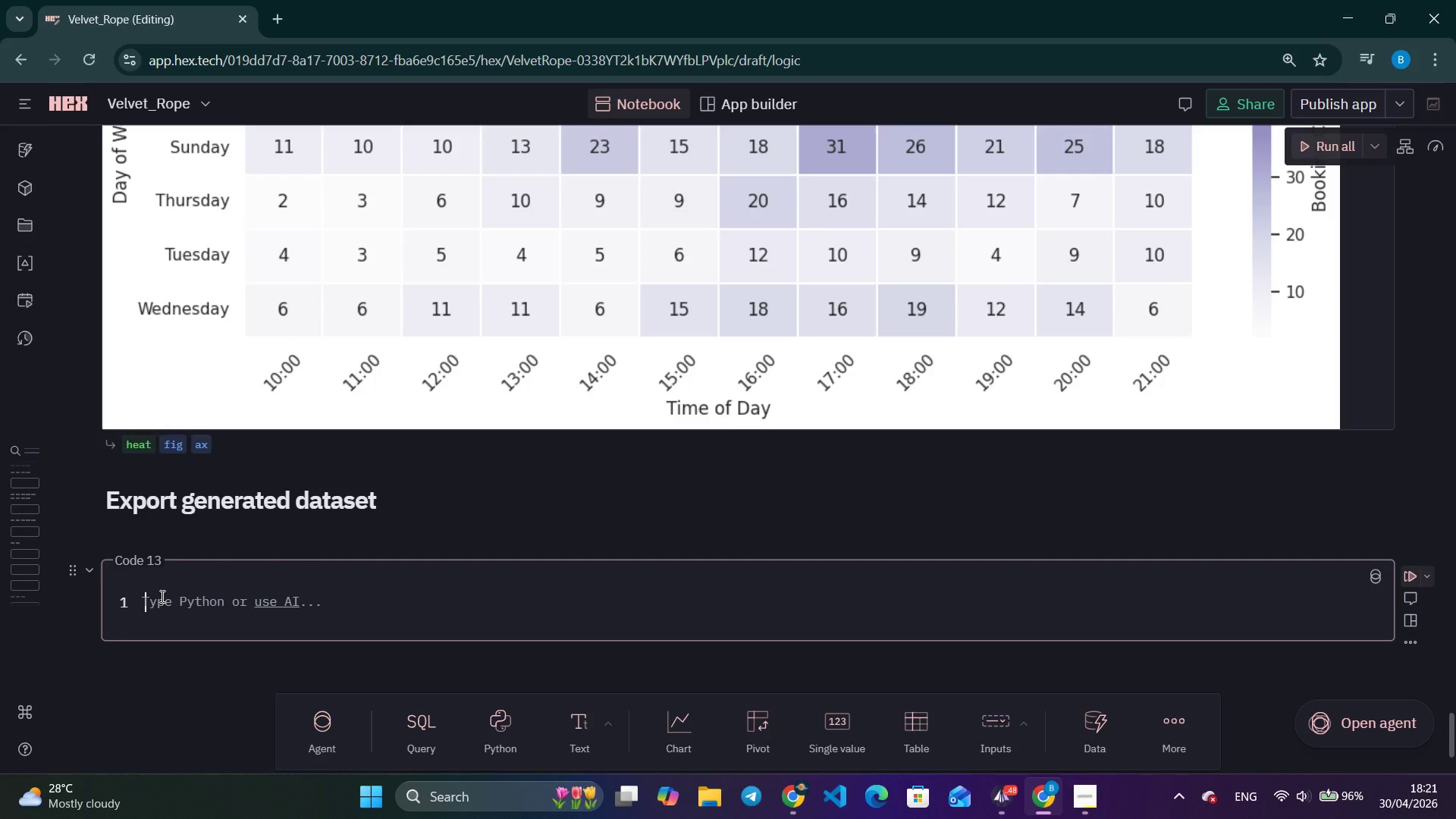 
type(df.to_csv(OUTPUT_FILE, index=False)
 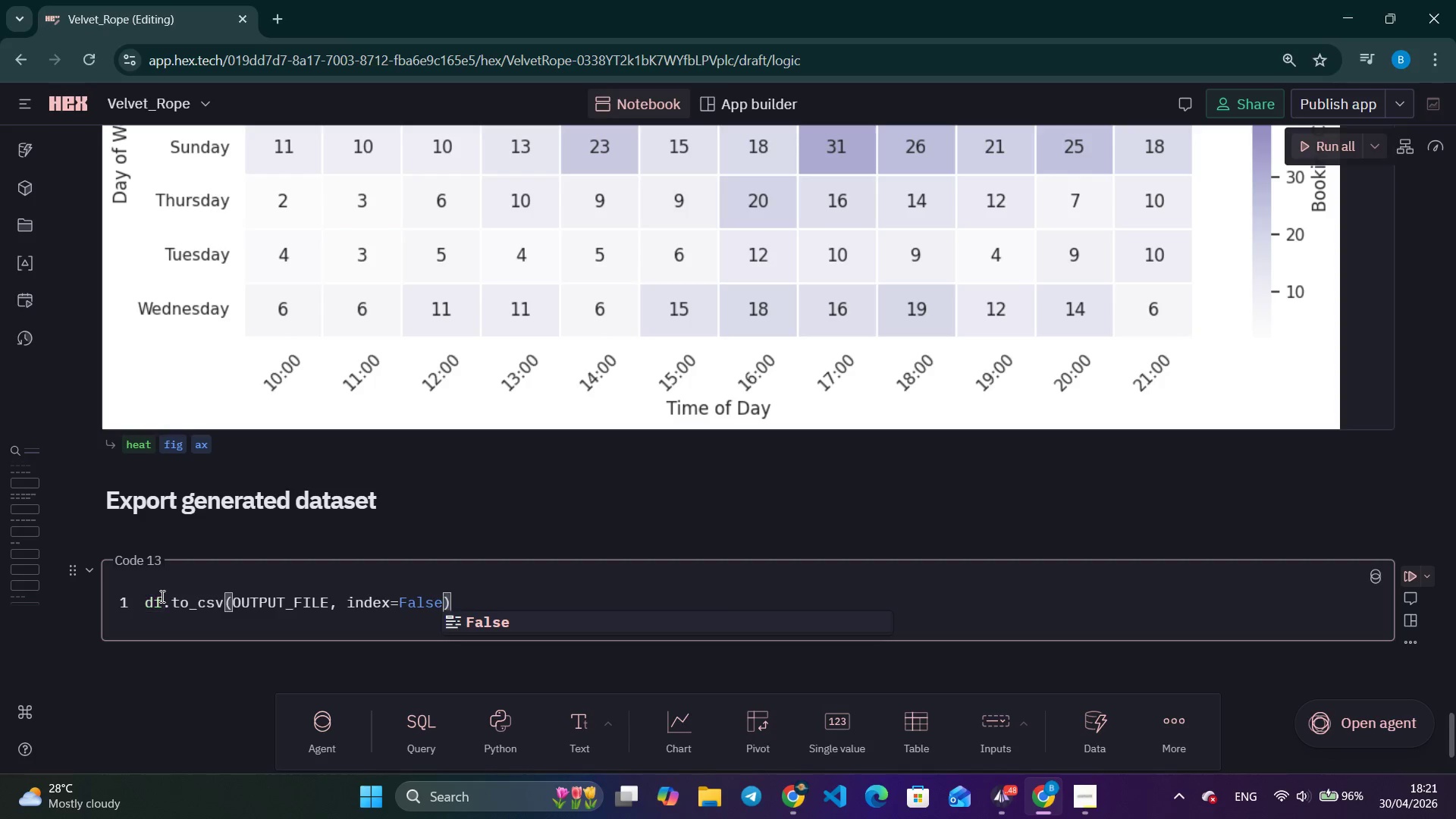 
key(ArrowRight)
 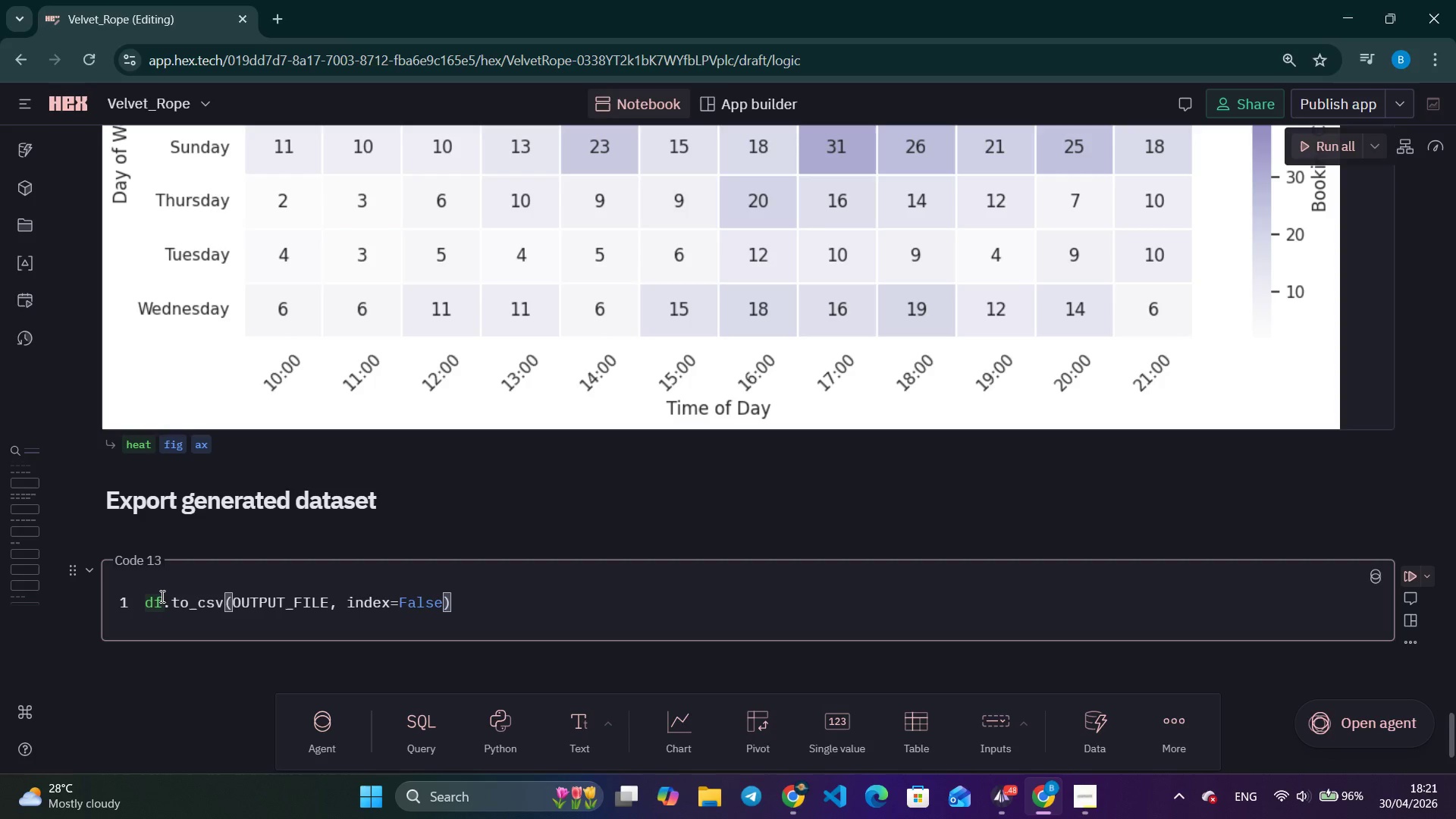 
key(Enter)
 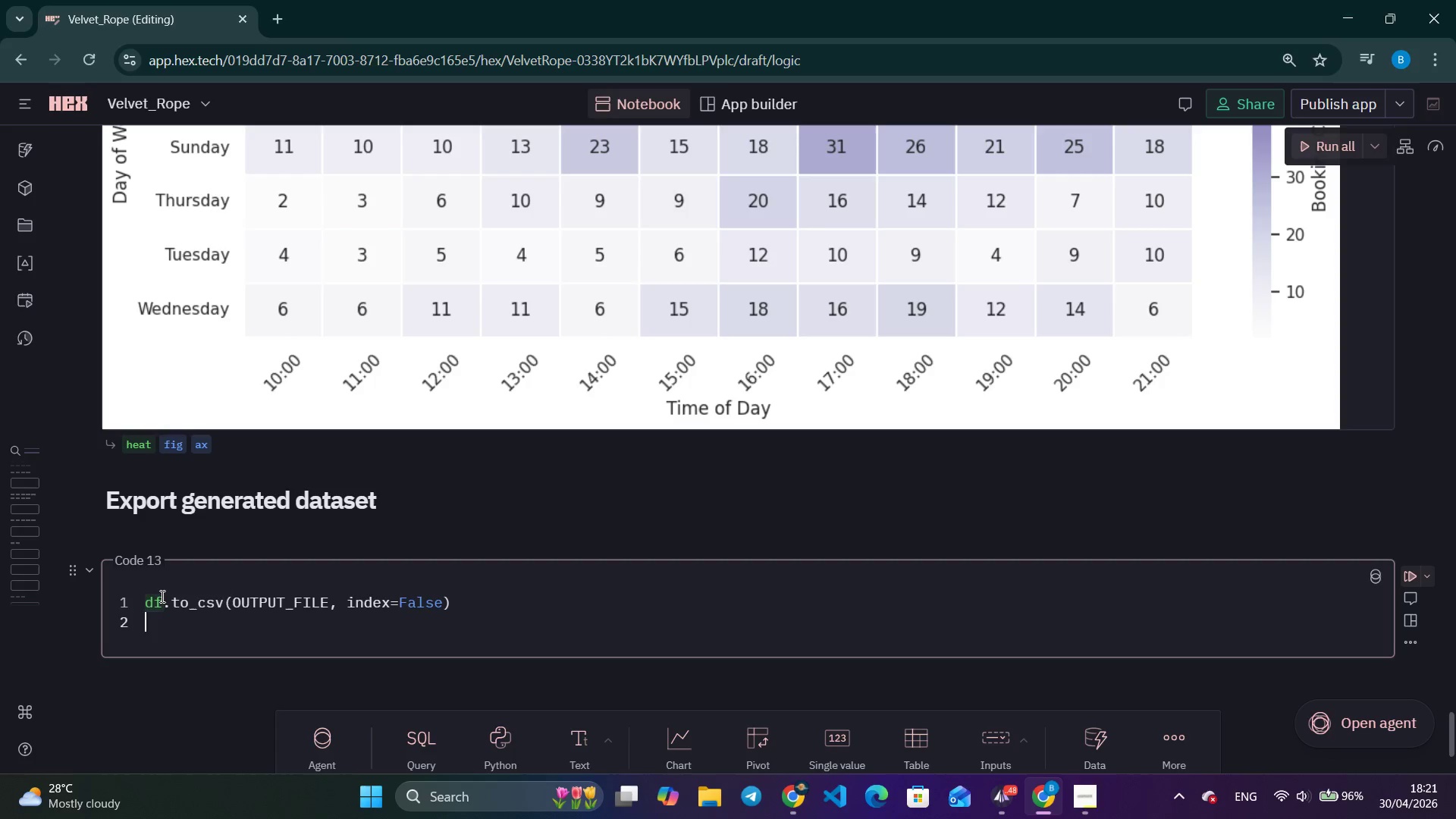 
type(print(f'Exp)
key(Backspace)
key(Backspace)
key(Backspace)
type(')
 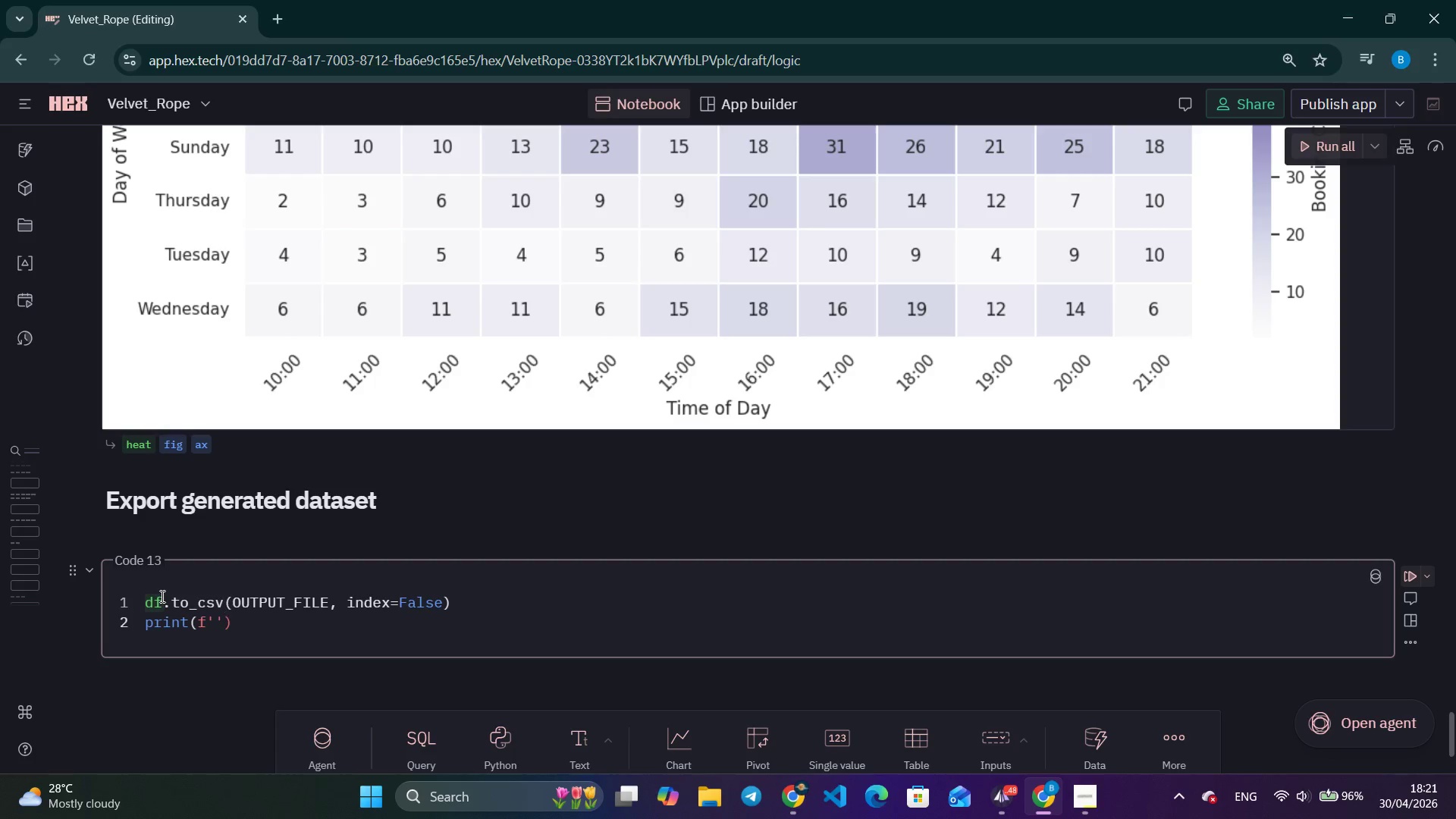 
key(ArrowLeft)
 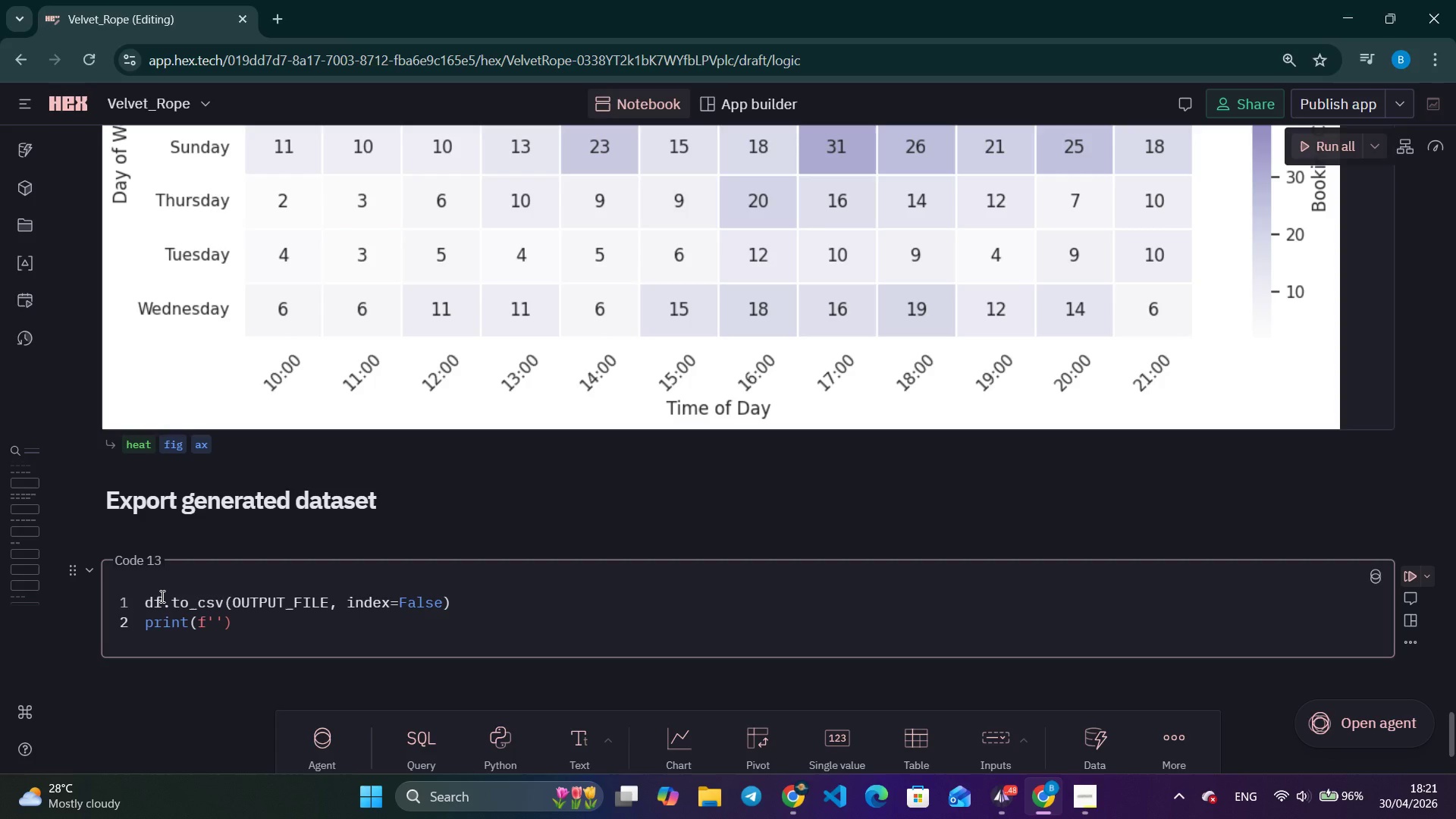 
type(Exported {len(df)
 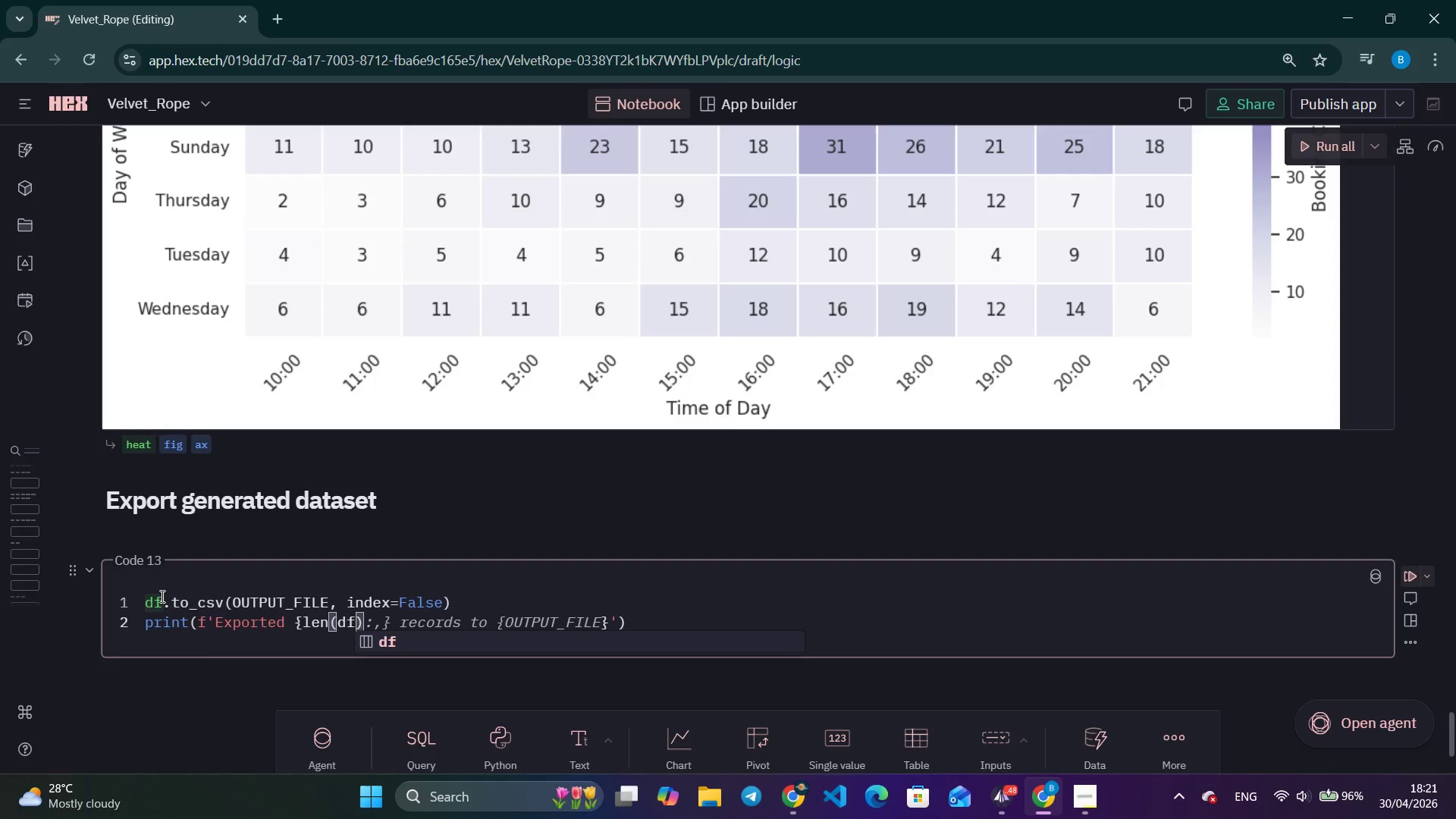 
key(ArrowRight)
 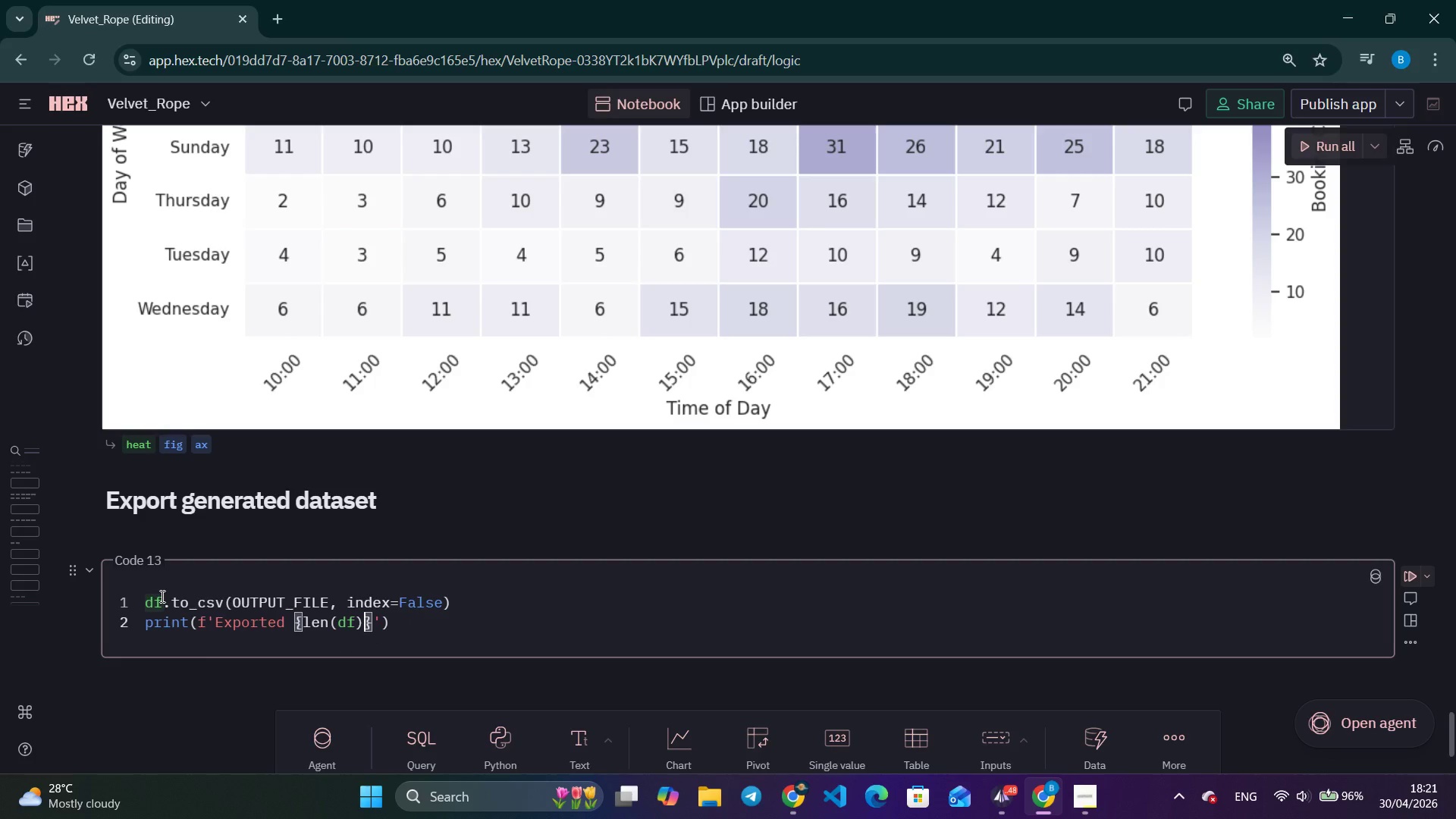 
key(Shift+Semicolon)
 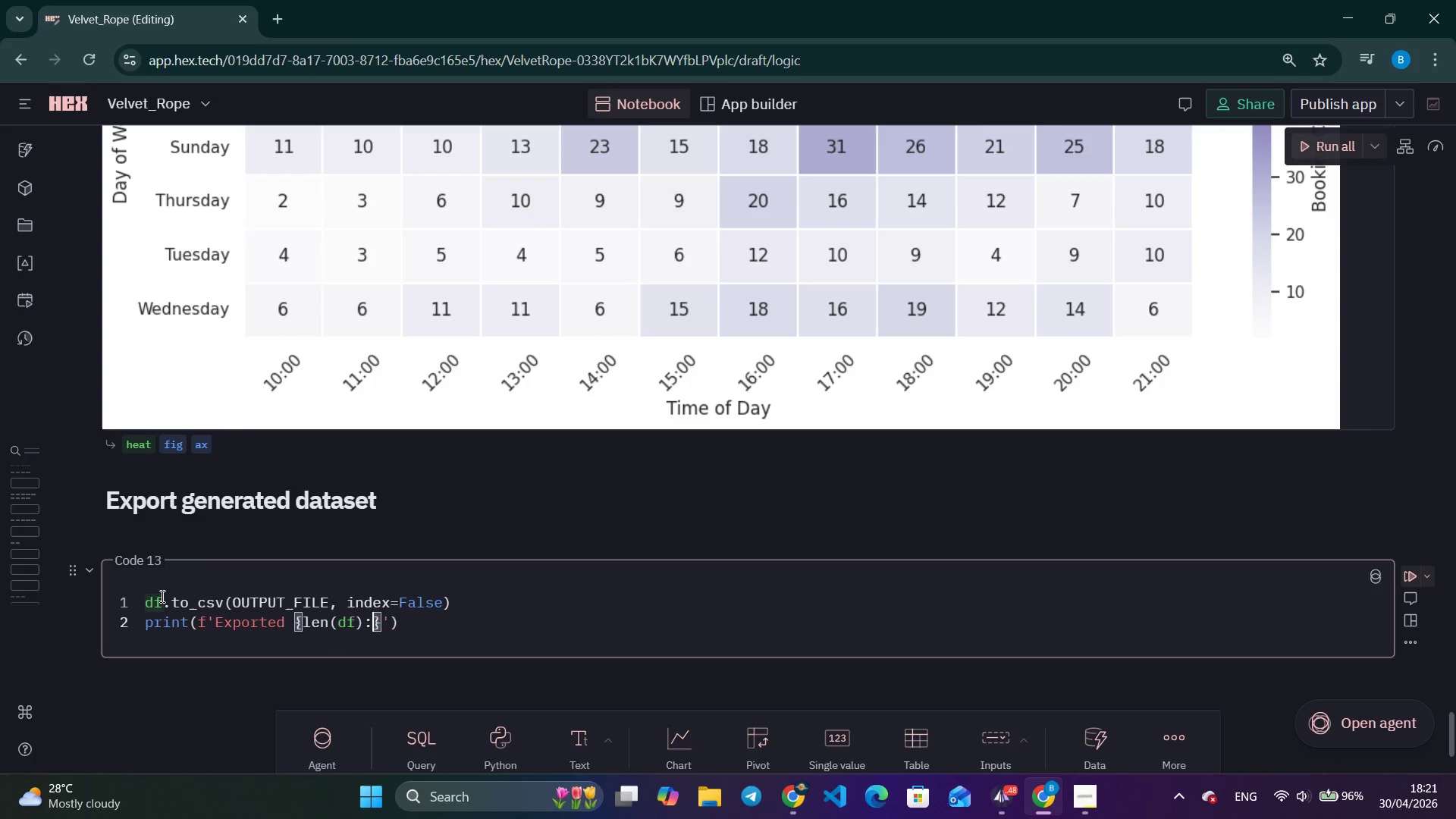 
key(Comma)
 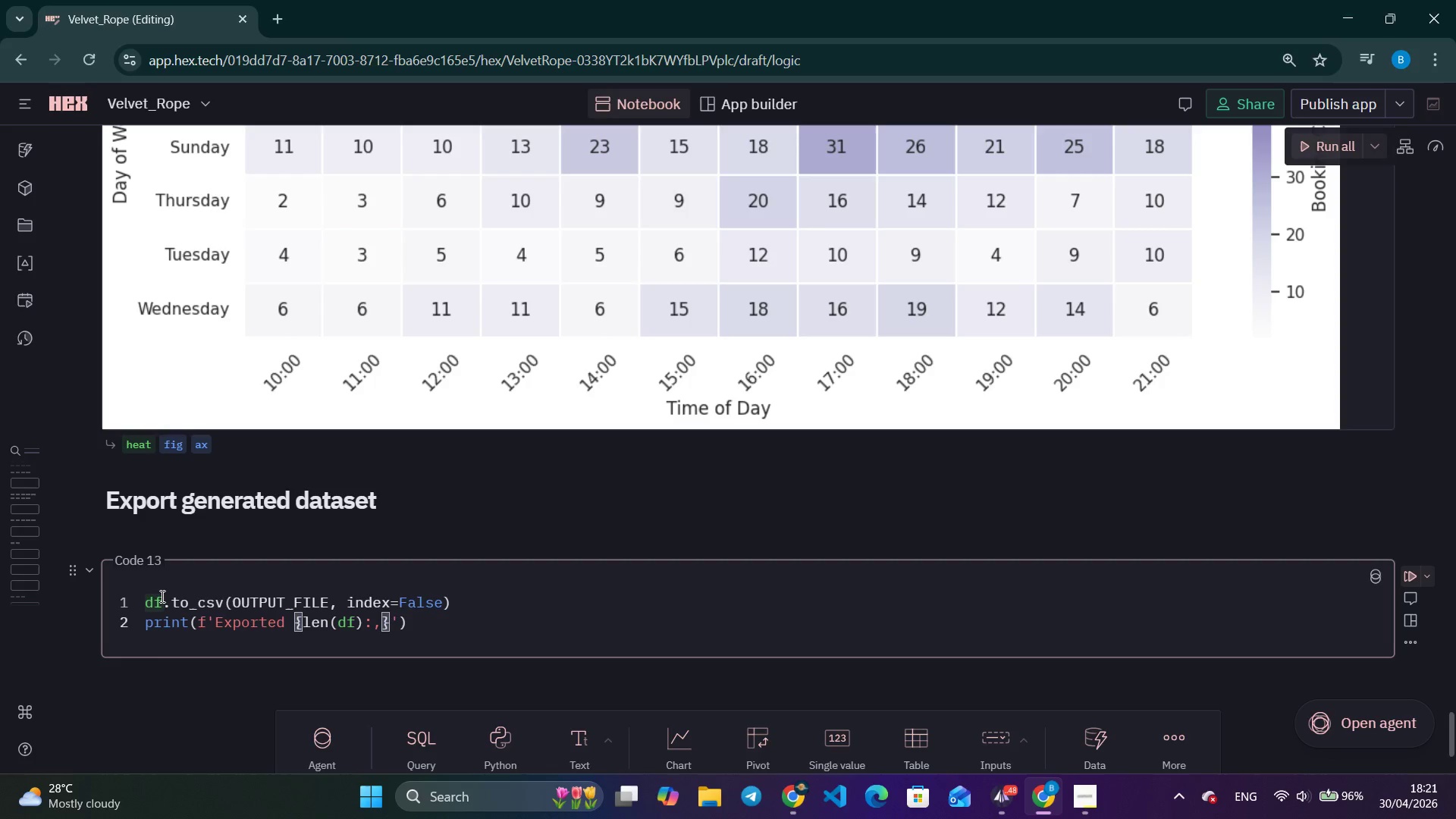 
wait(6.28)
 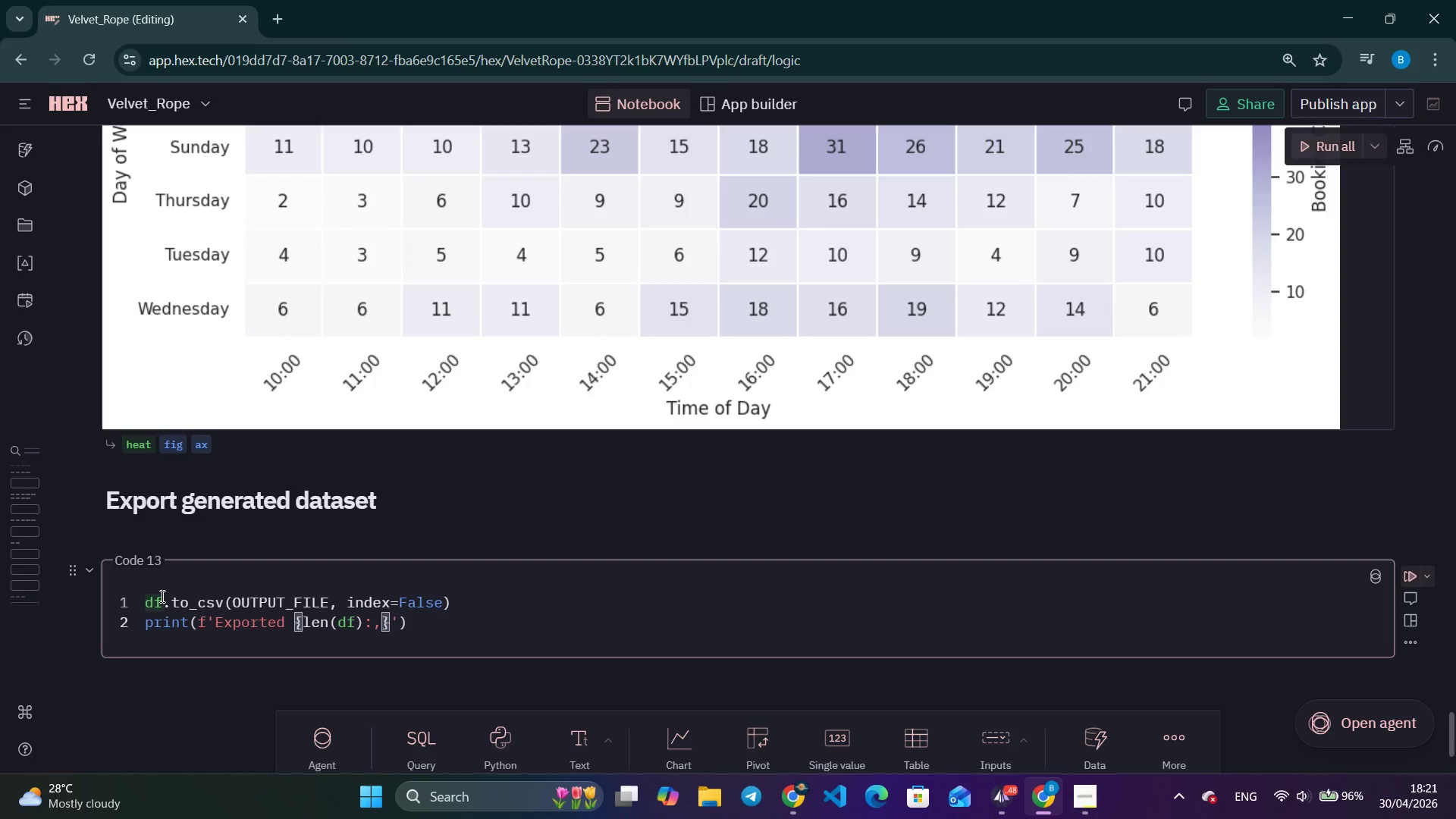 
key(ArrowRight)
 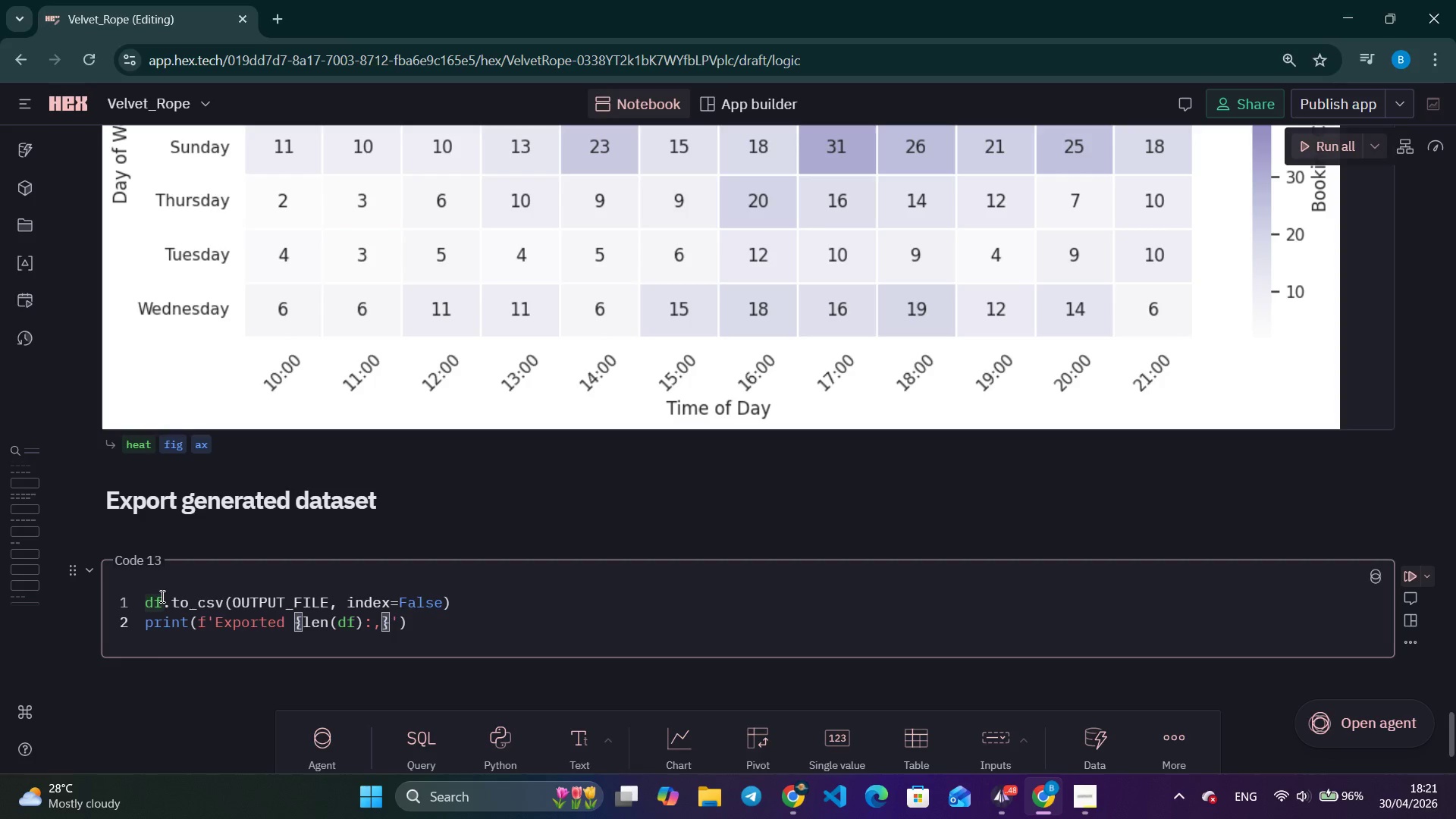 
type( rows to {OUTPUT_FILE)
 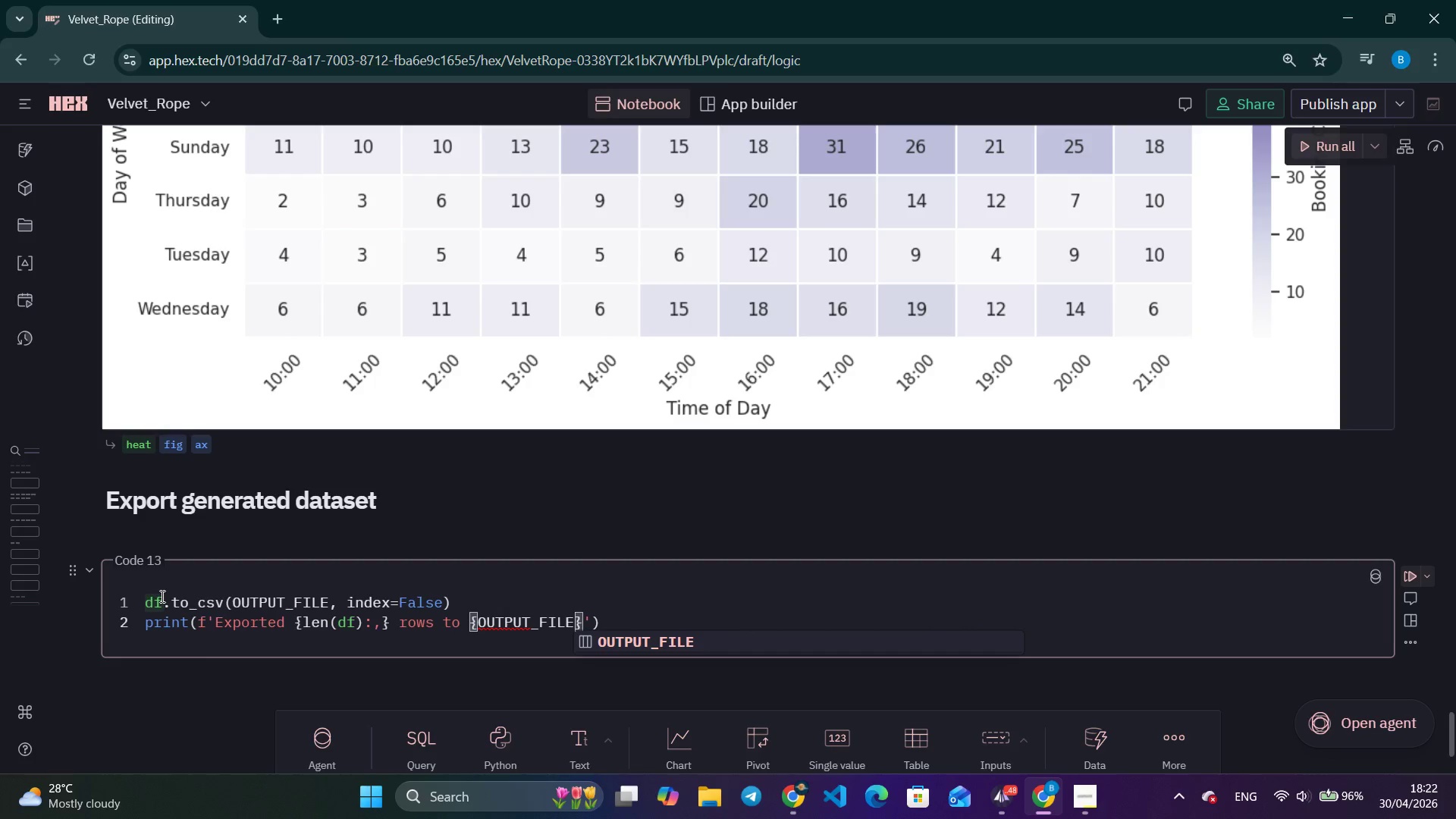 
key(ArrowRight)
 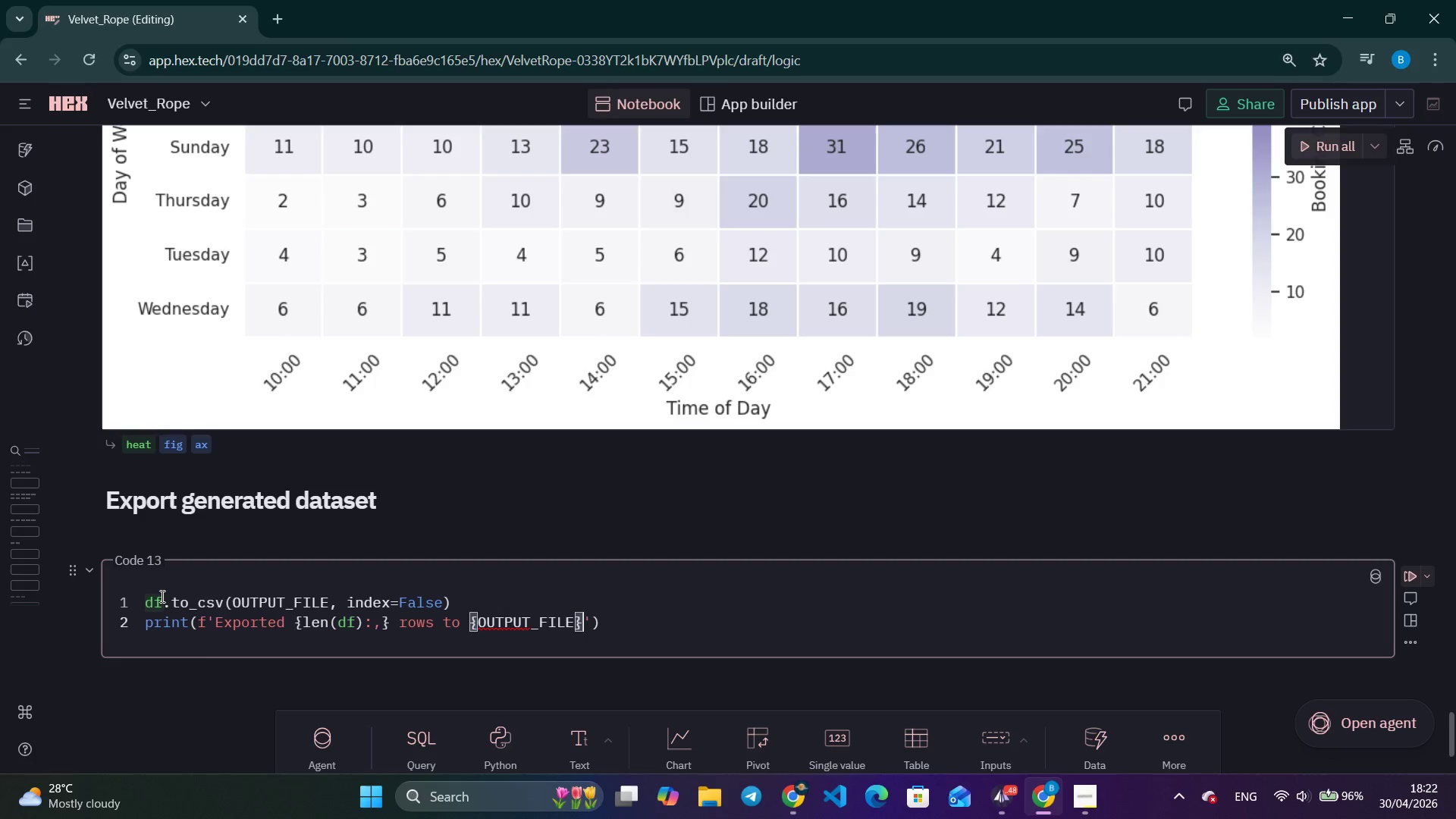 
key(ArrowRight)
 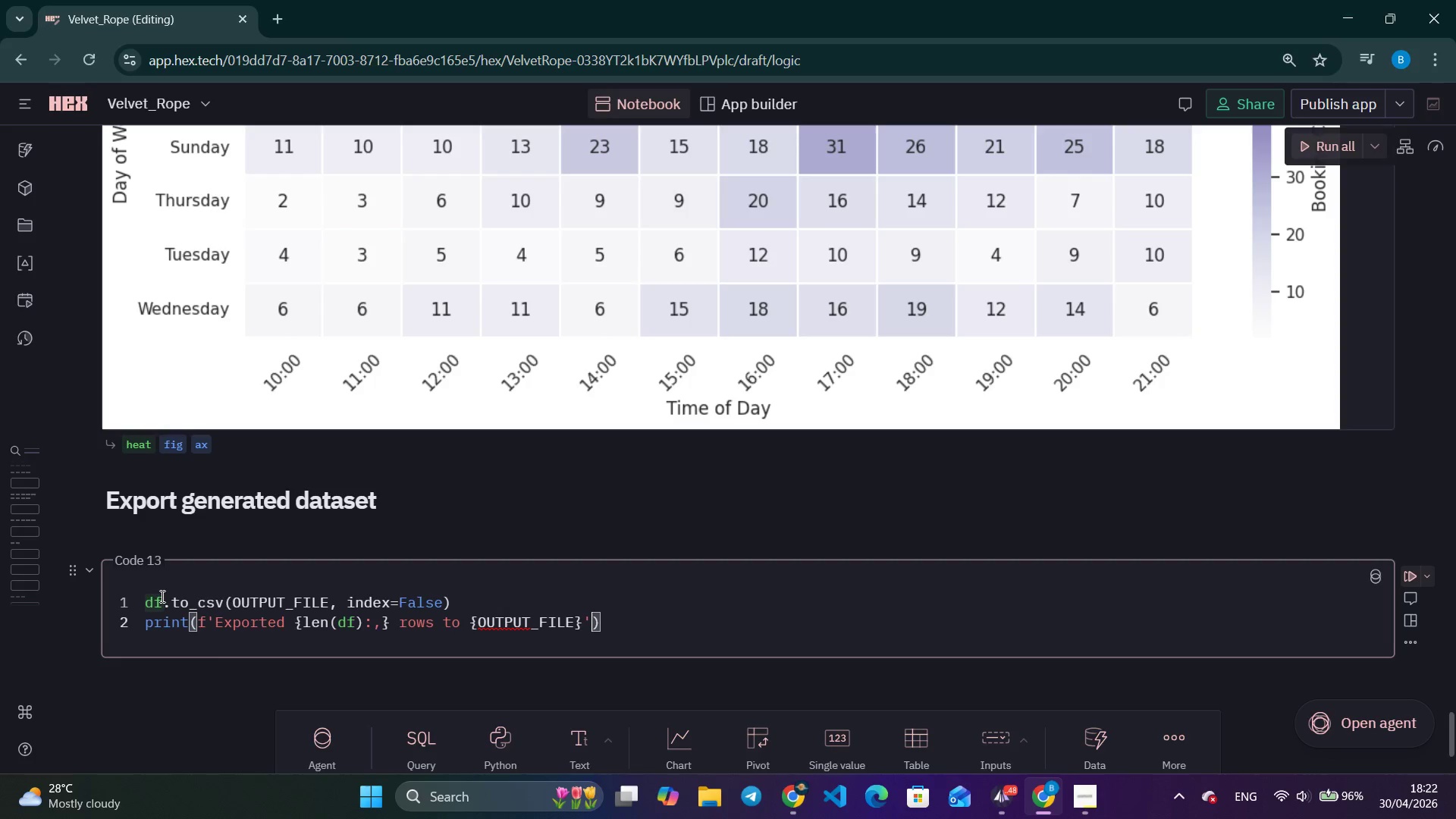 
key(ArrowRight)
 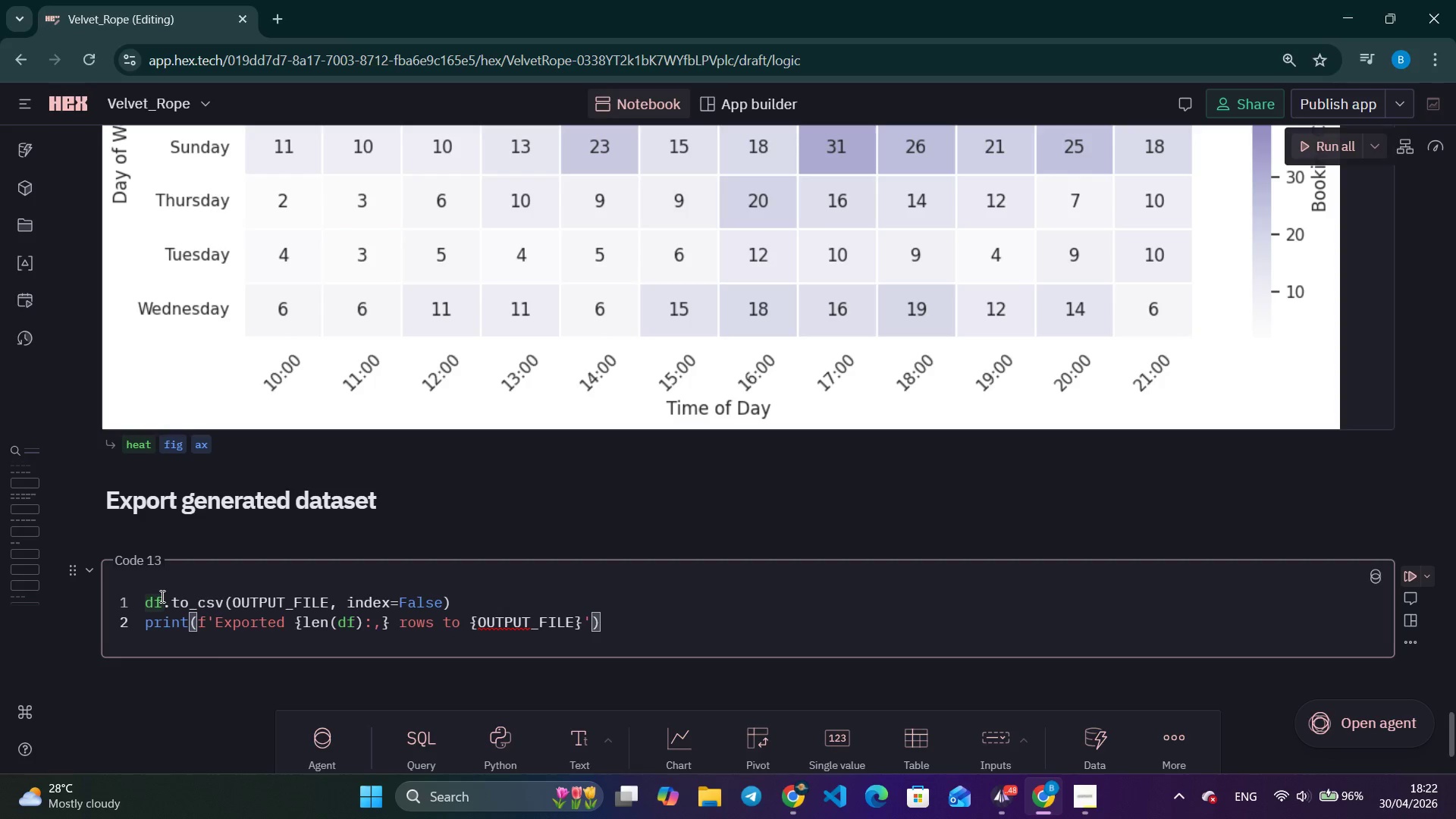 
key(Enter)
 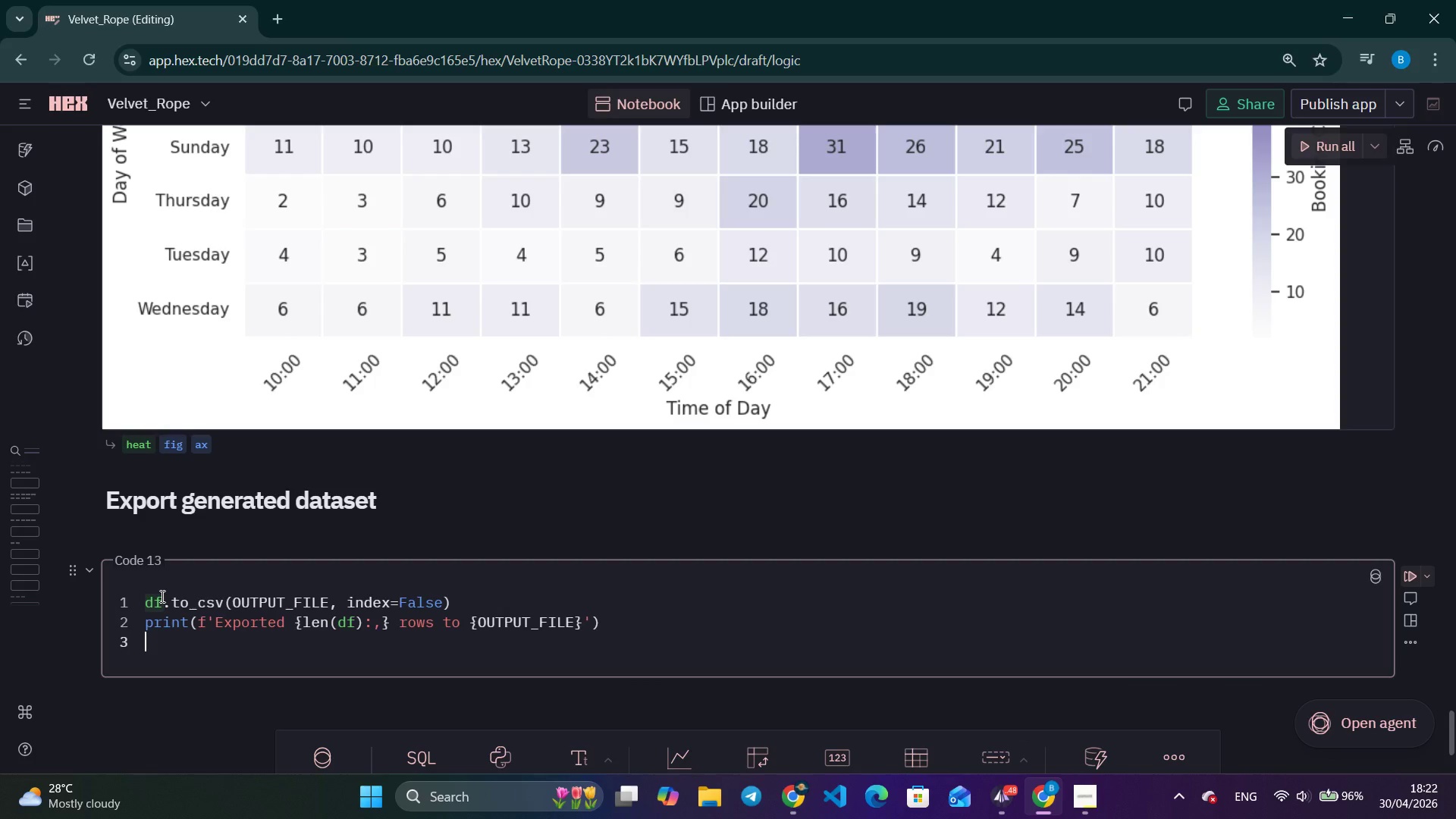 
type(df.head(5)
 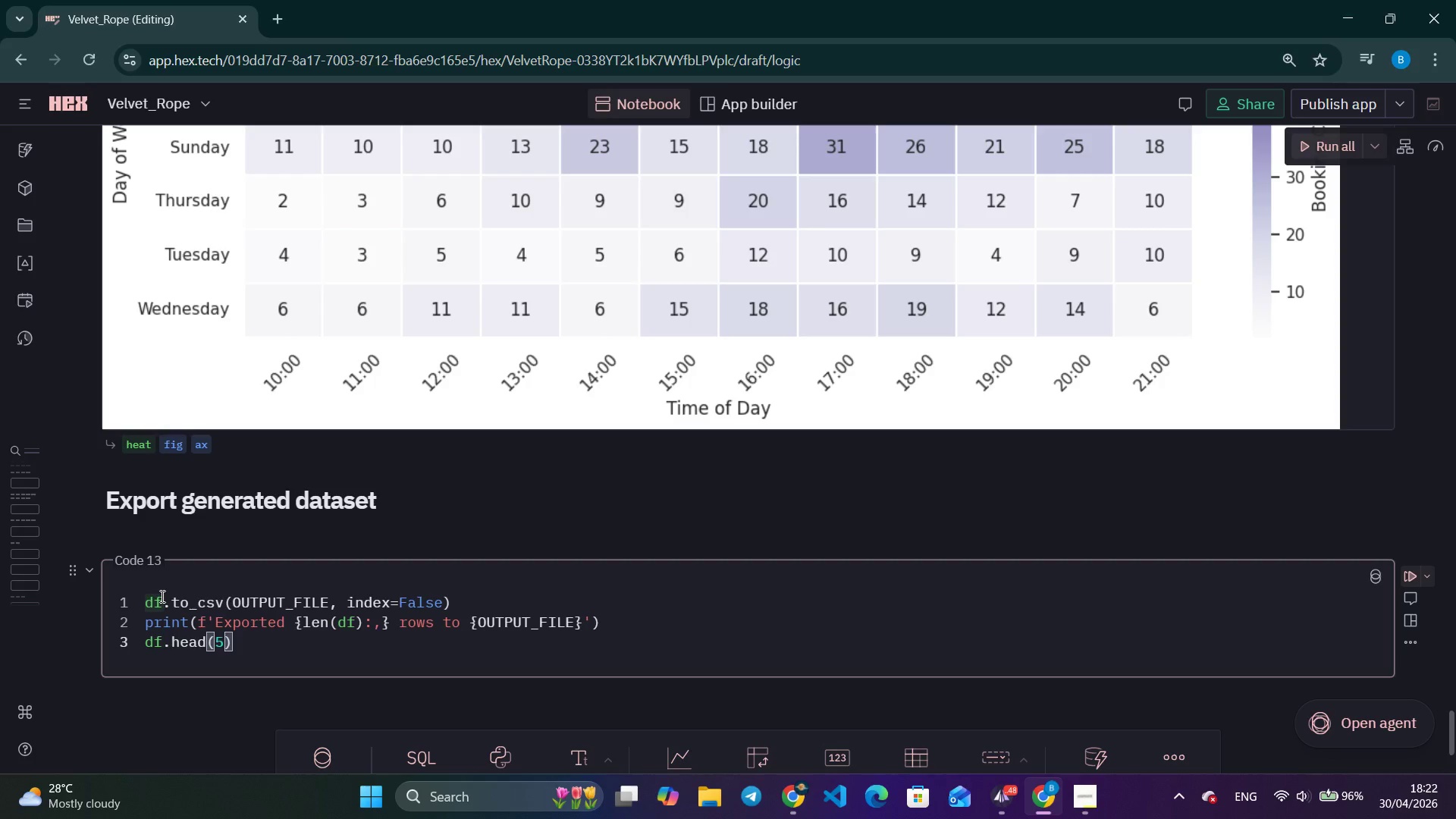 
wait(7.89)
 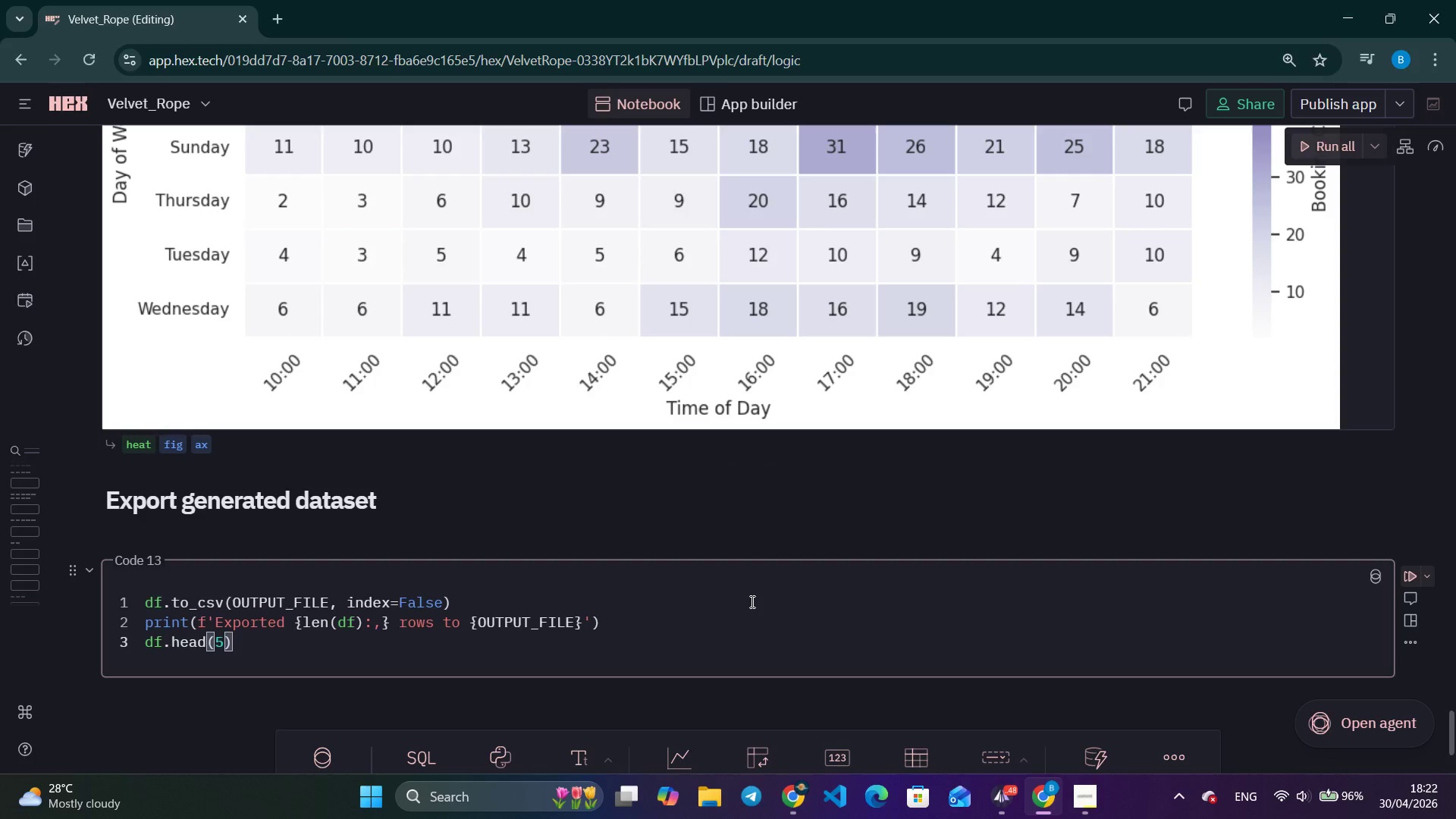 
left_click([1411, 570])
 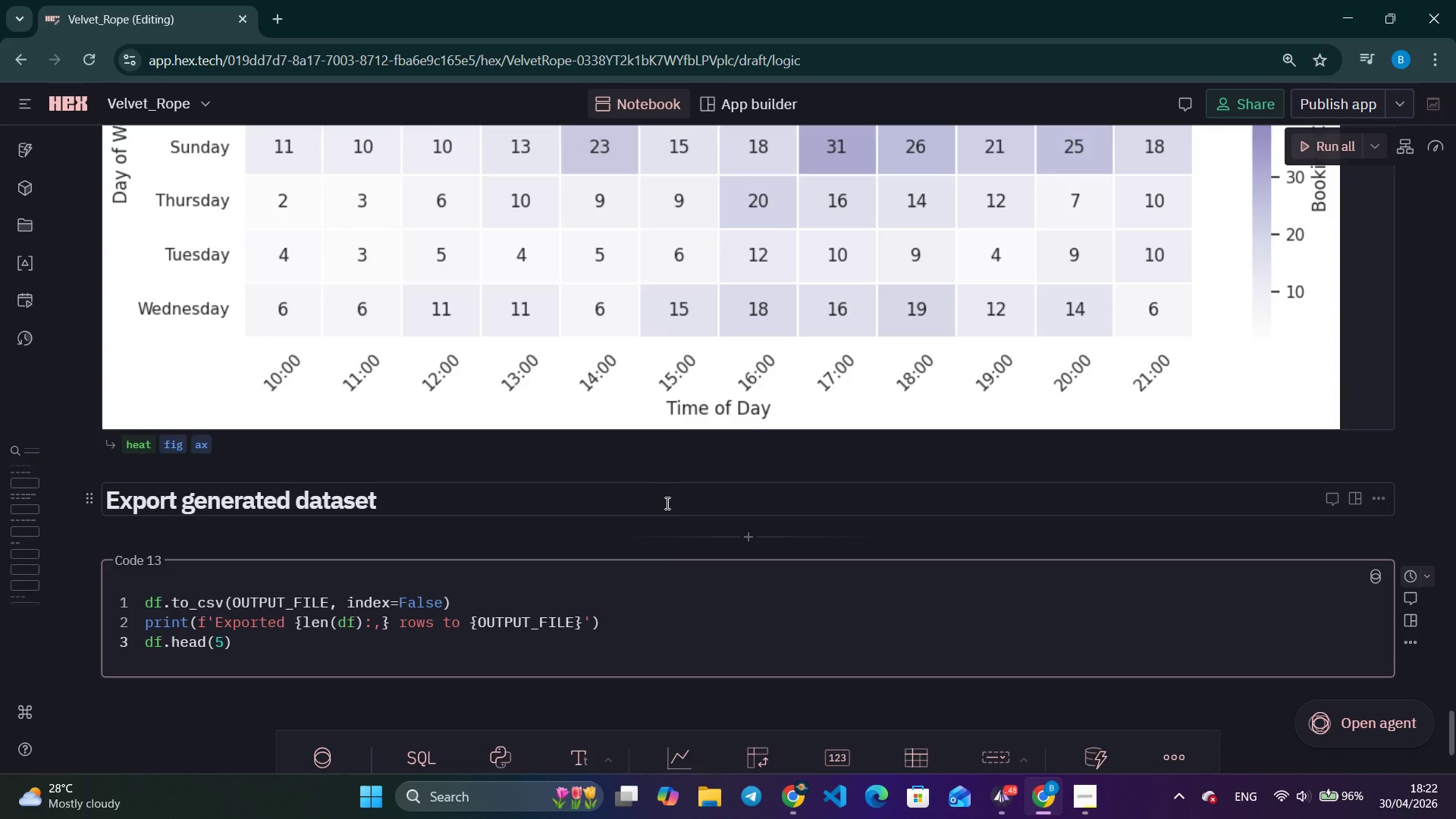 
scroll: coordinate [666, 503], scroll_direction: down, amount: 2.0
 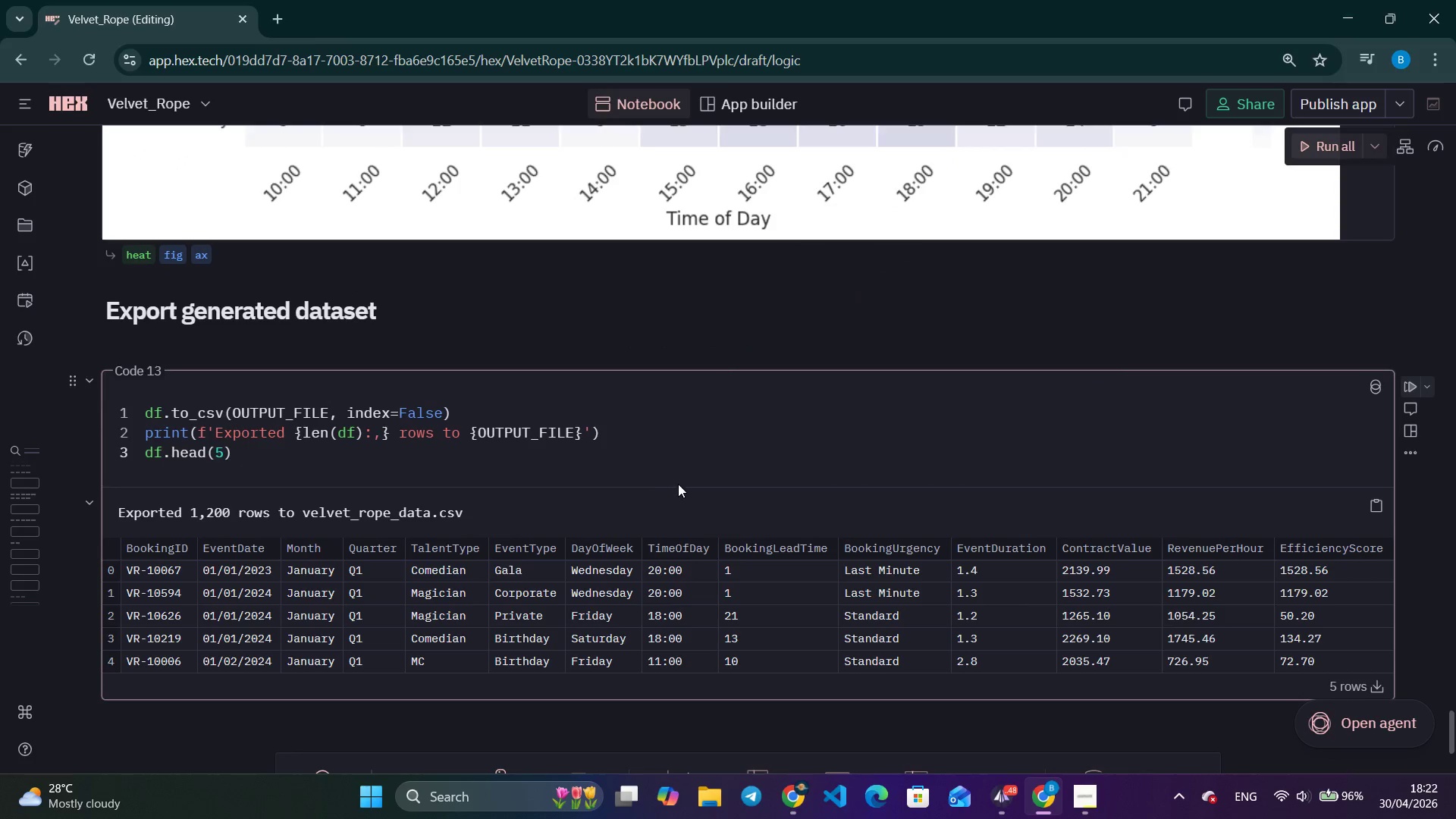 
left_click_drag(start_coordinate=[522, 507], to_coordinate=[231, 510])
 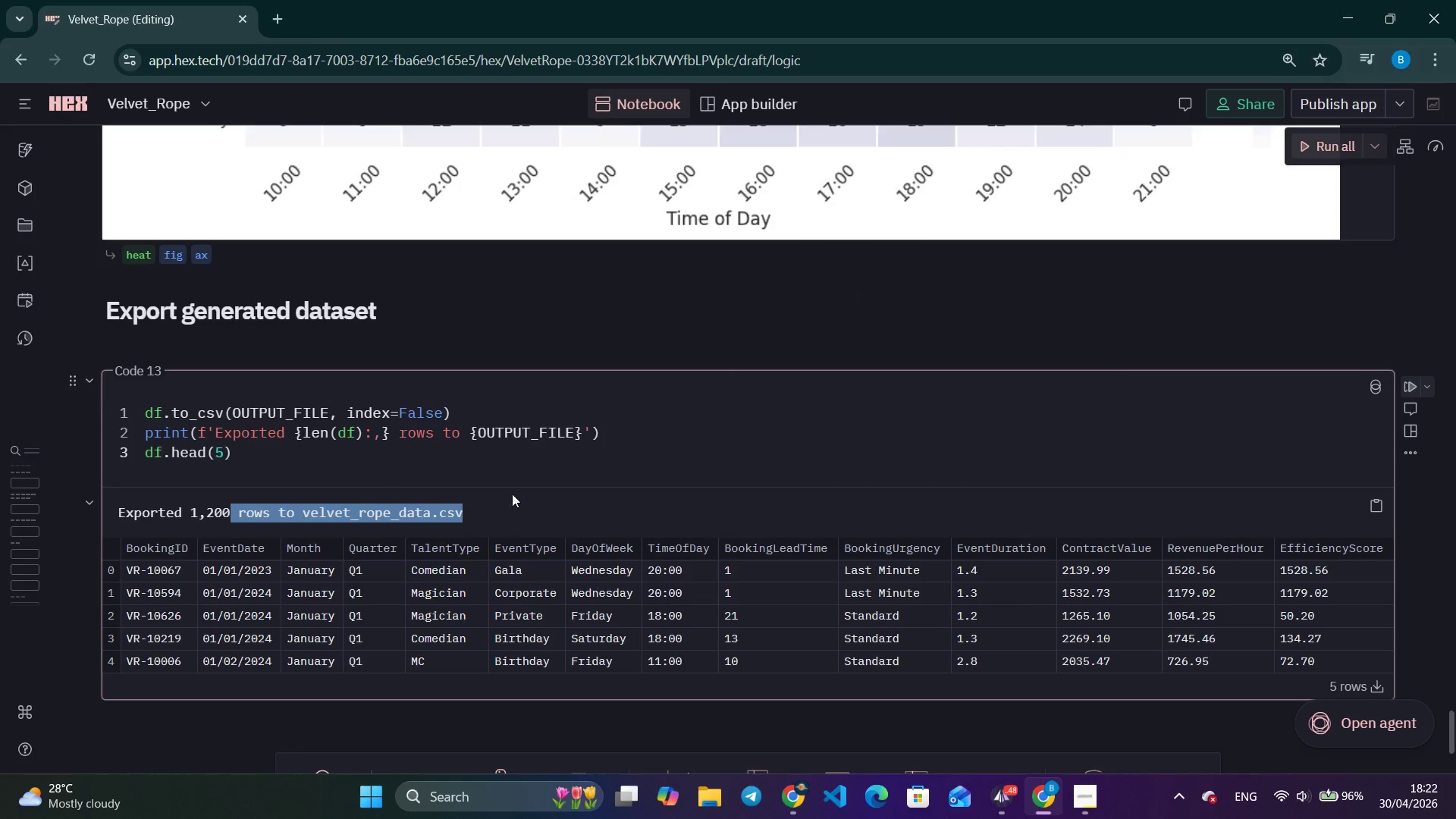 
left_click([574, 494])
 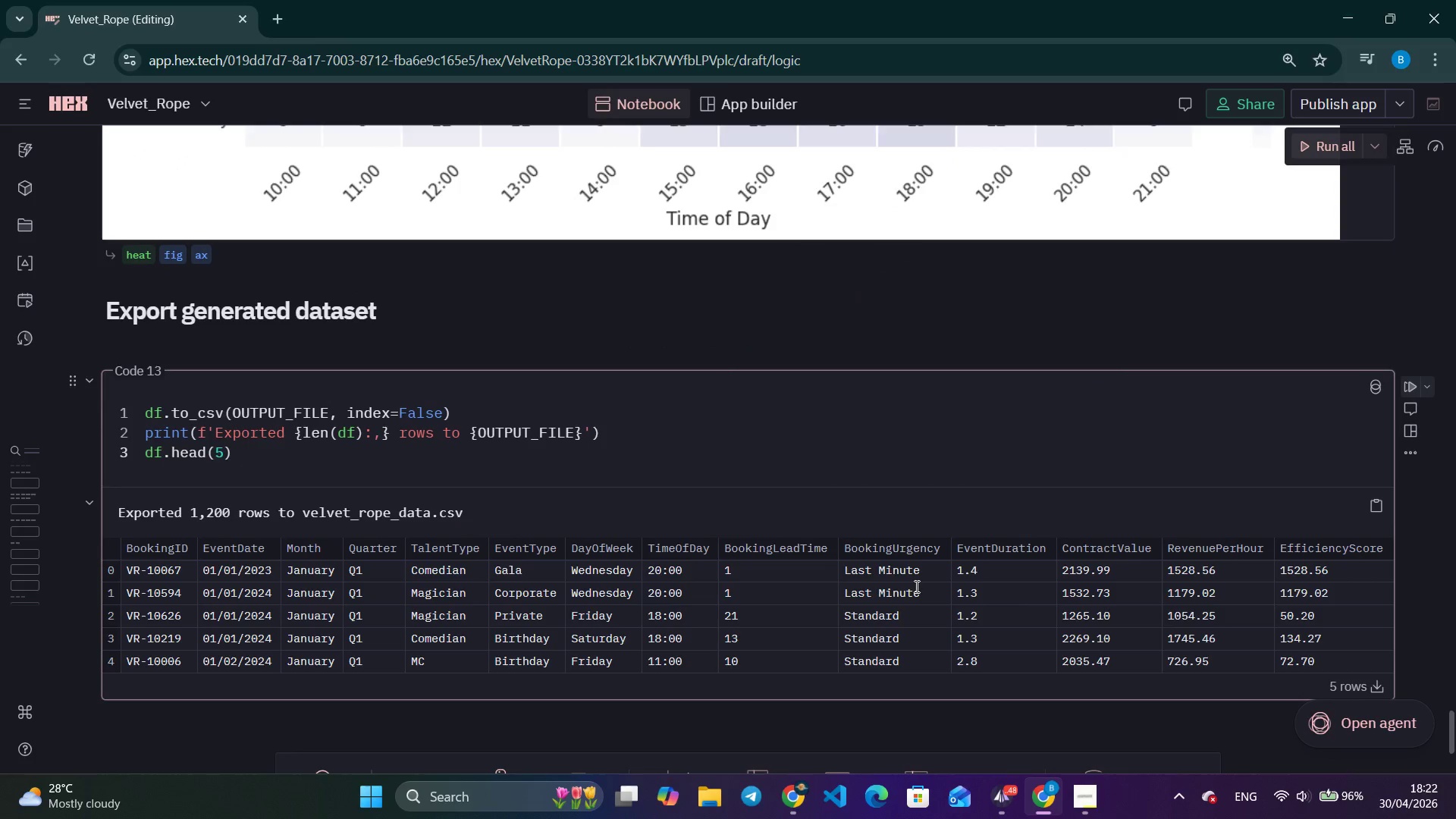 
scroll: coordinate [782, 534], scroll_direction: down, amount: 4.0
 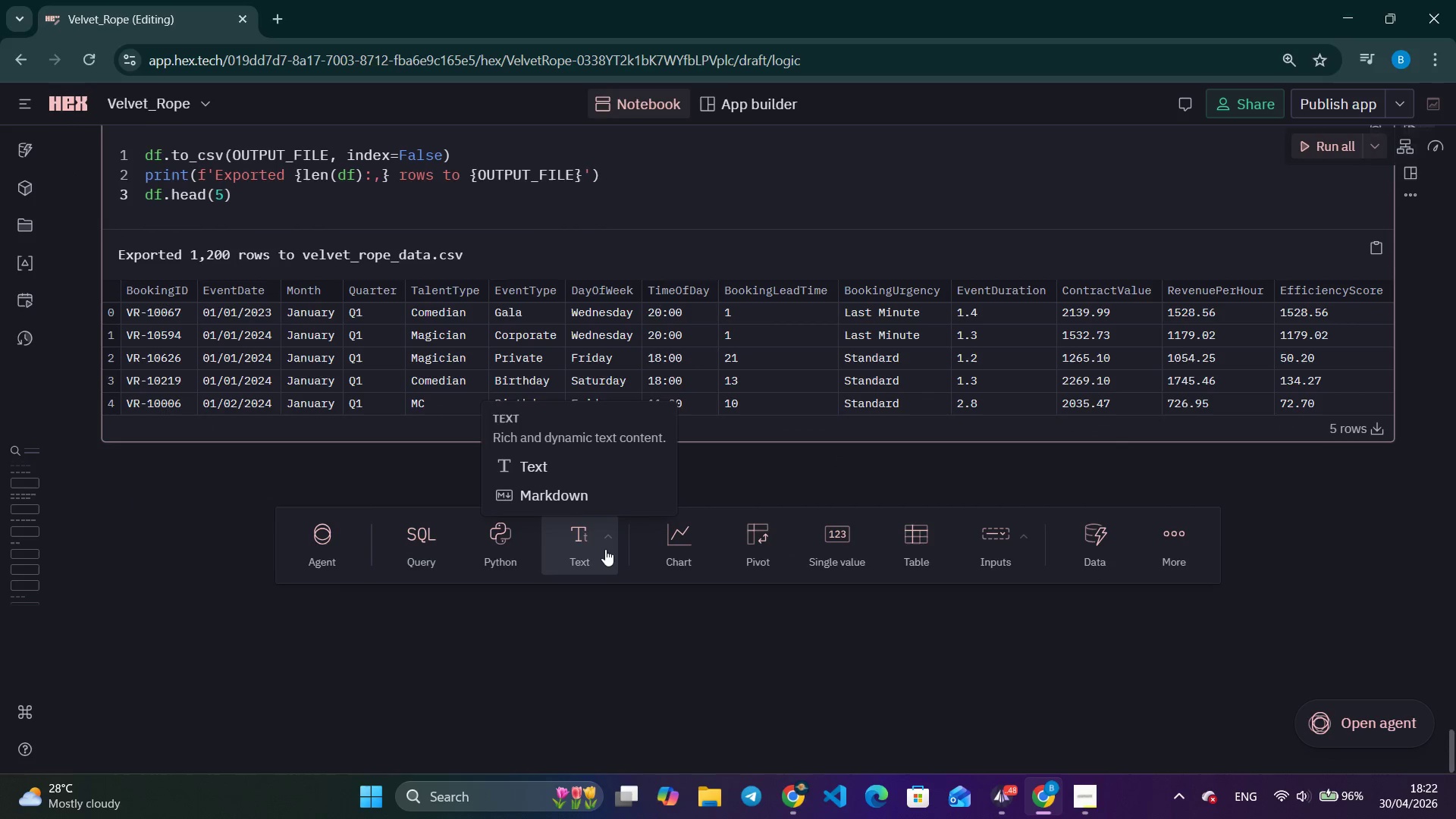 
left_click([595, 554])
 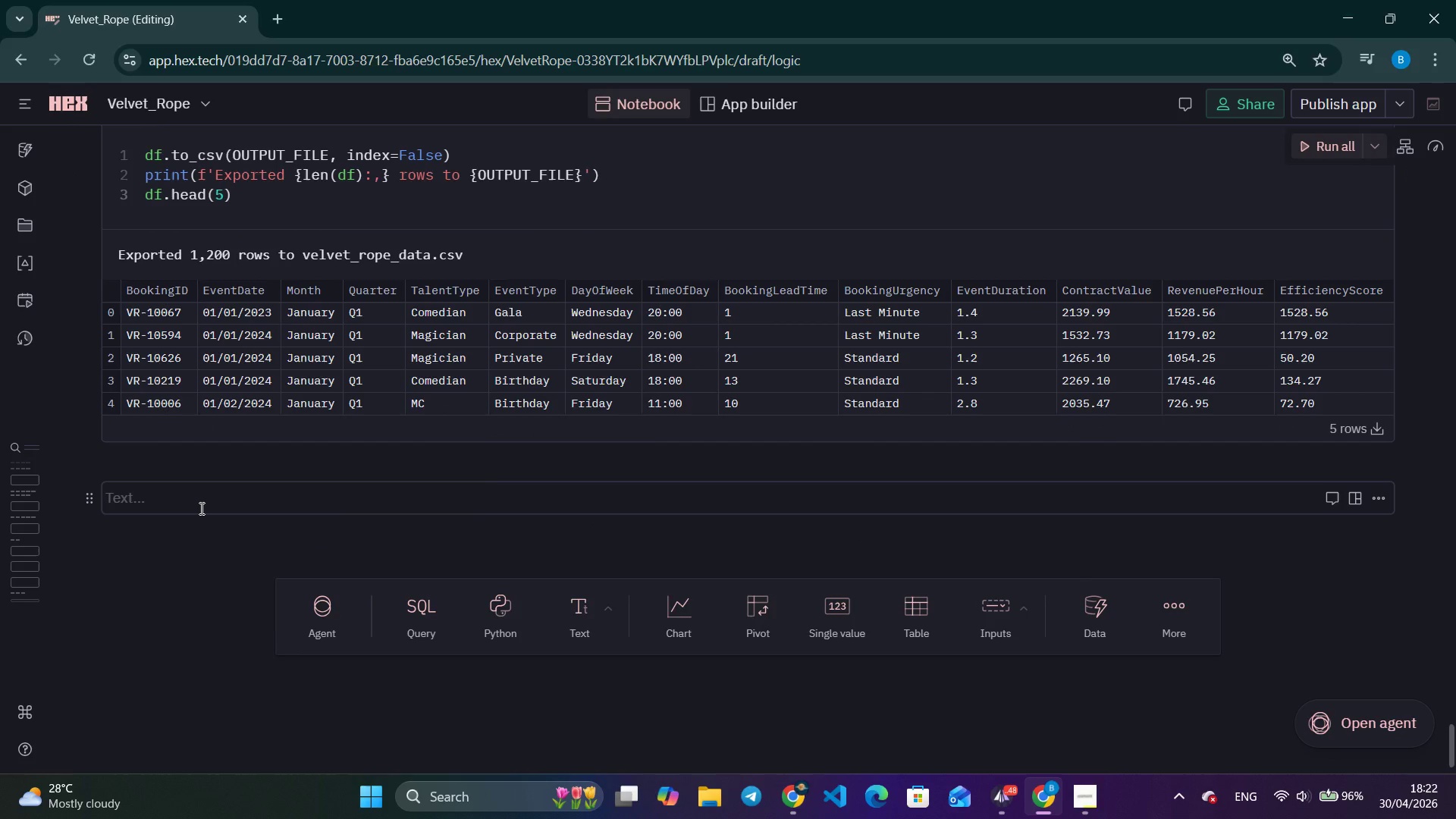 
type(### Summary)
 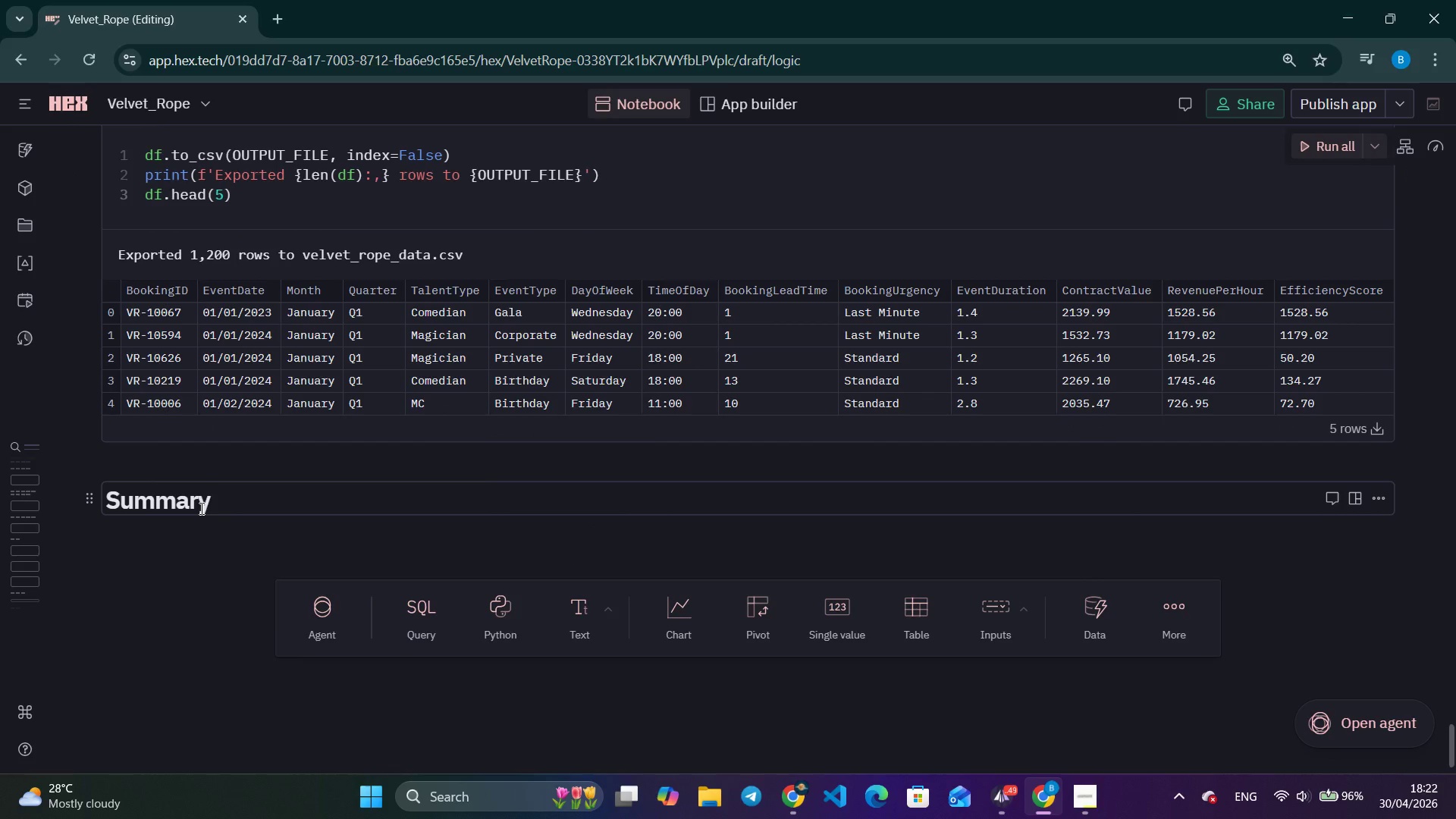 
key(Enter)
 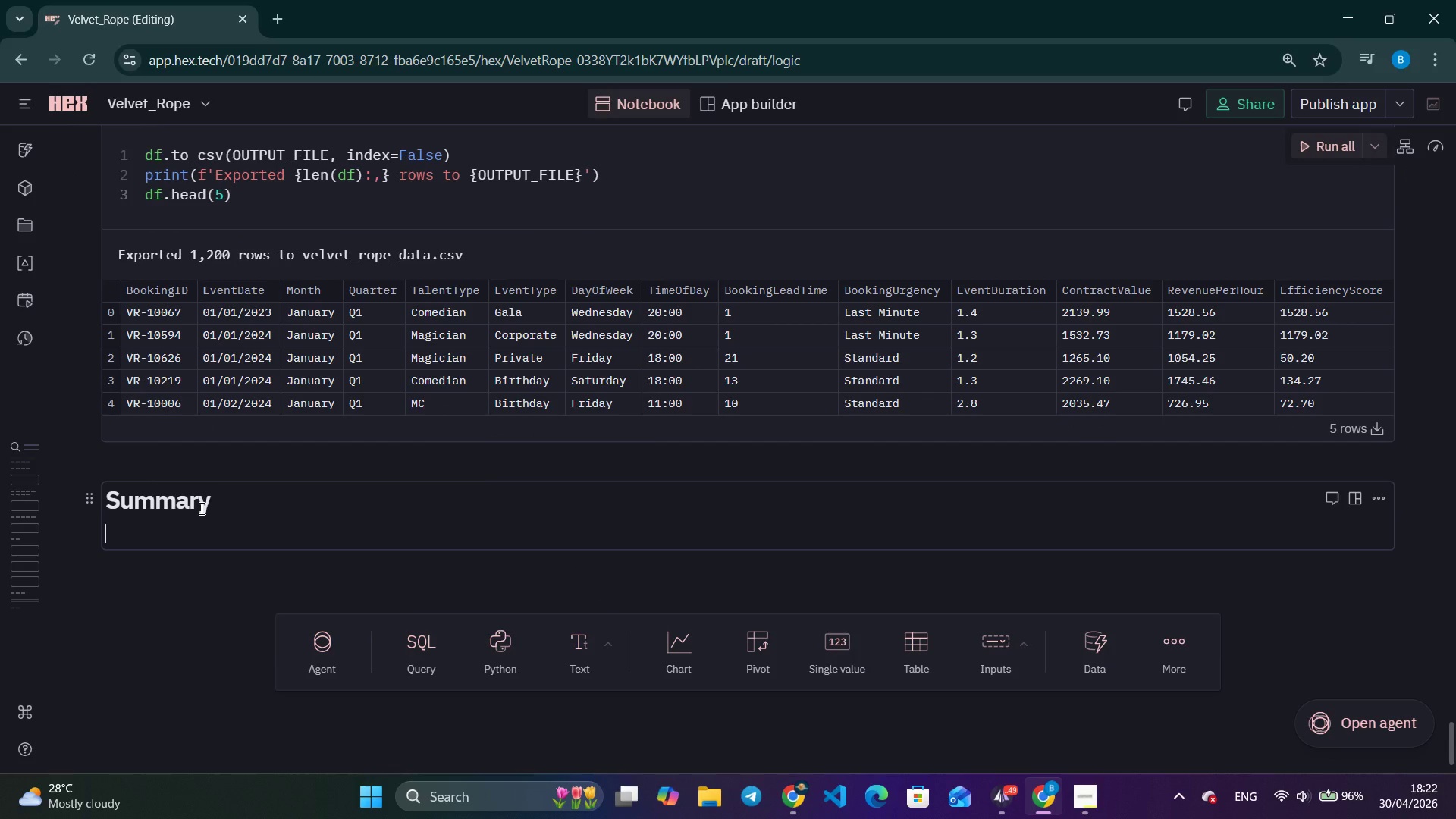 
type(**DAtas)
key(Backspace)
key(Backspace)
key(Backspace)
key(Backspace)
type(ataset:** 1,200 Syntech)
key(Backspace)
key(Backspace)
key(Backspace)
type(hee)
key(Backspace)
type(tic)
 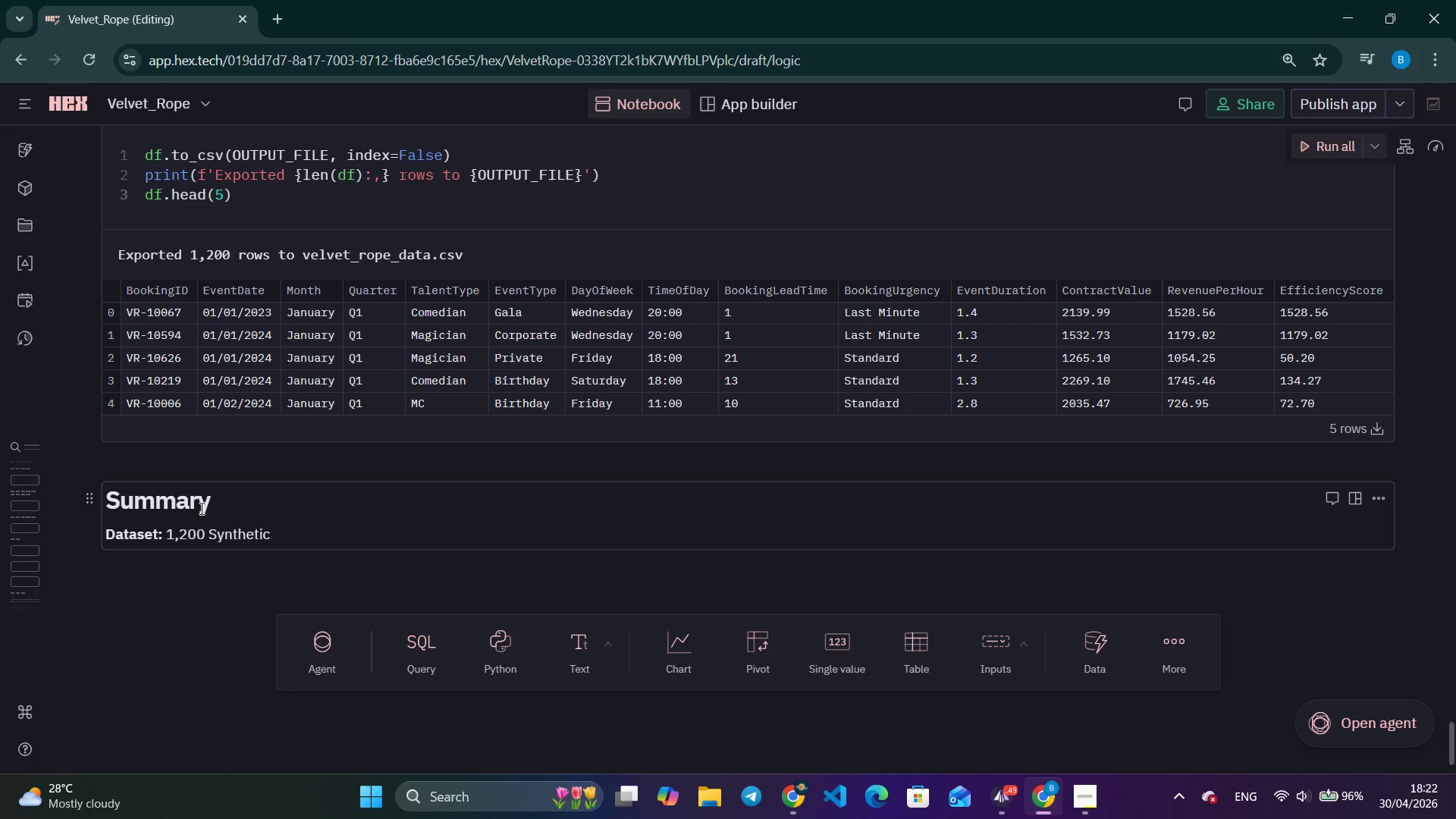 
wait(17.14)
 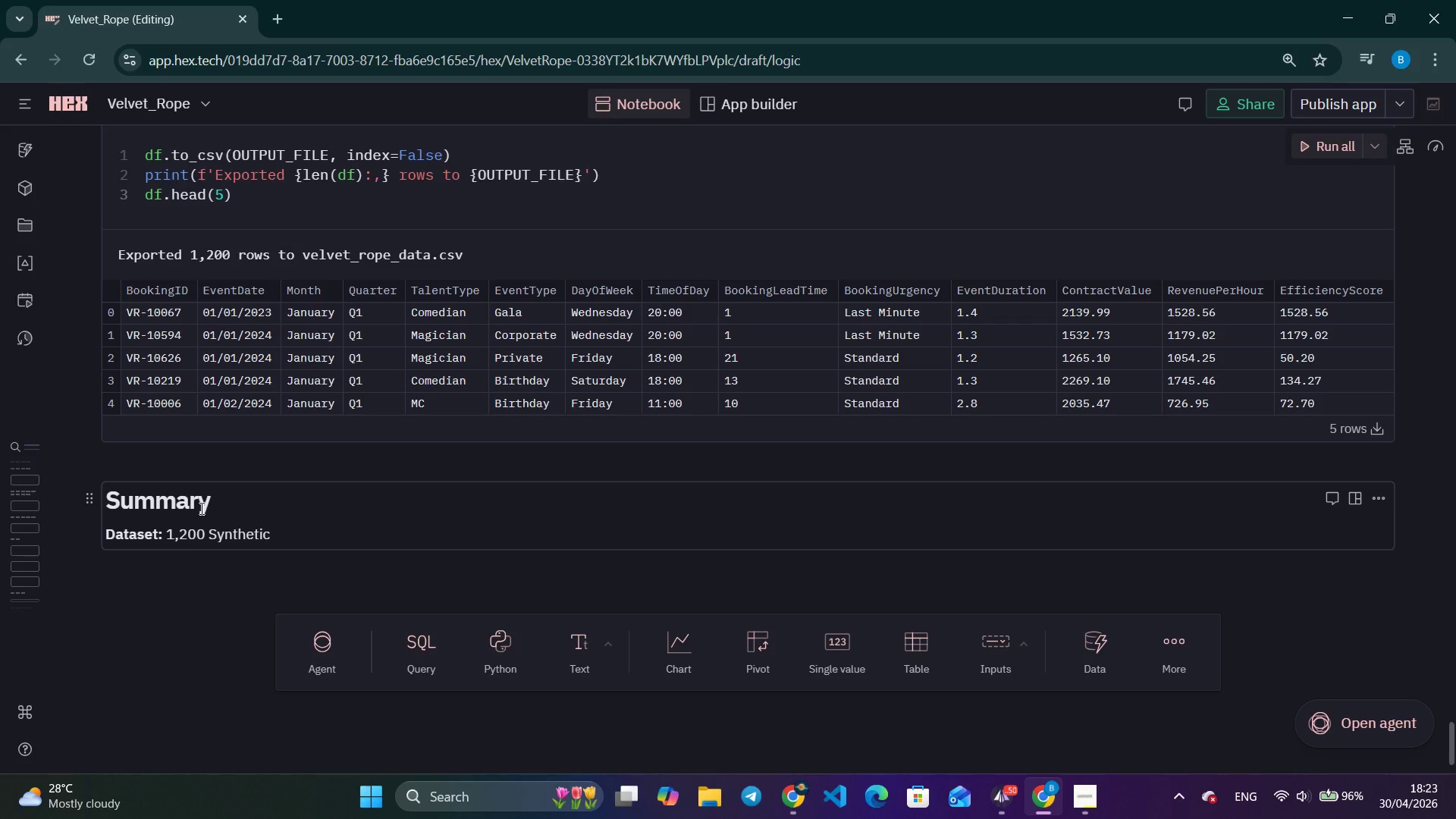 
type( entertainment booking records for Velvet rope Ellite)
key(Backspace)
key(Backspace)
key(Backspace)
type(te, Januart)
key(Backspace)
type(y 2023-December 2024. Five talent types with distinct rate, duration, and lead time profiles. Seasonal multipliers applied by month - Q4 co)
 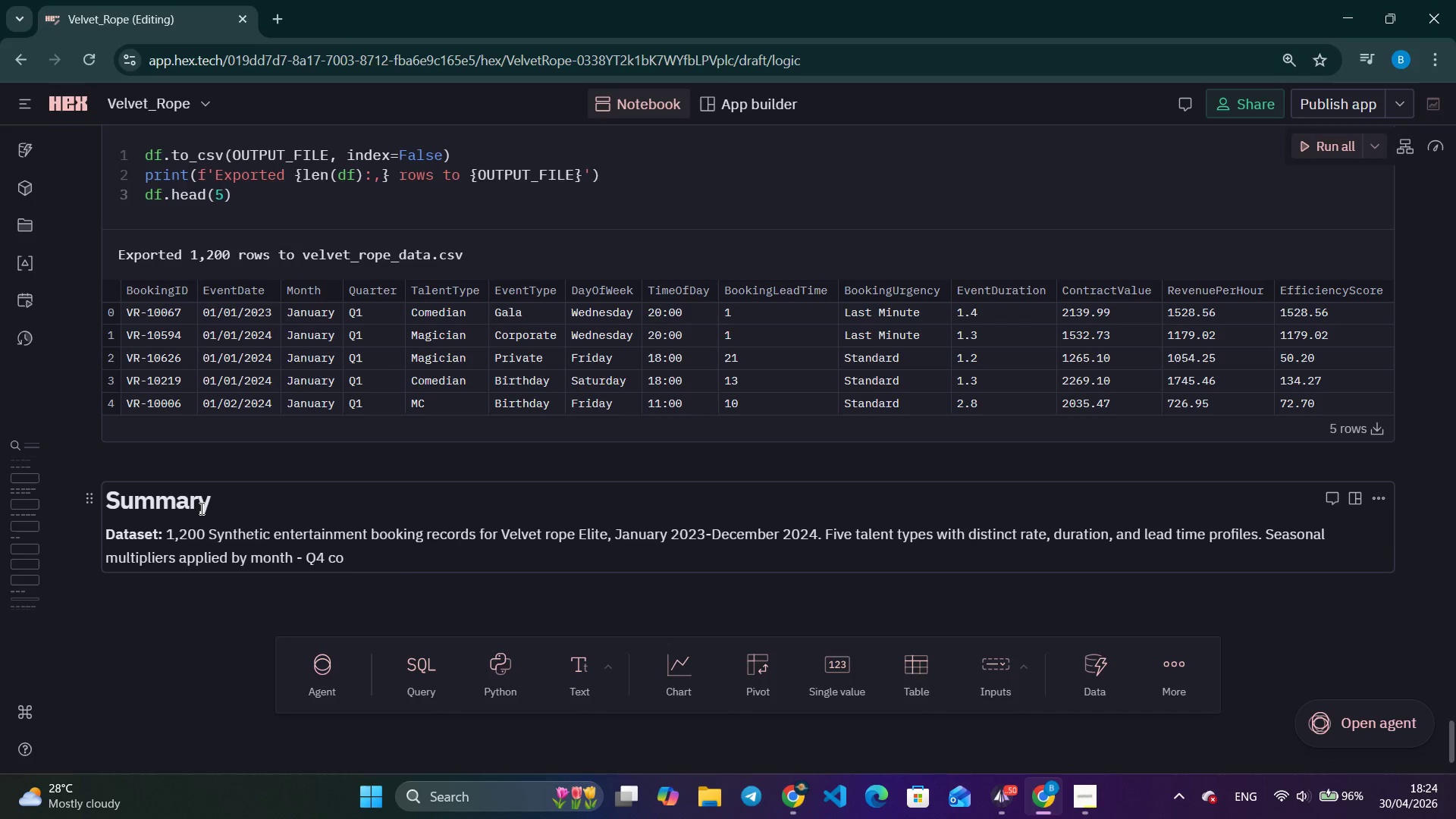 
type(mmands a 1.30 *)
key(Backspace)
key(Backspace)
type(* premium. Urgency pricing: Last m)
key(Backspace)
type(Minute +15%.)
key(Backspace)
type(, Planned -5%)
 